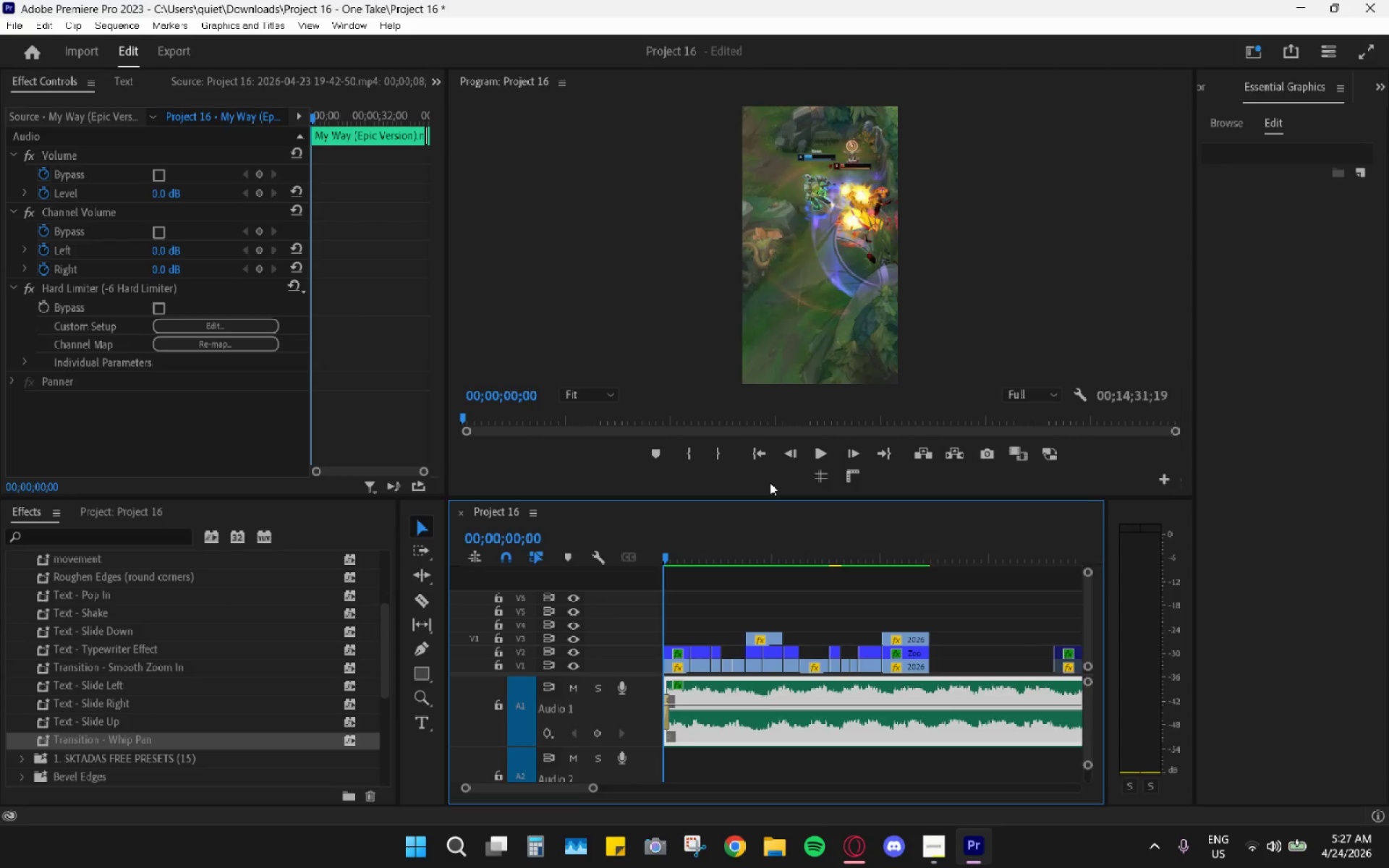 
left_click_drag(start_coordinate=[684, 539], to_coordinate=[638, 540])
 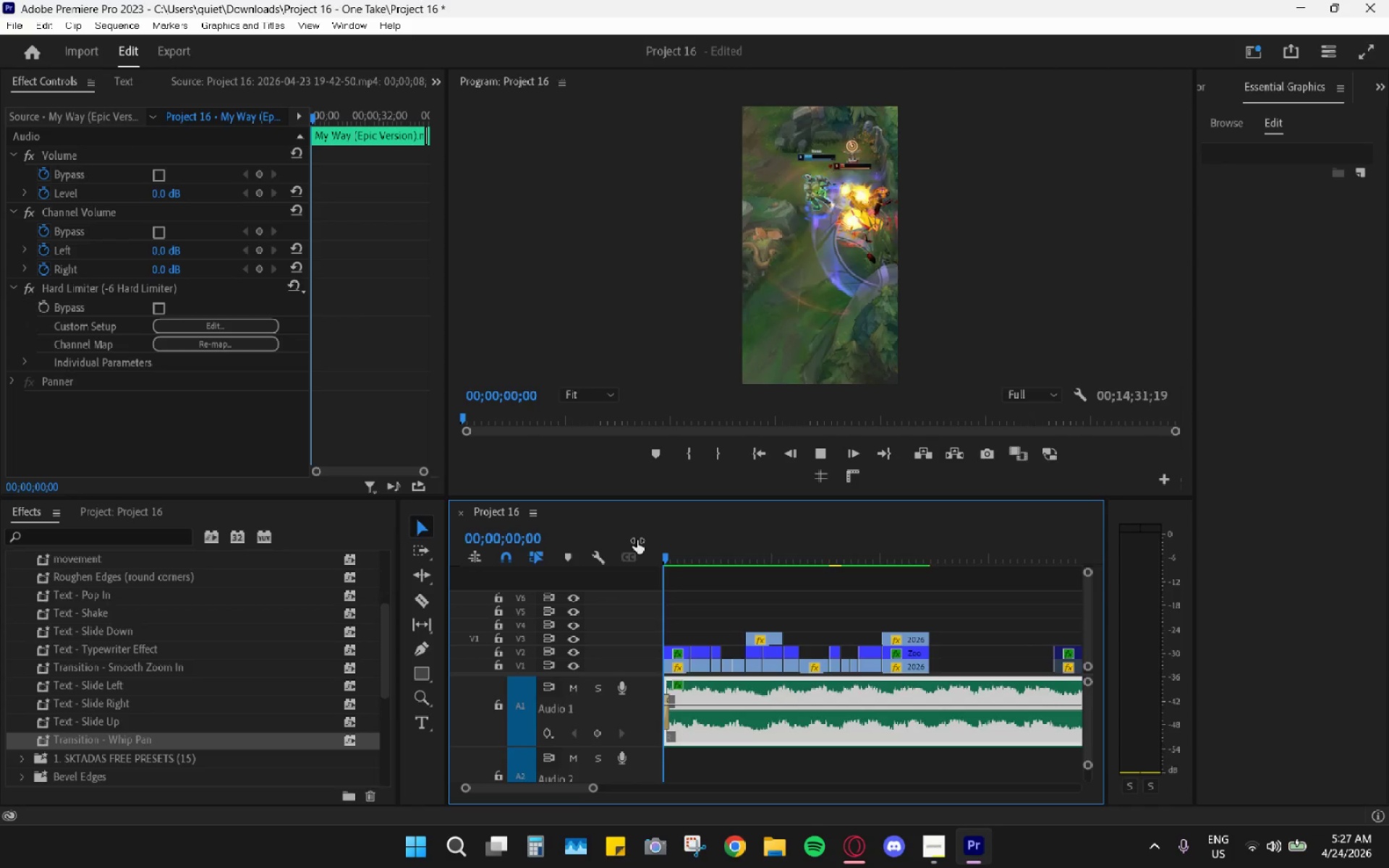 
key(Space)
 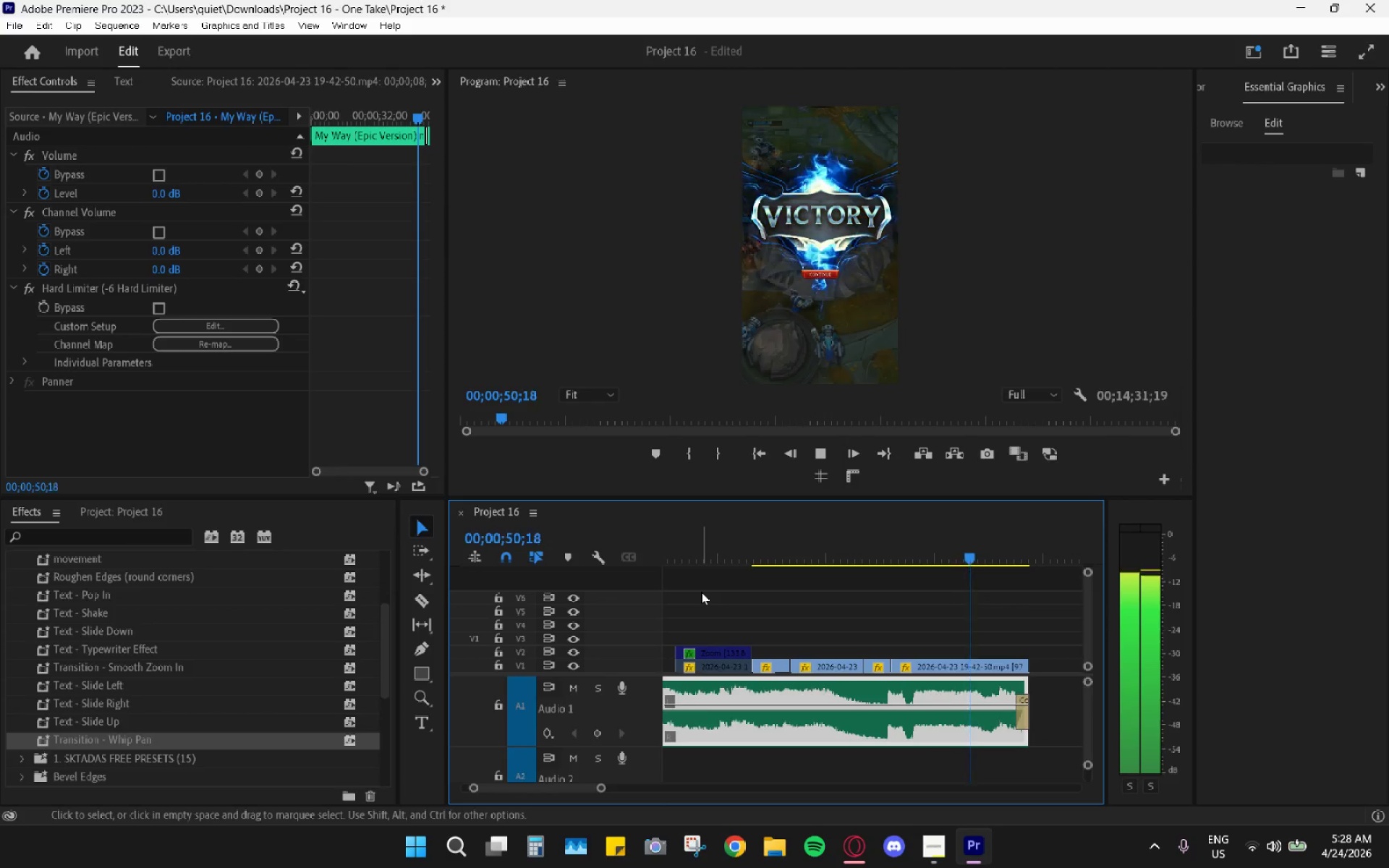 
wait(55.73)
 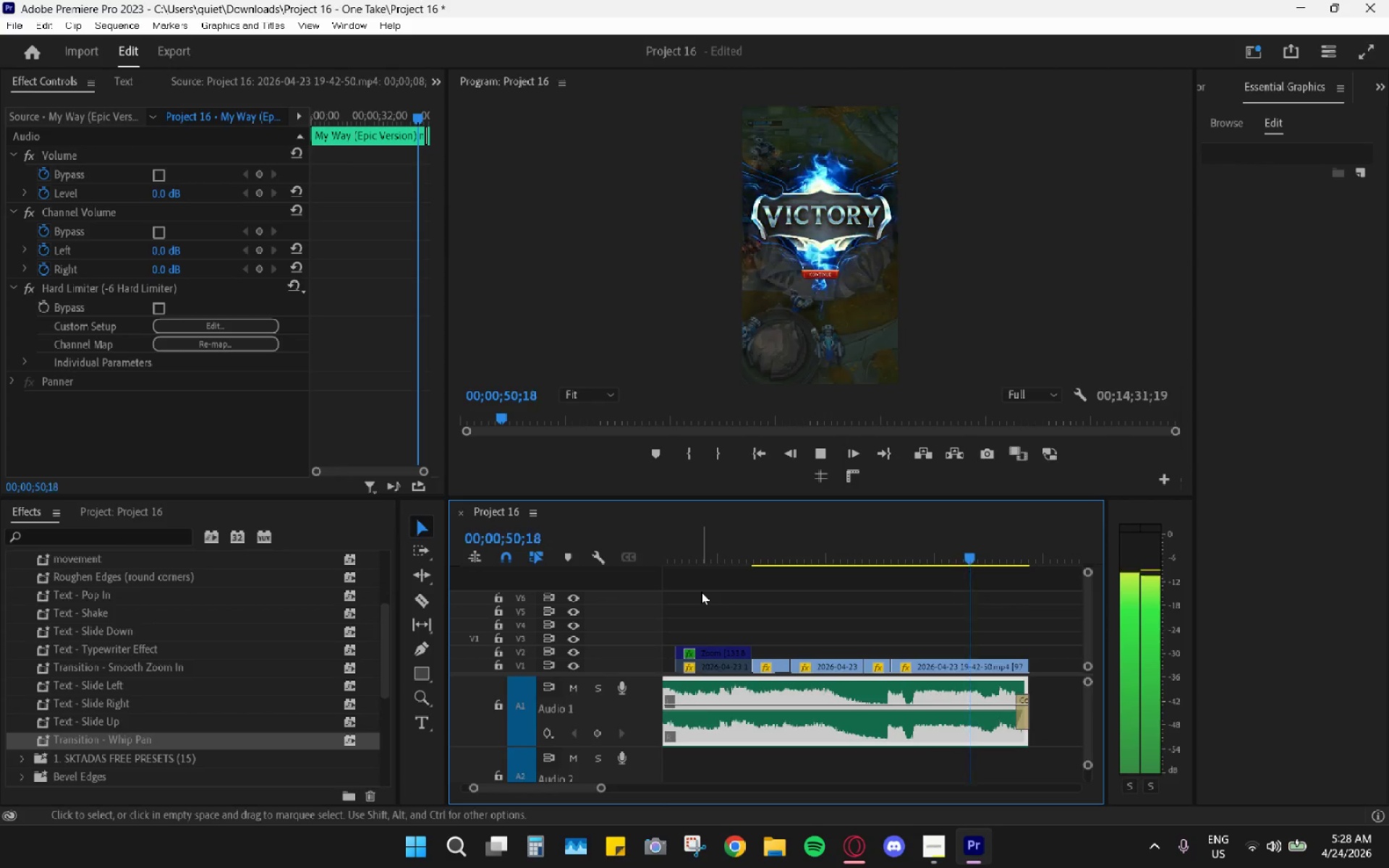 
left_click_drag(start_coordinate=[799, 0], to_coordinate=[799, 4])
 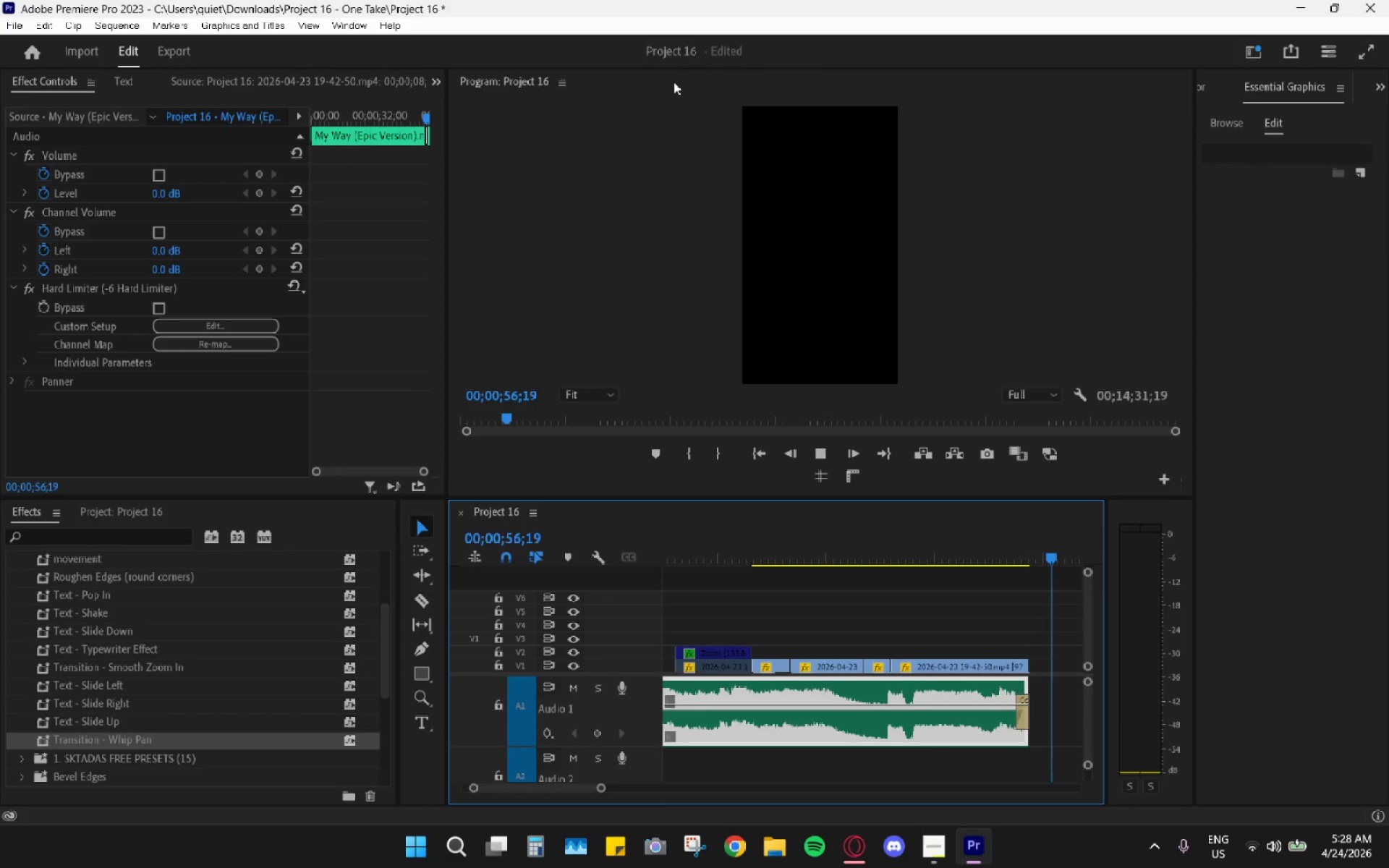 
key(Space)
 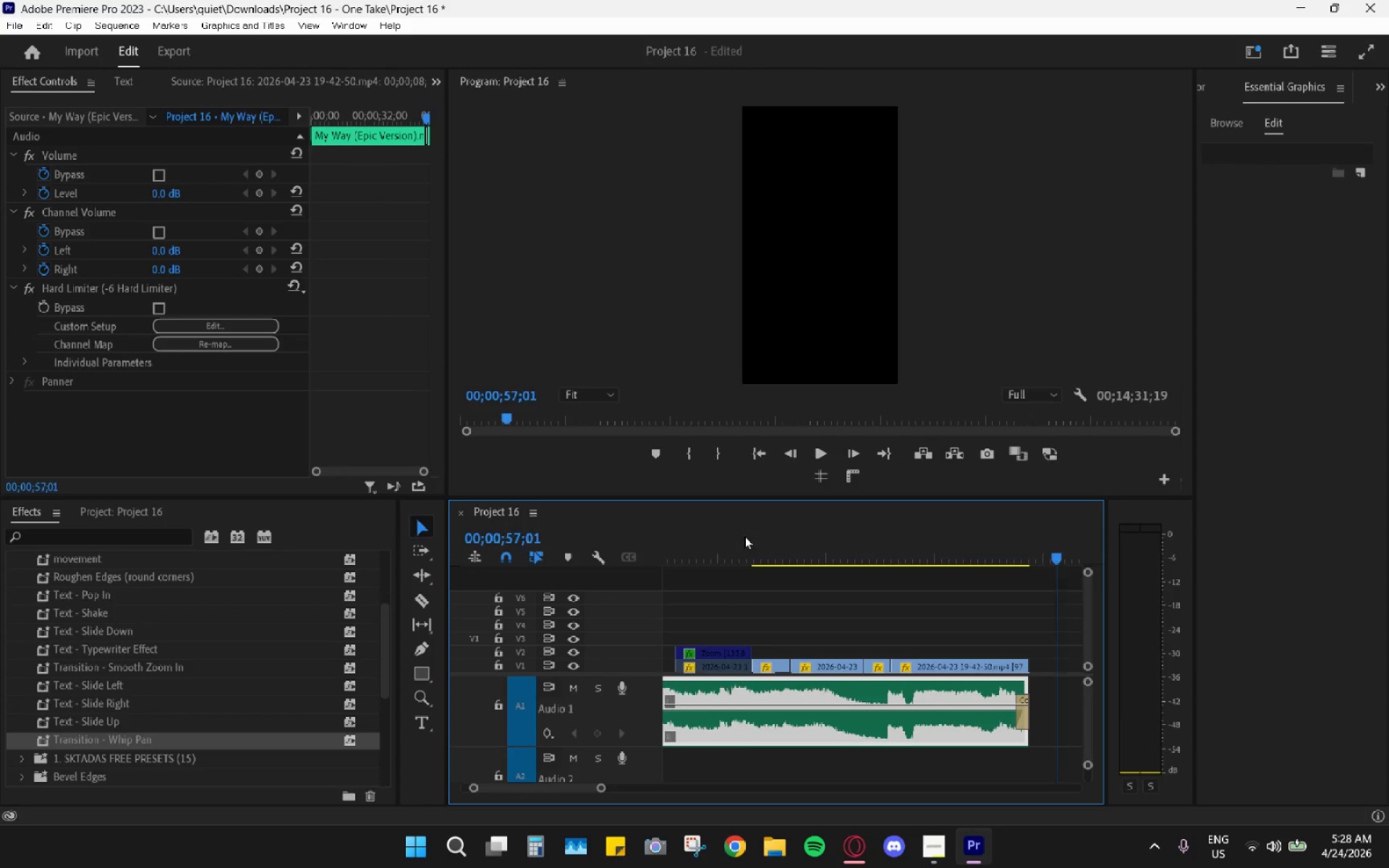 
left_click_drag(start_coordinate=[744, 537], to_coordinate=[613, 565])
 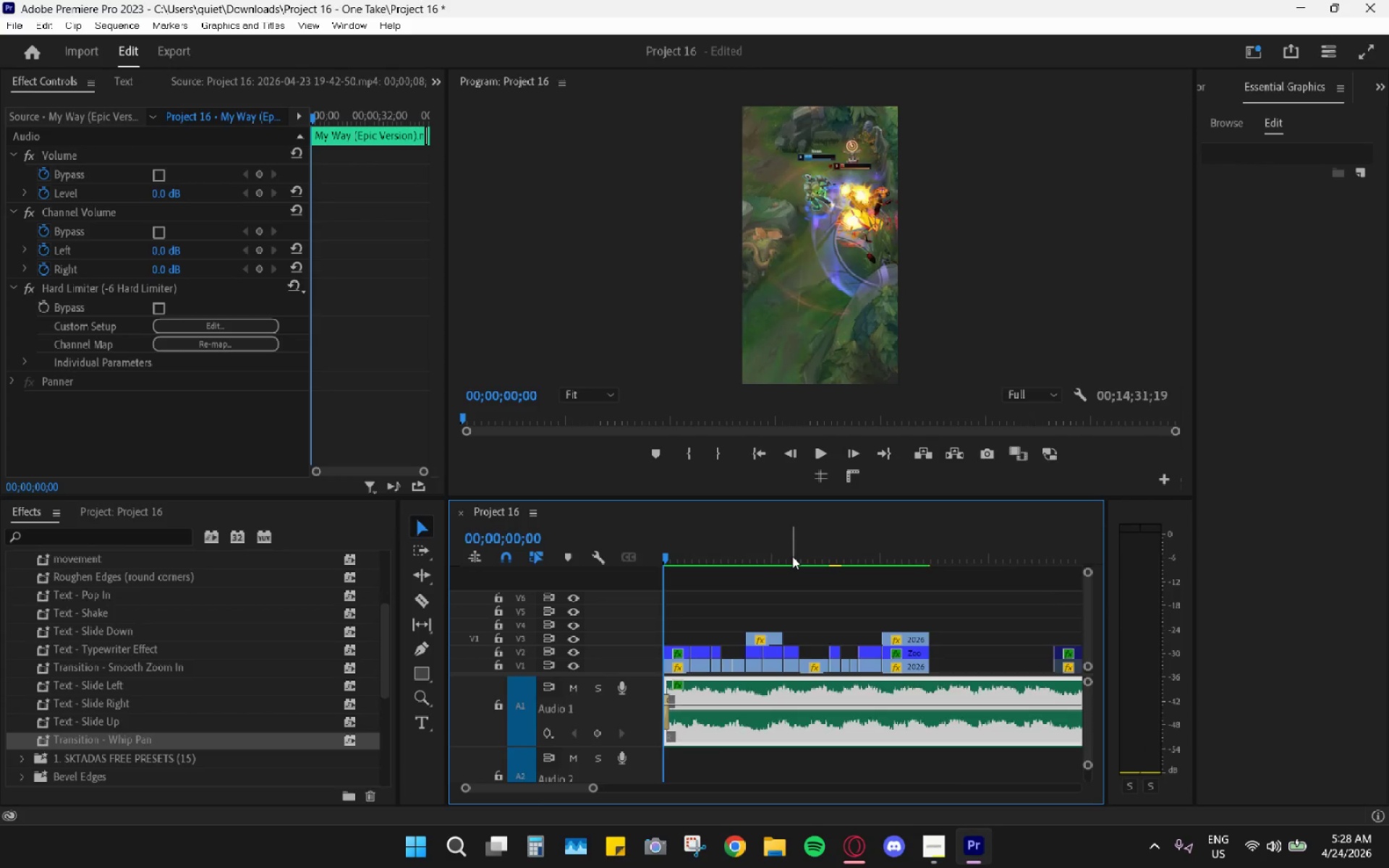 
hold_key(key=AltLeft, duration=0.45)
scroll: coordinate [792, 556], scroll_direction: down, amount: 4.0
 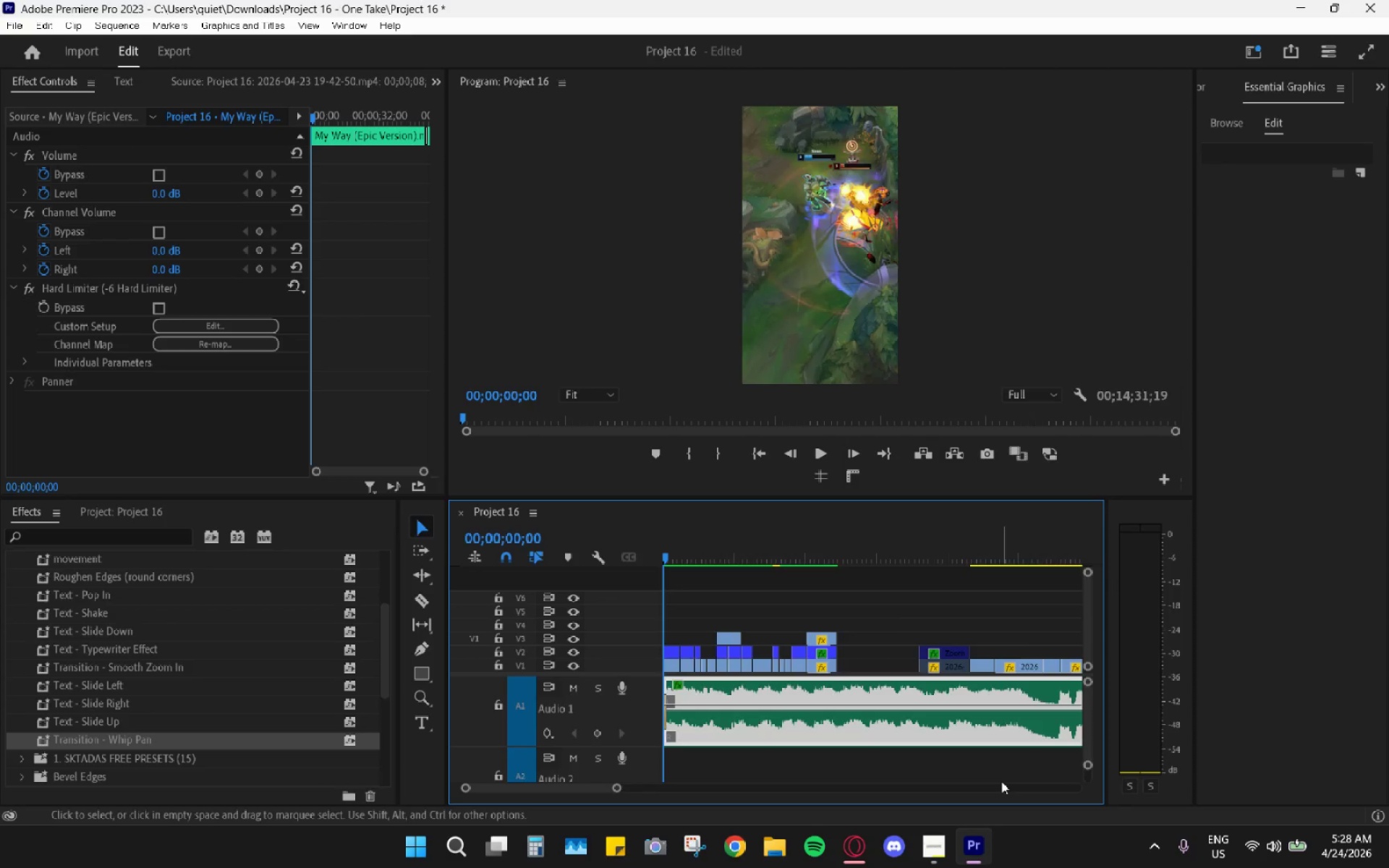 
wait(11.57)
 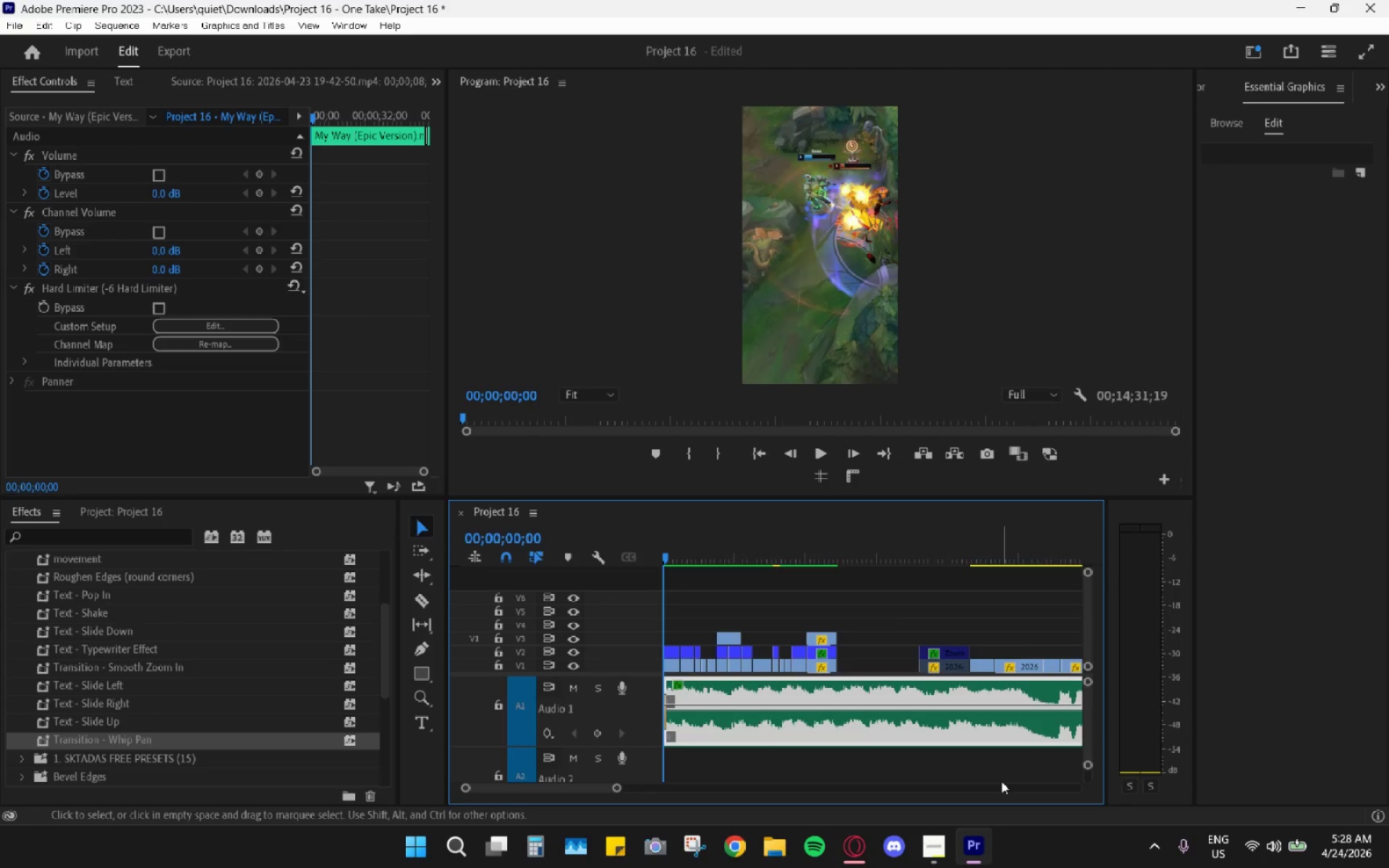 
left_click_drag(start_coordinate=[691, 553], to_coordinate=[671, 558])
 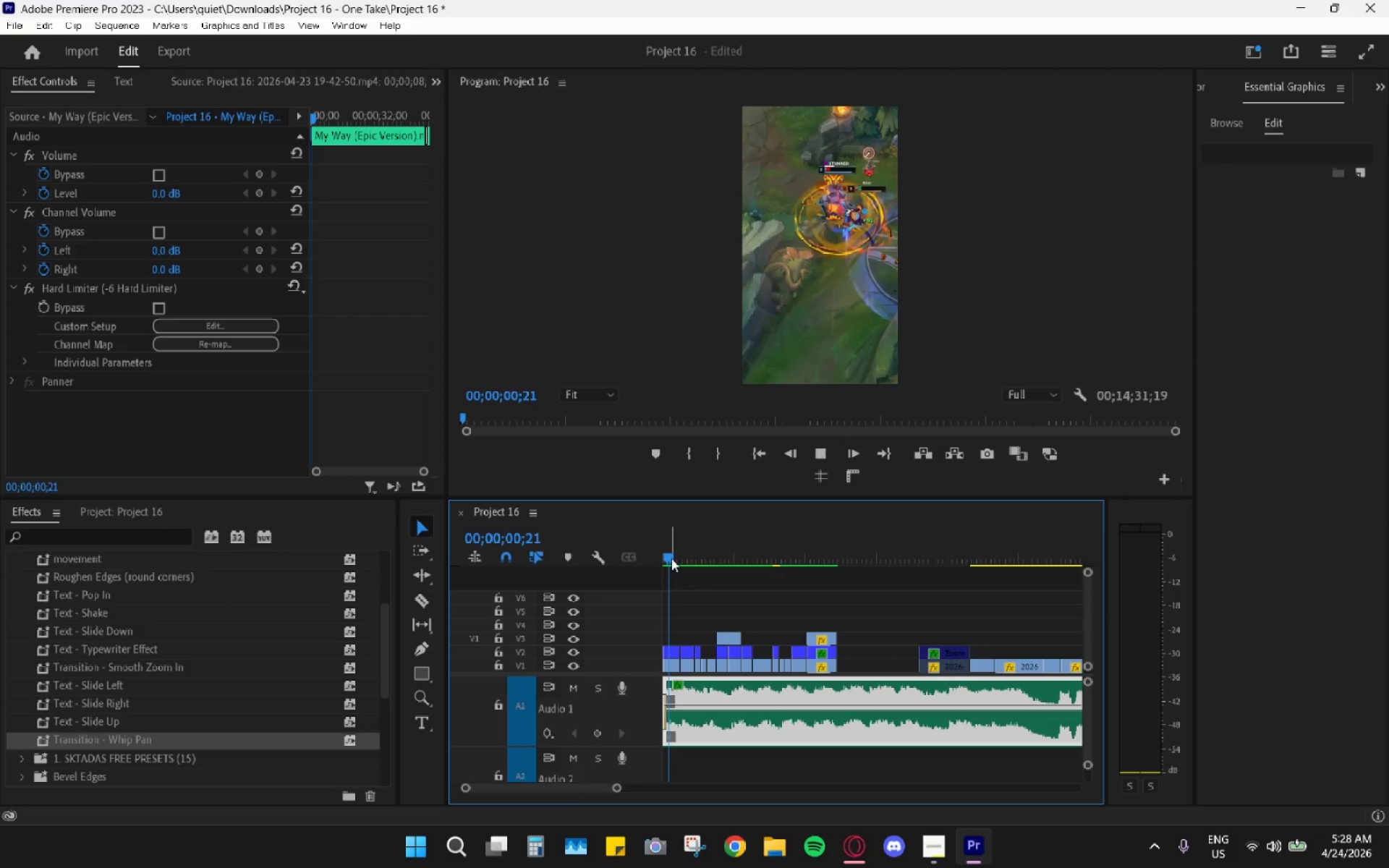 
key(Space)
 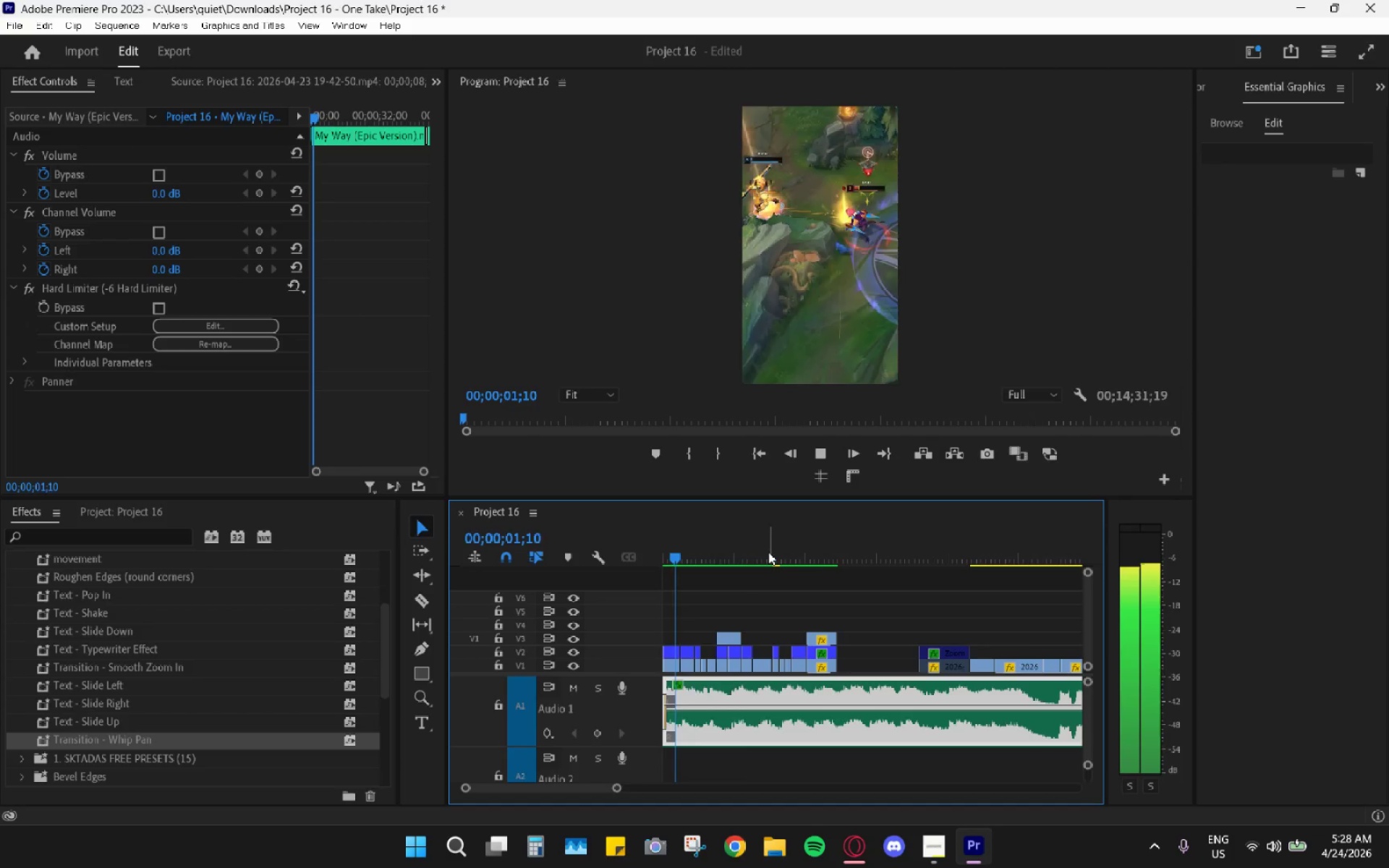 
left_click_drag(start_coordinate=[747, 548], to_coordinate=[777, 544])
 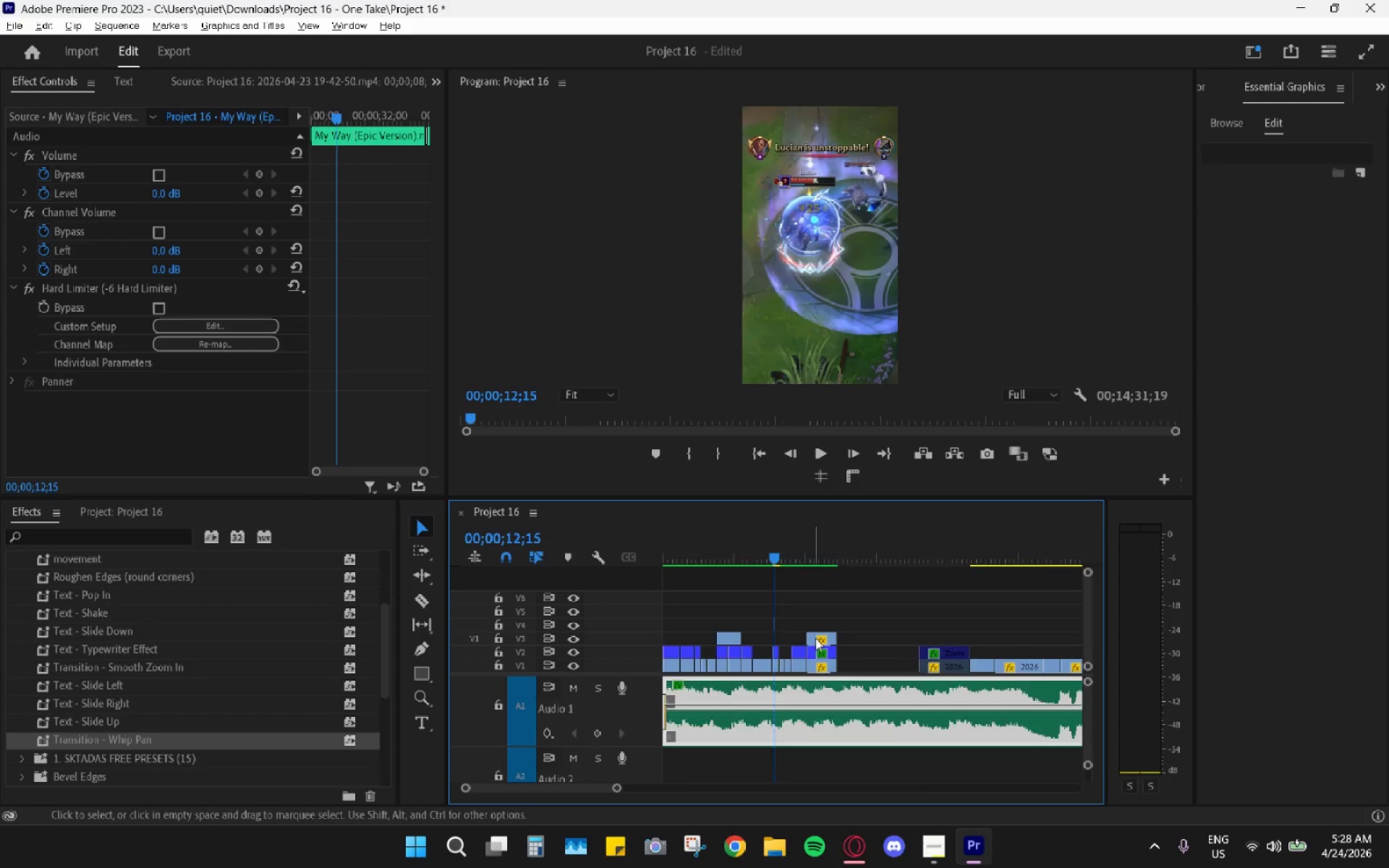 
hold_key(key=AltLeft, duration=0.98)
scroll: coordinate [773, 656], scroll_direction: up, amount: 19.0
 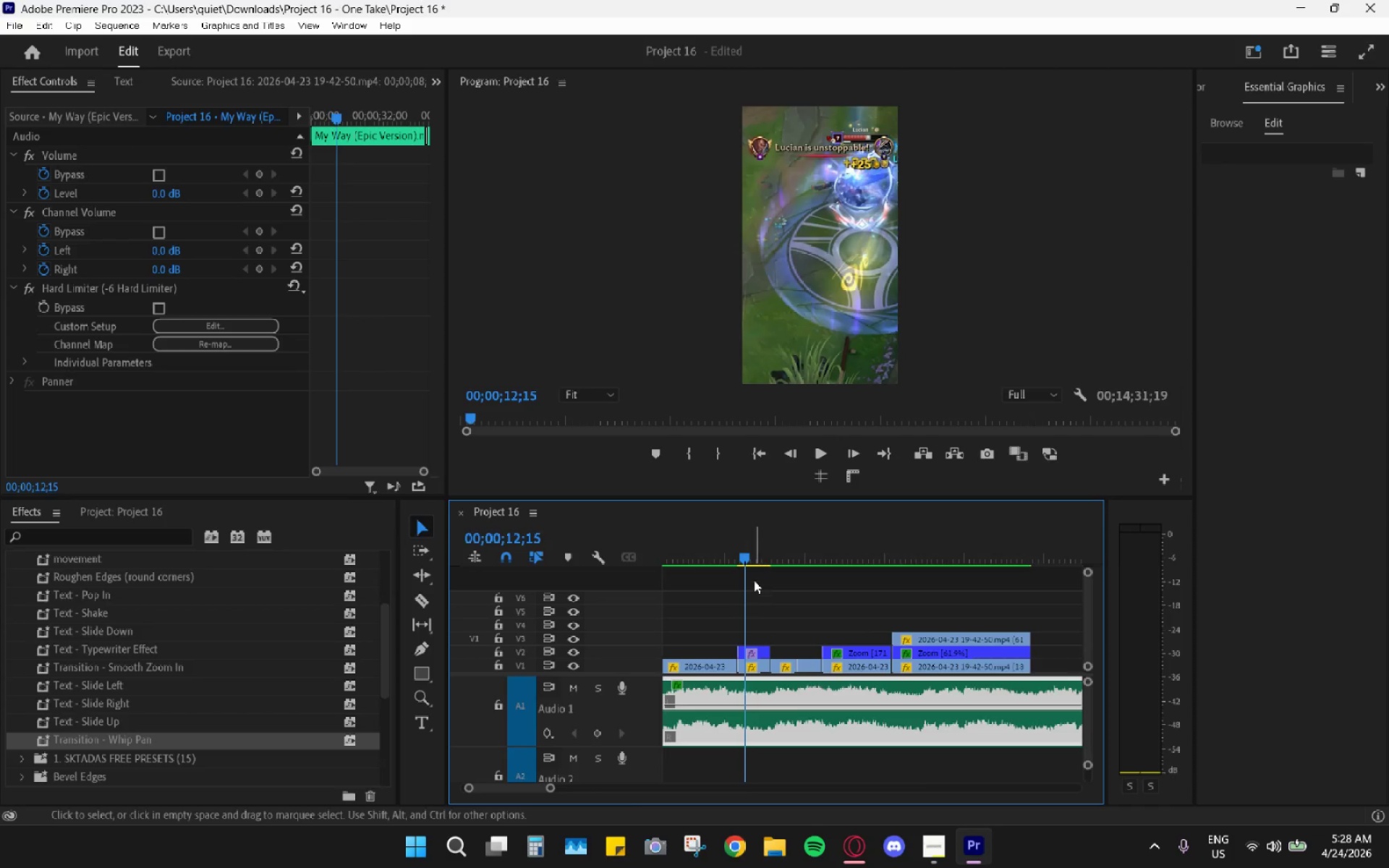 
left_click_drag(start_coordinate=[747, 558], to_coordinate=[738, 553])
 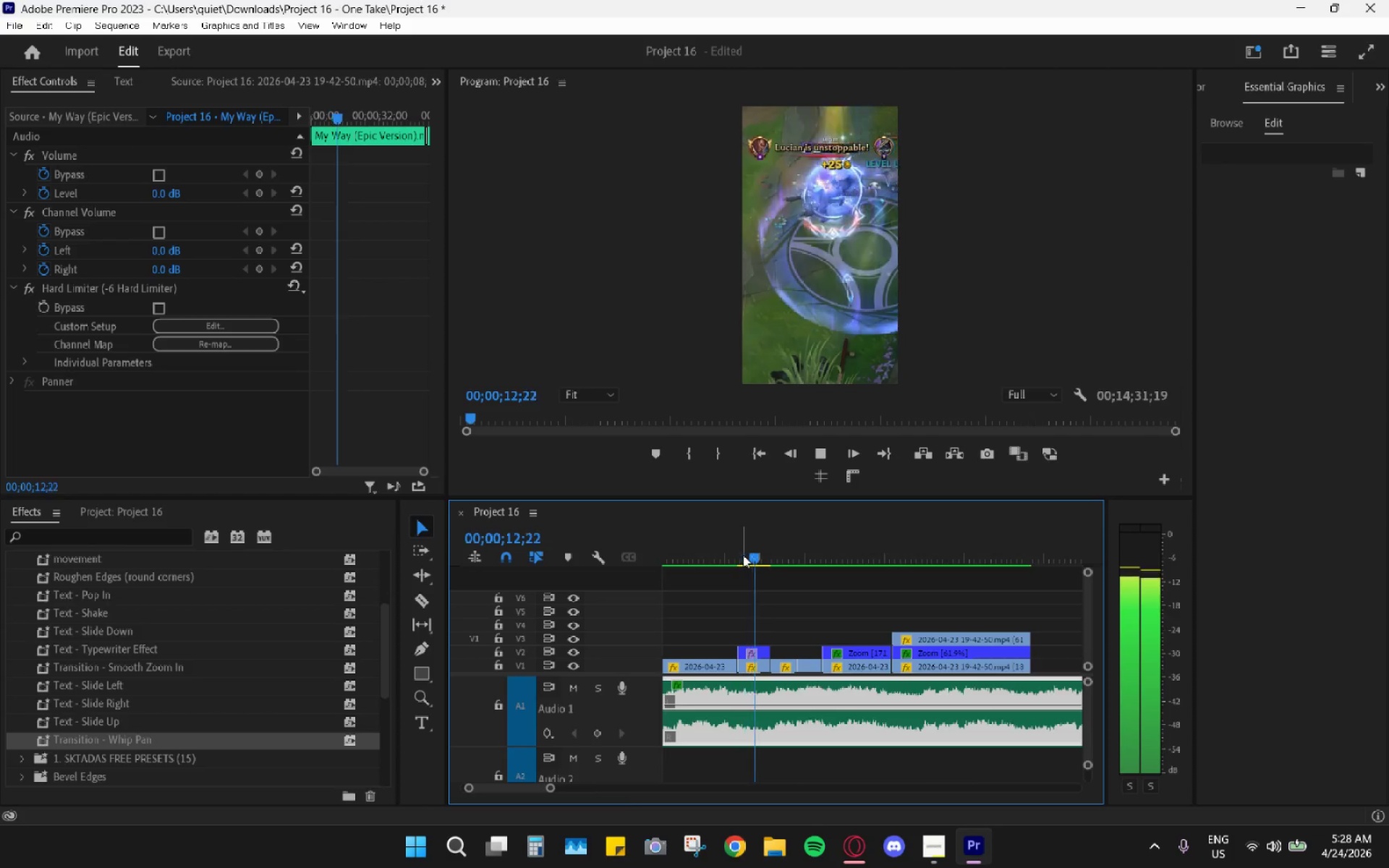 
key(Space)
 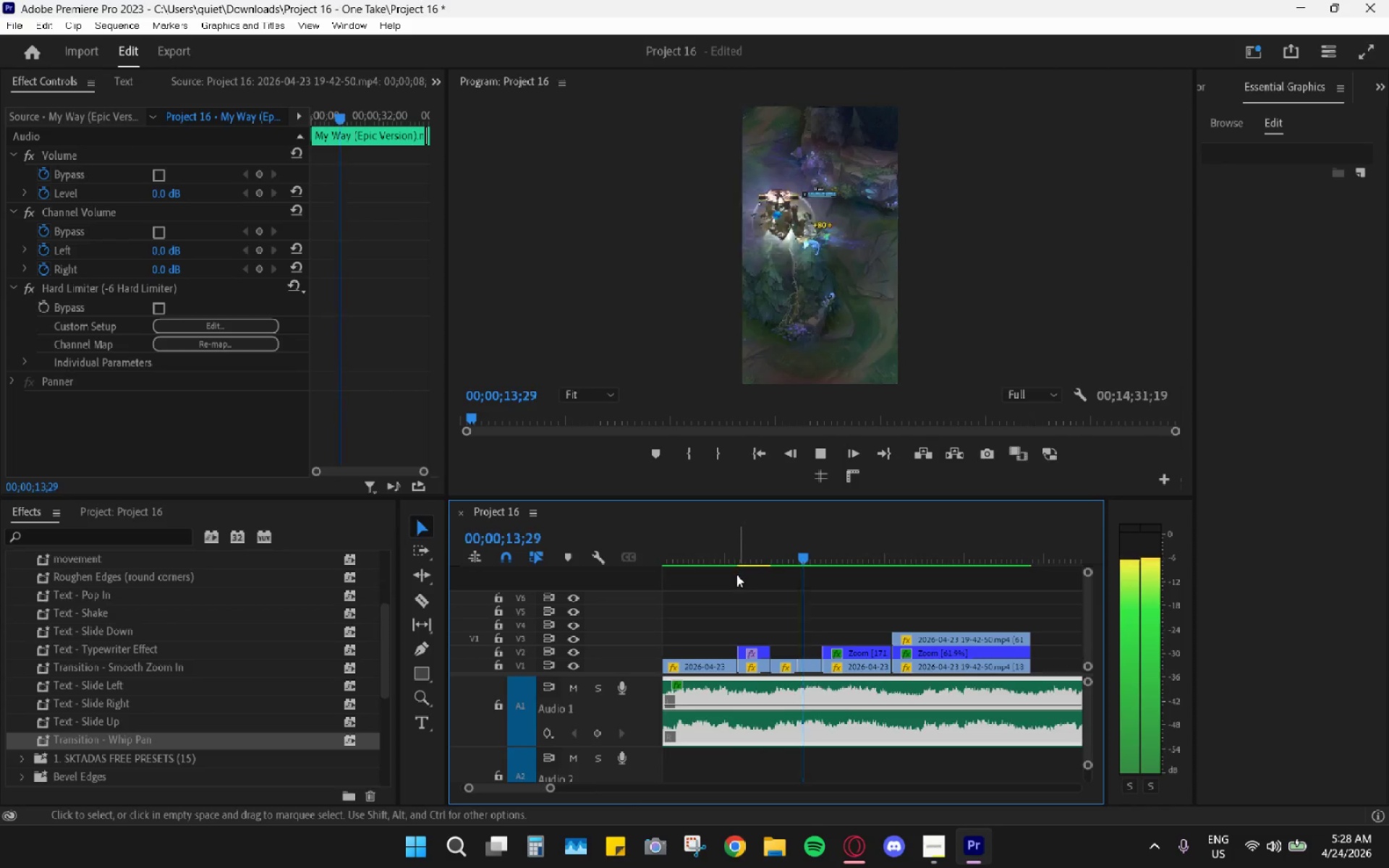 
key(Space)
 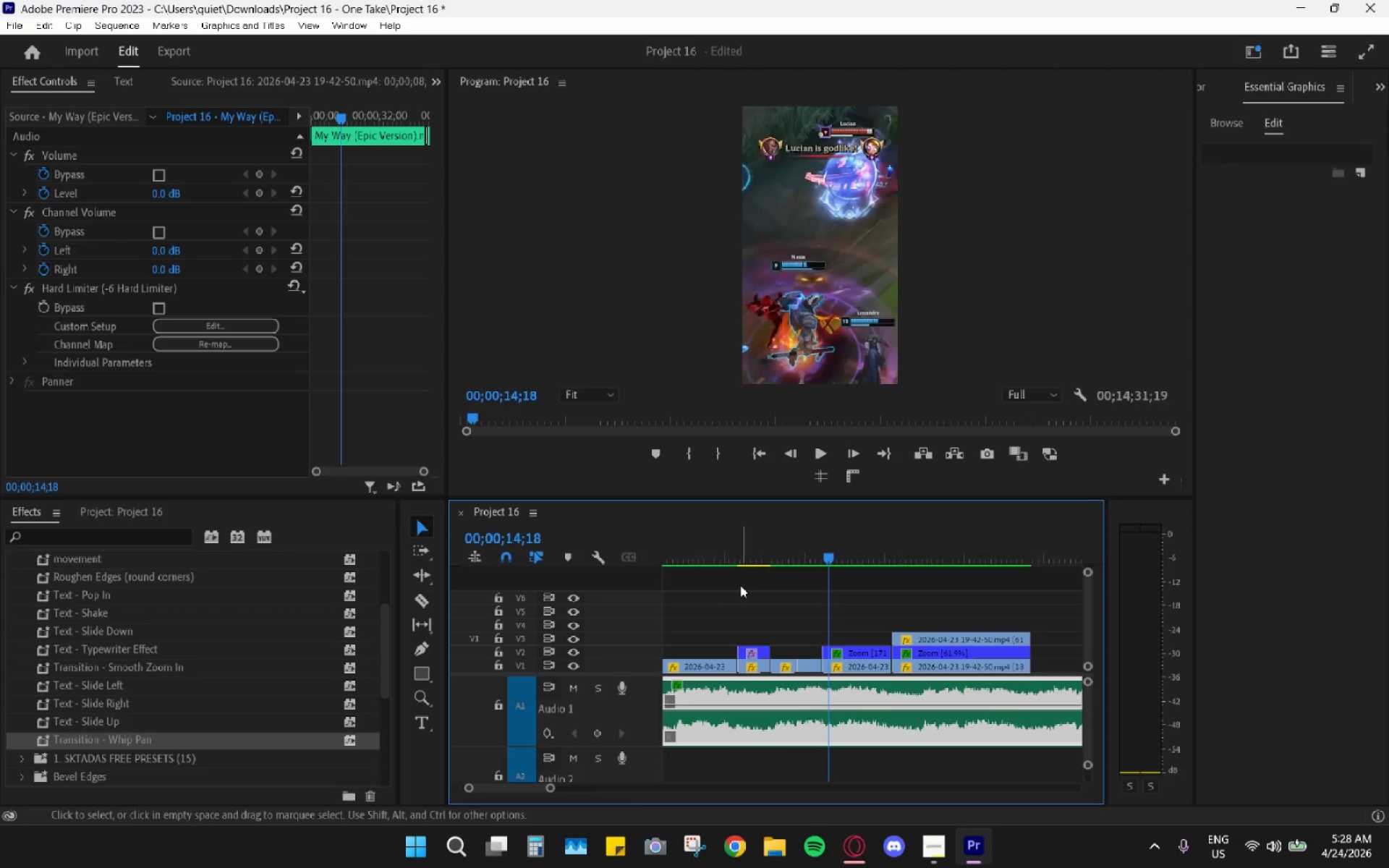 
key(Space)
 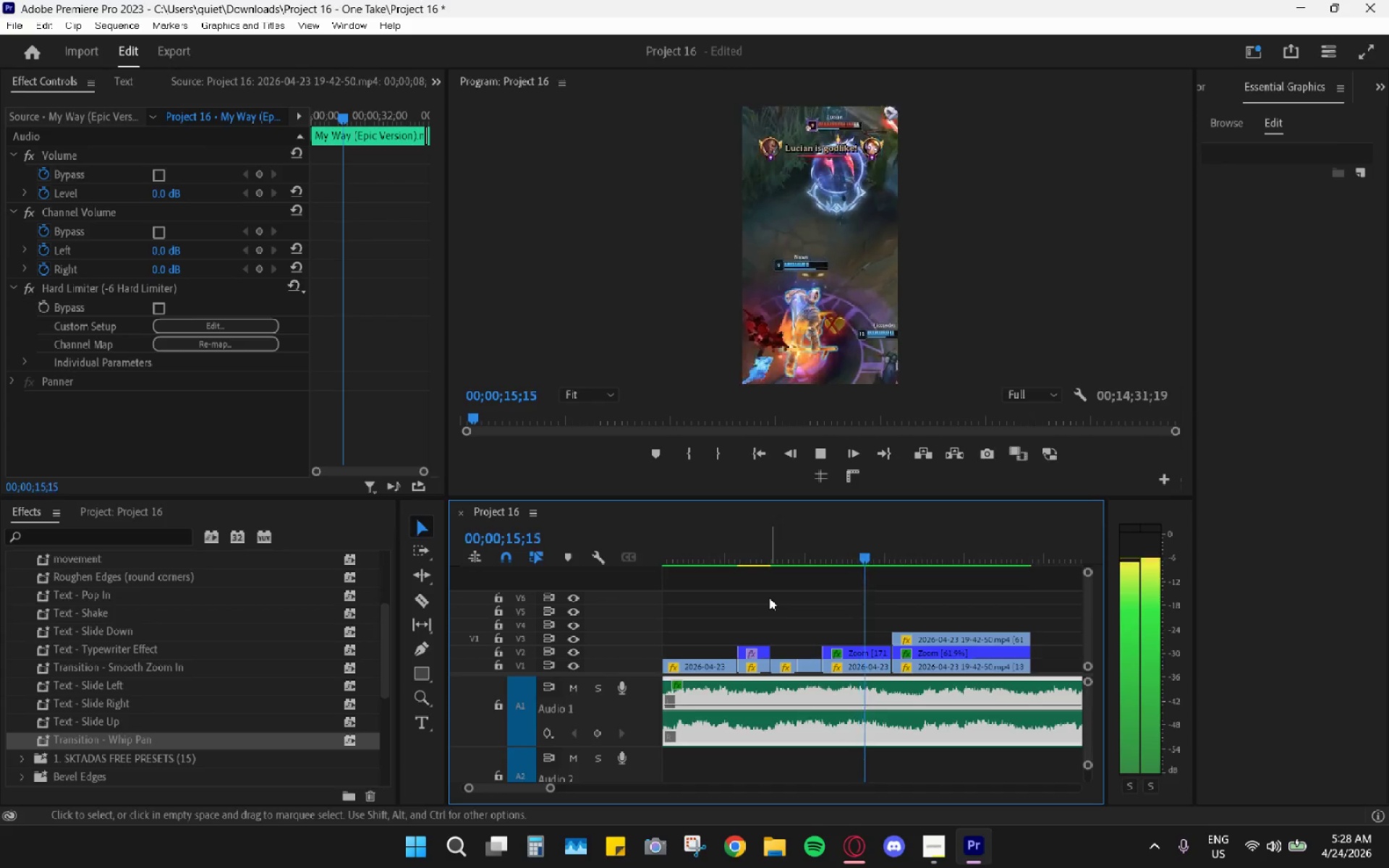 
key(Space)
 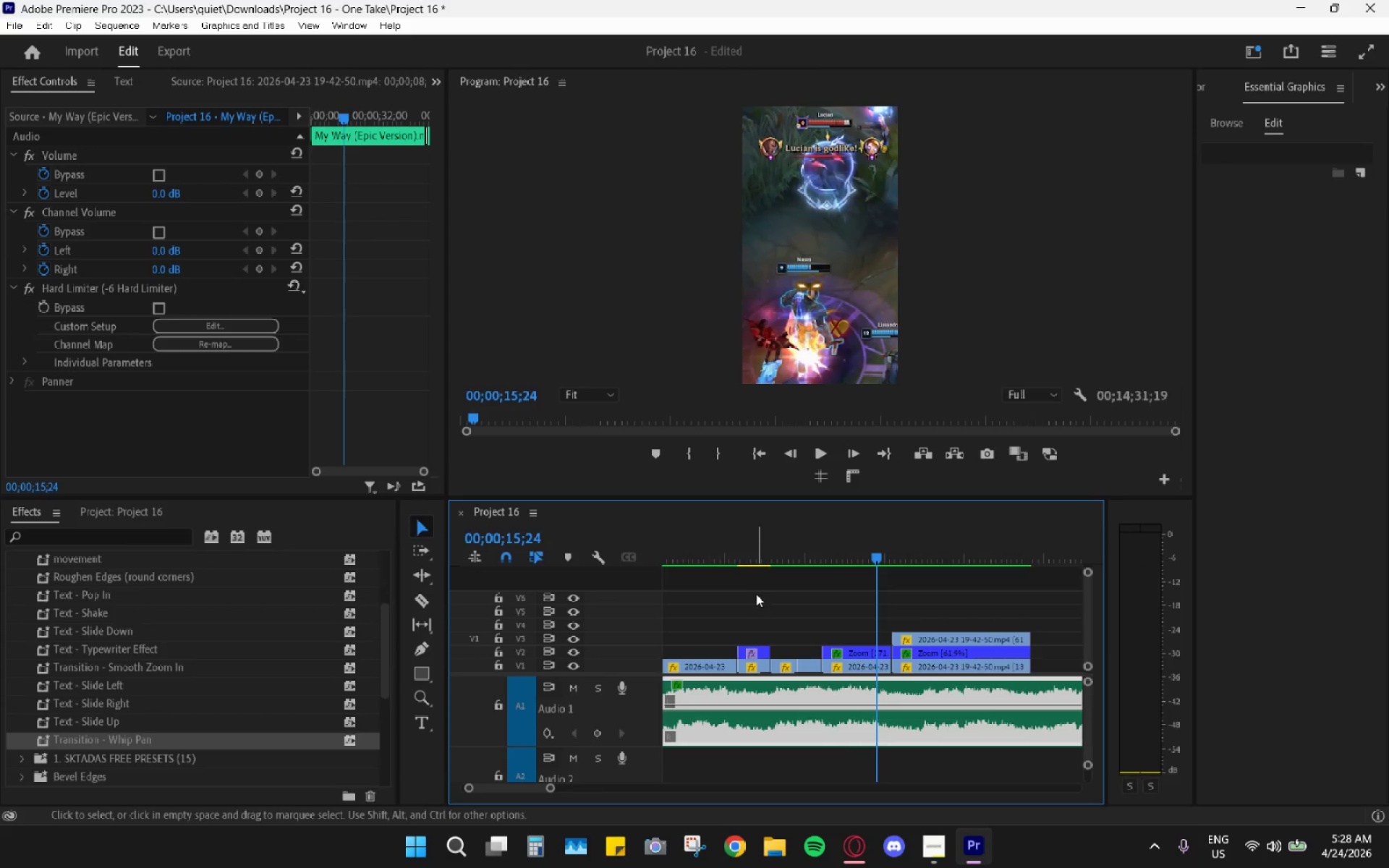 
hold_key(key=AltLeft, duration=0.62)
scroll: coordinate [750, 606], scroll_direction: down, amount: 10.0
 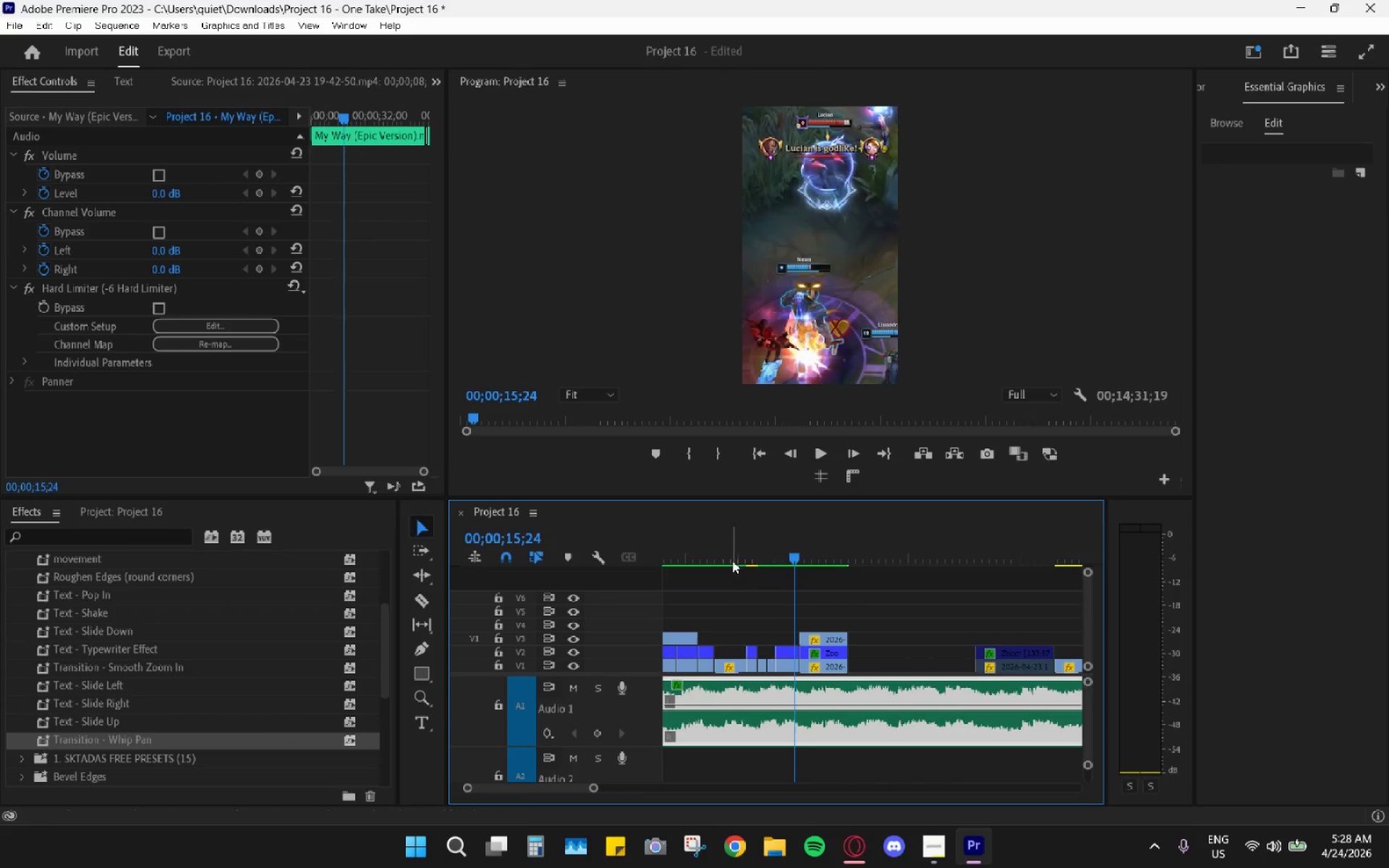 
left_click_drag(start_coordinate=[731, 550], to_coordinate=[726, 548])
 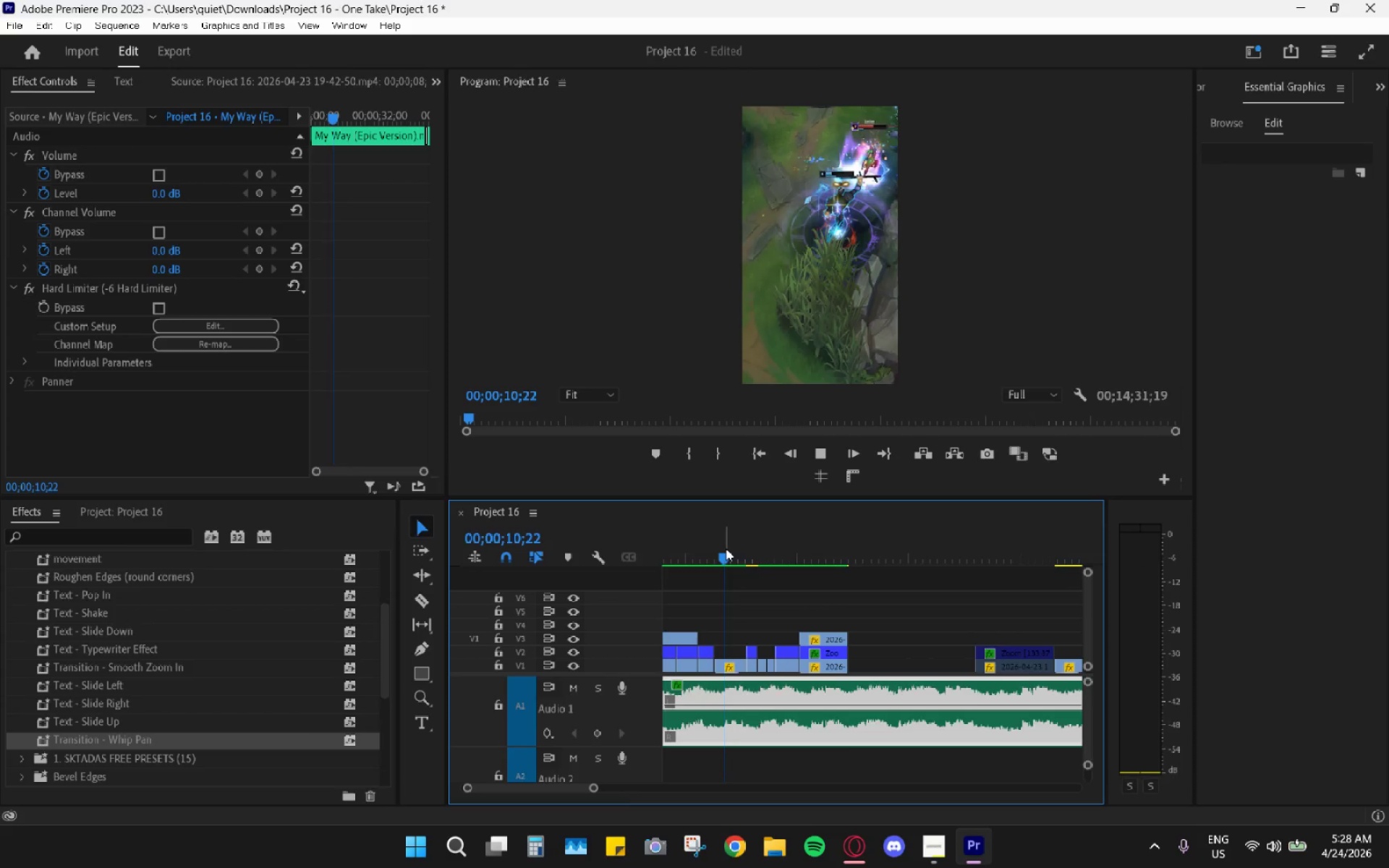 
key(Space)
 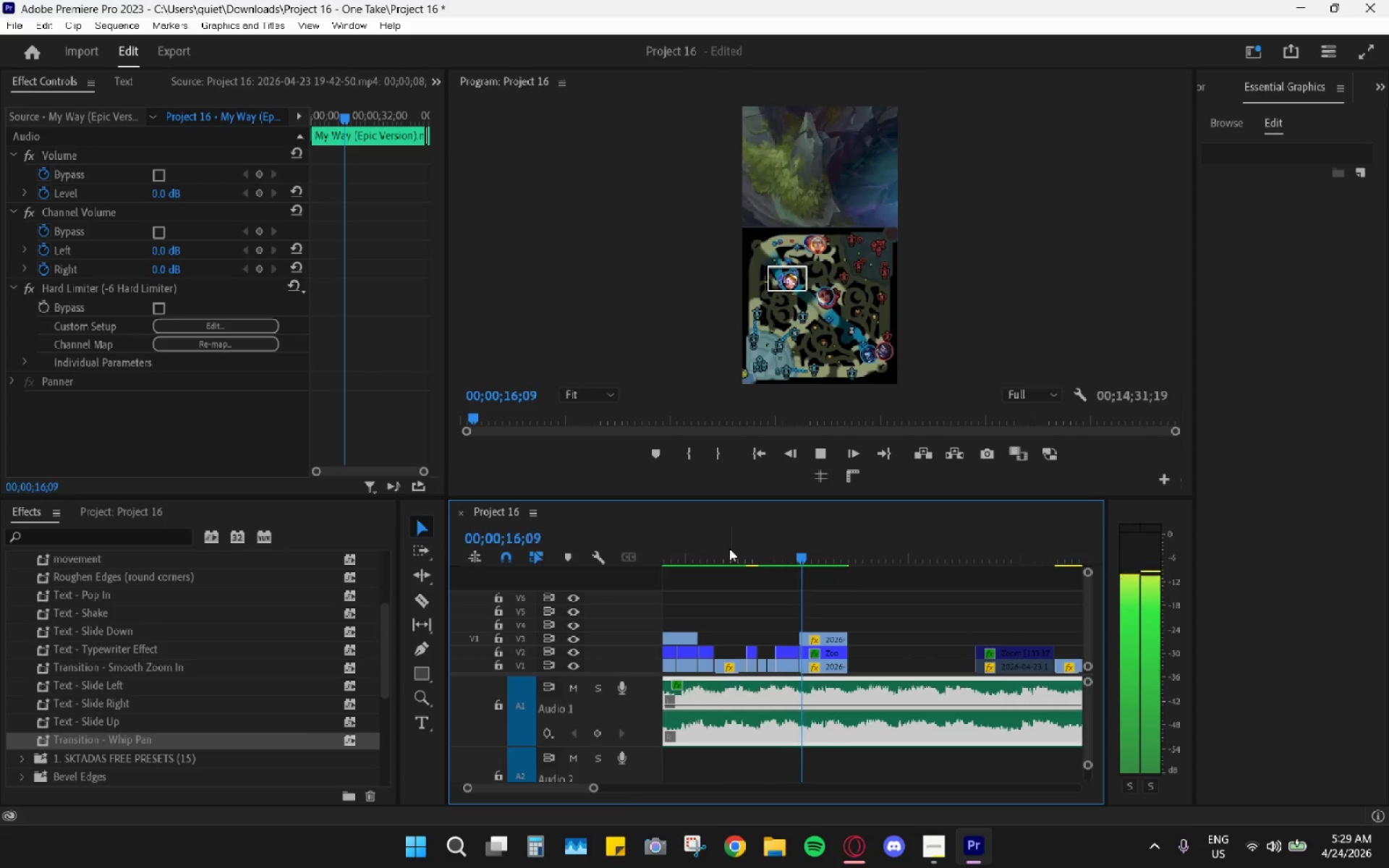 
wait(7.51)
 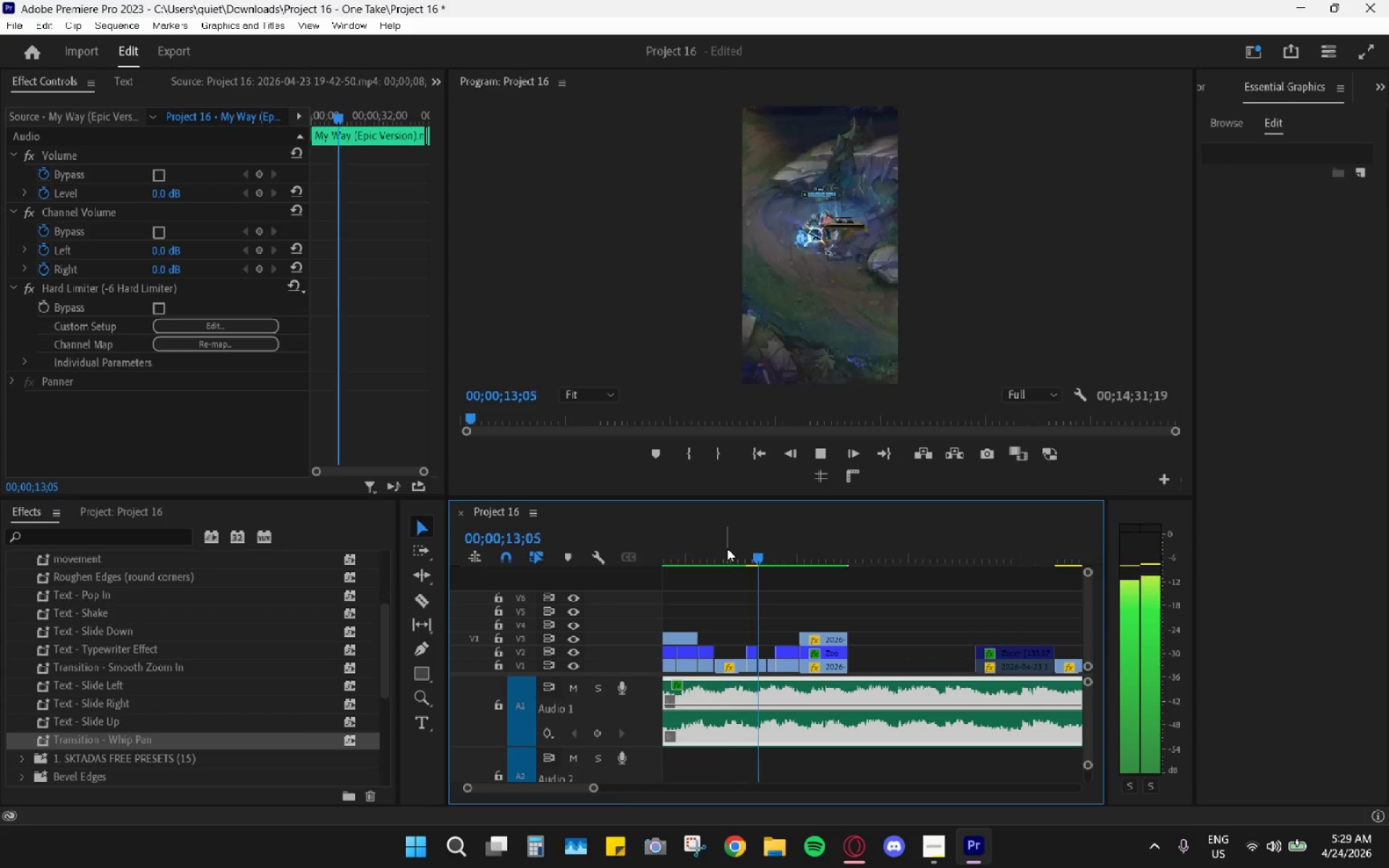 
key(Space)
 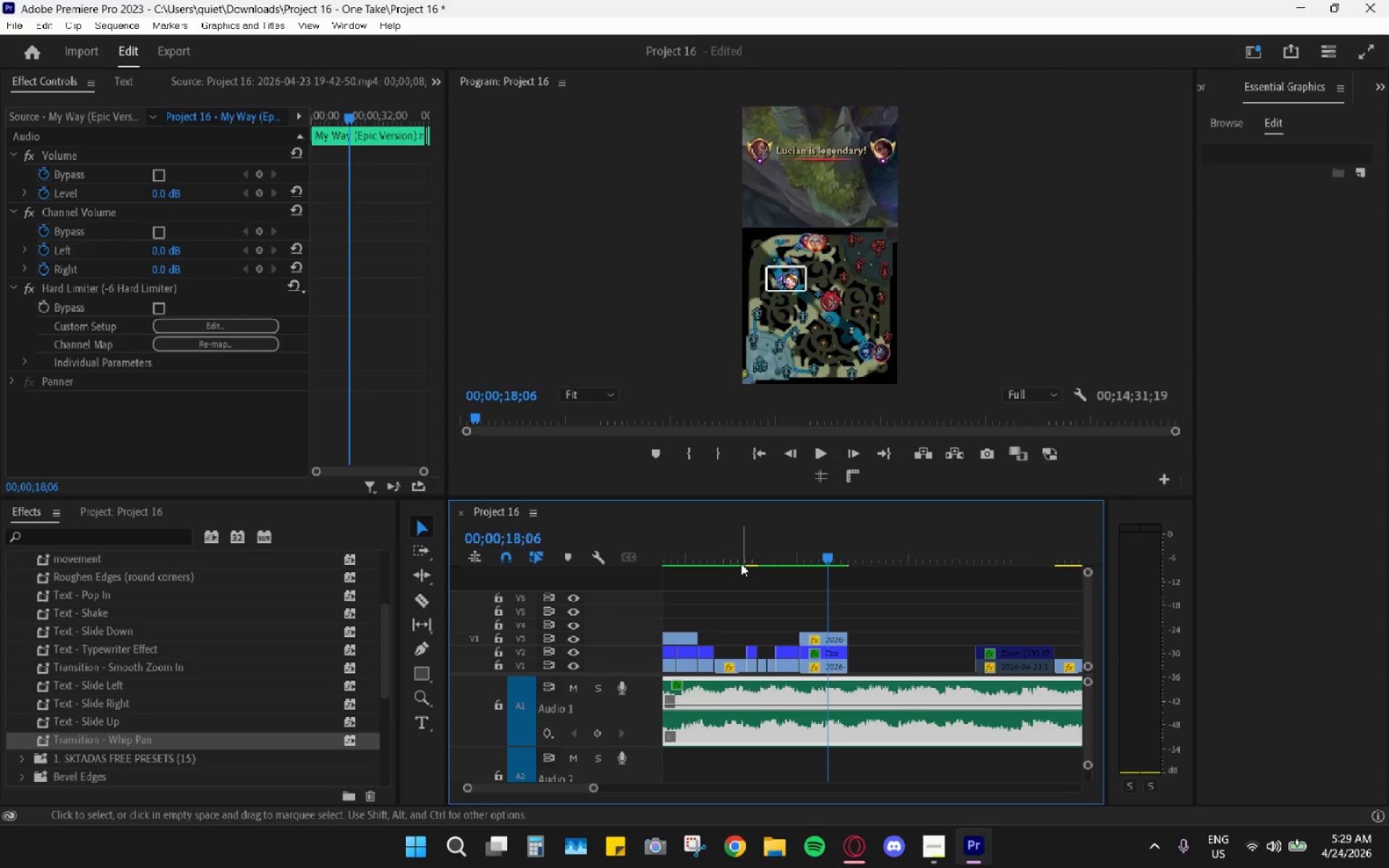 
left_click_drag(start_coordinate=[739, 553], to_coordinate=[661, 553])
 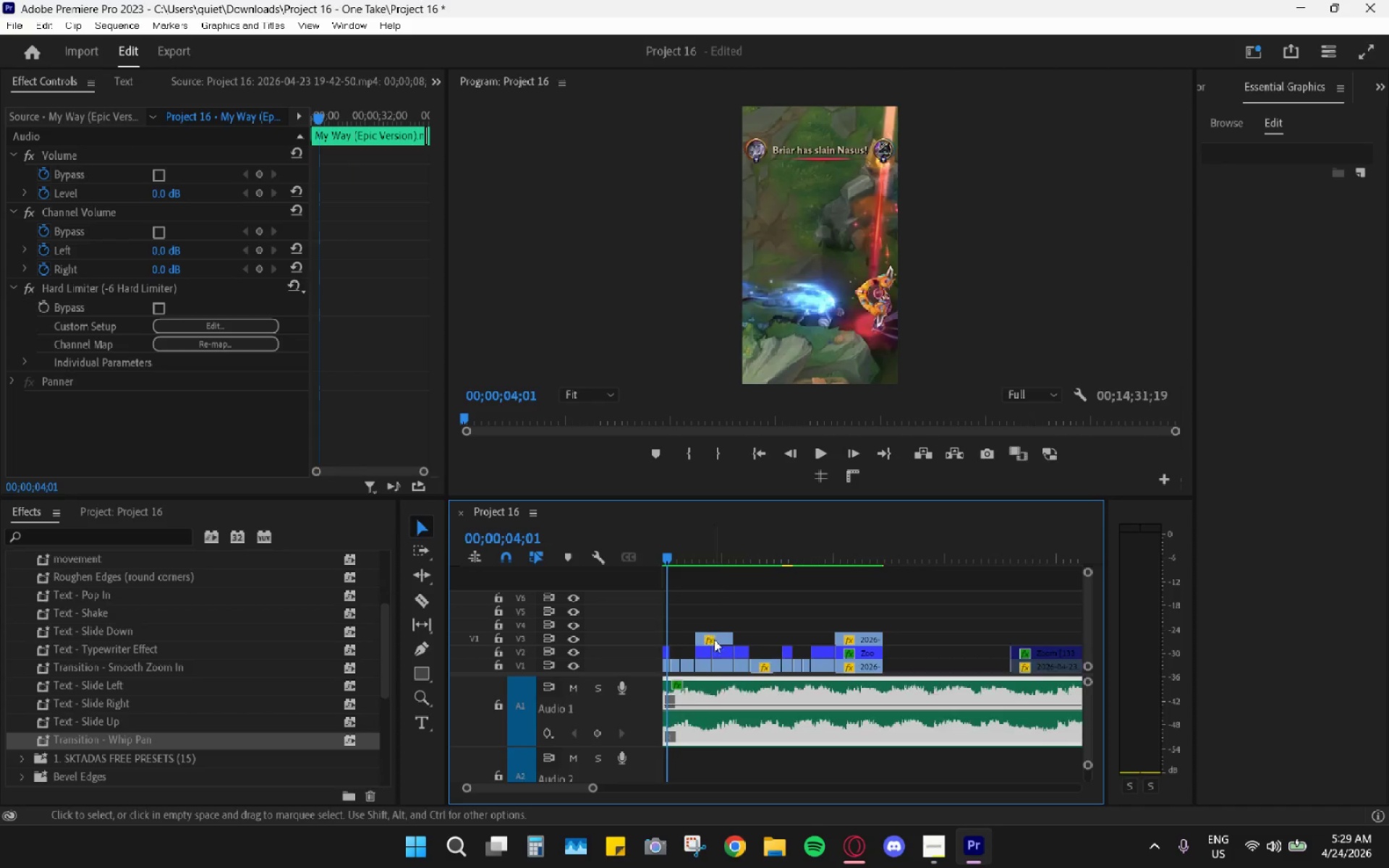 
scroll: coordinate [714, 639], scroll_direction: up, amount: 4.0
 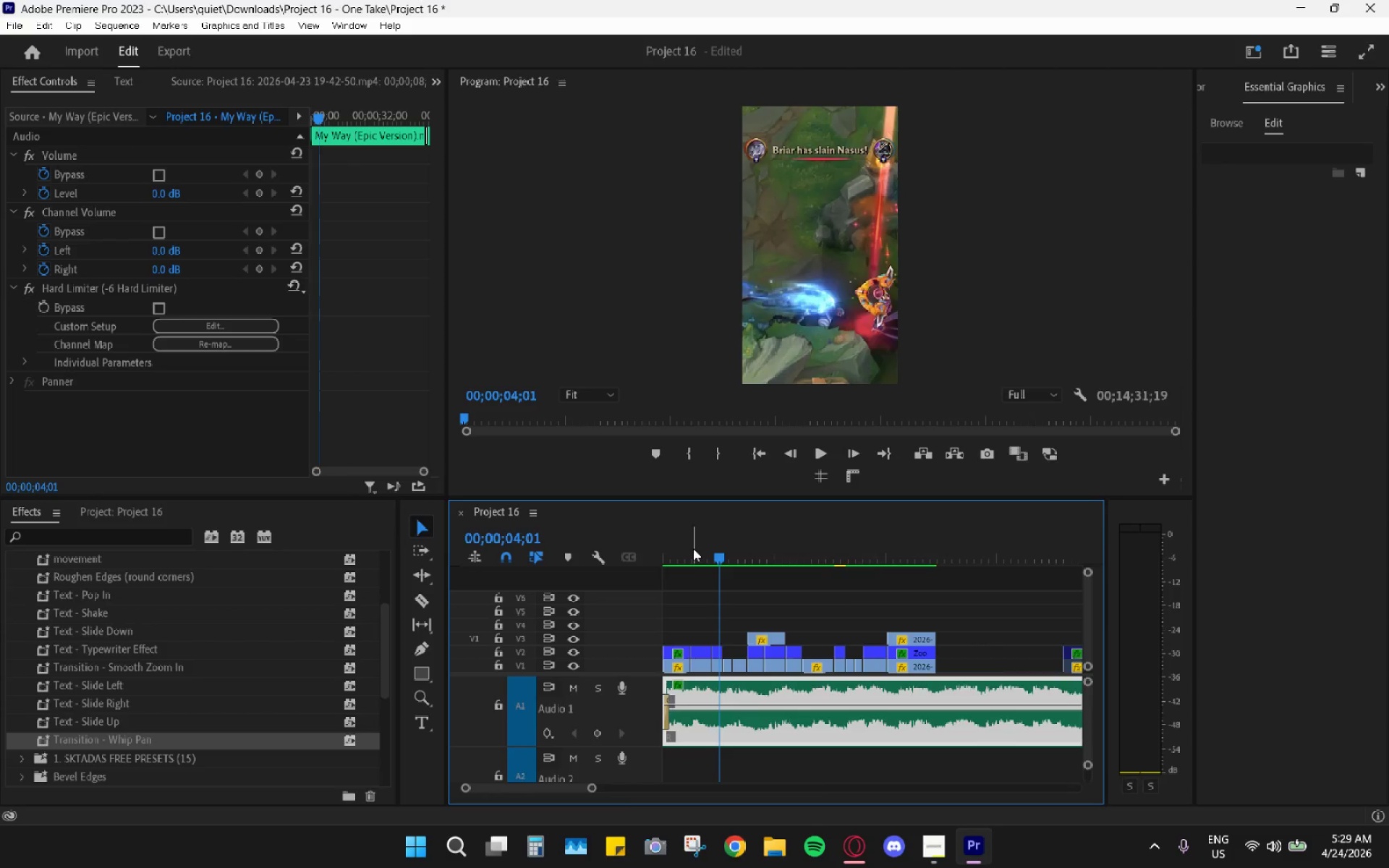 
left_click_drag(start_coordinate=[693, 548], to_coordinate=[713, 569])
 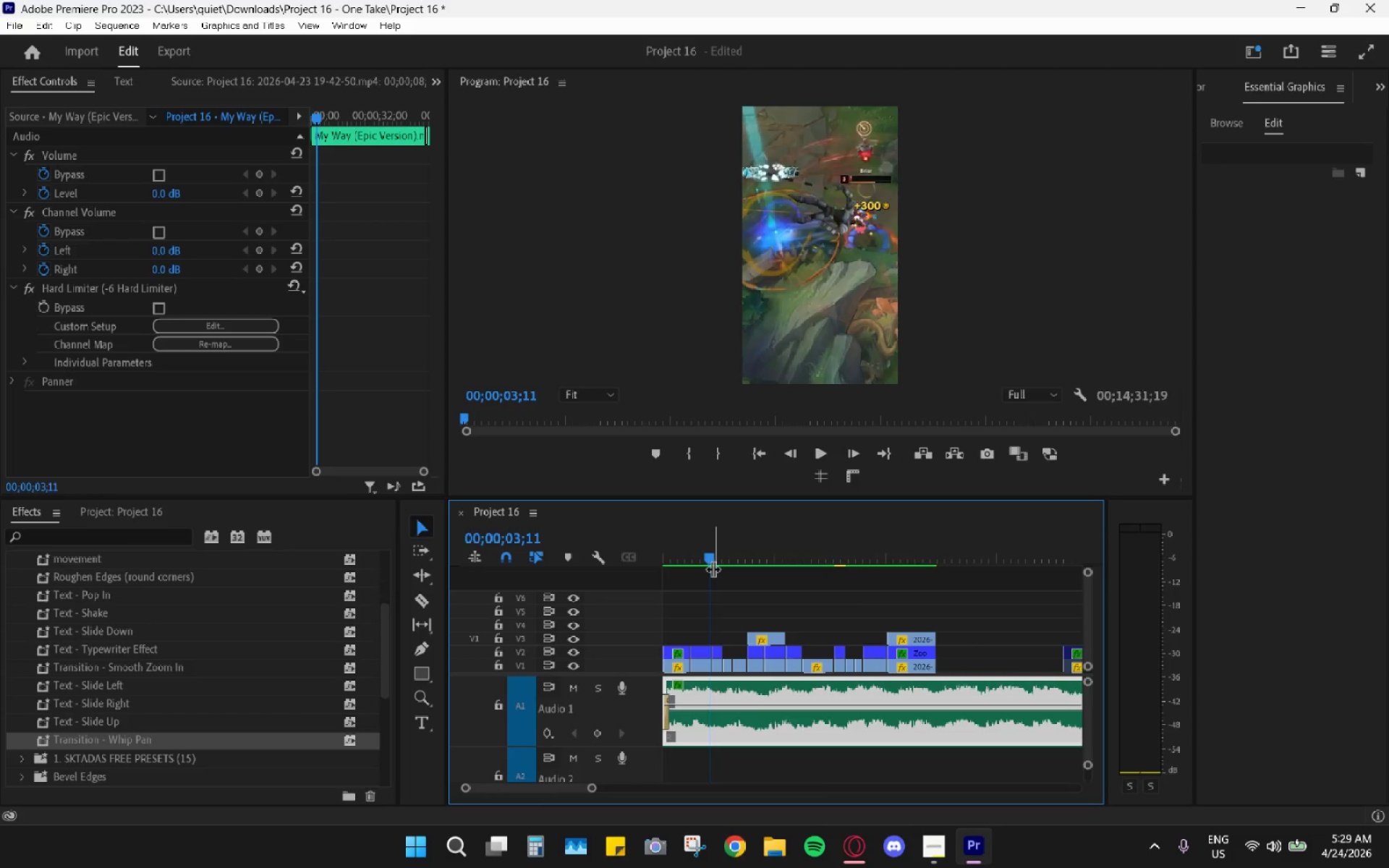 
key(Space)
 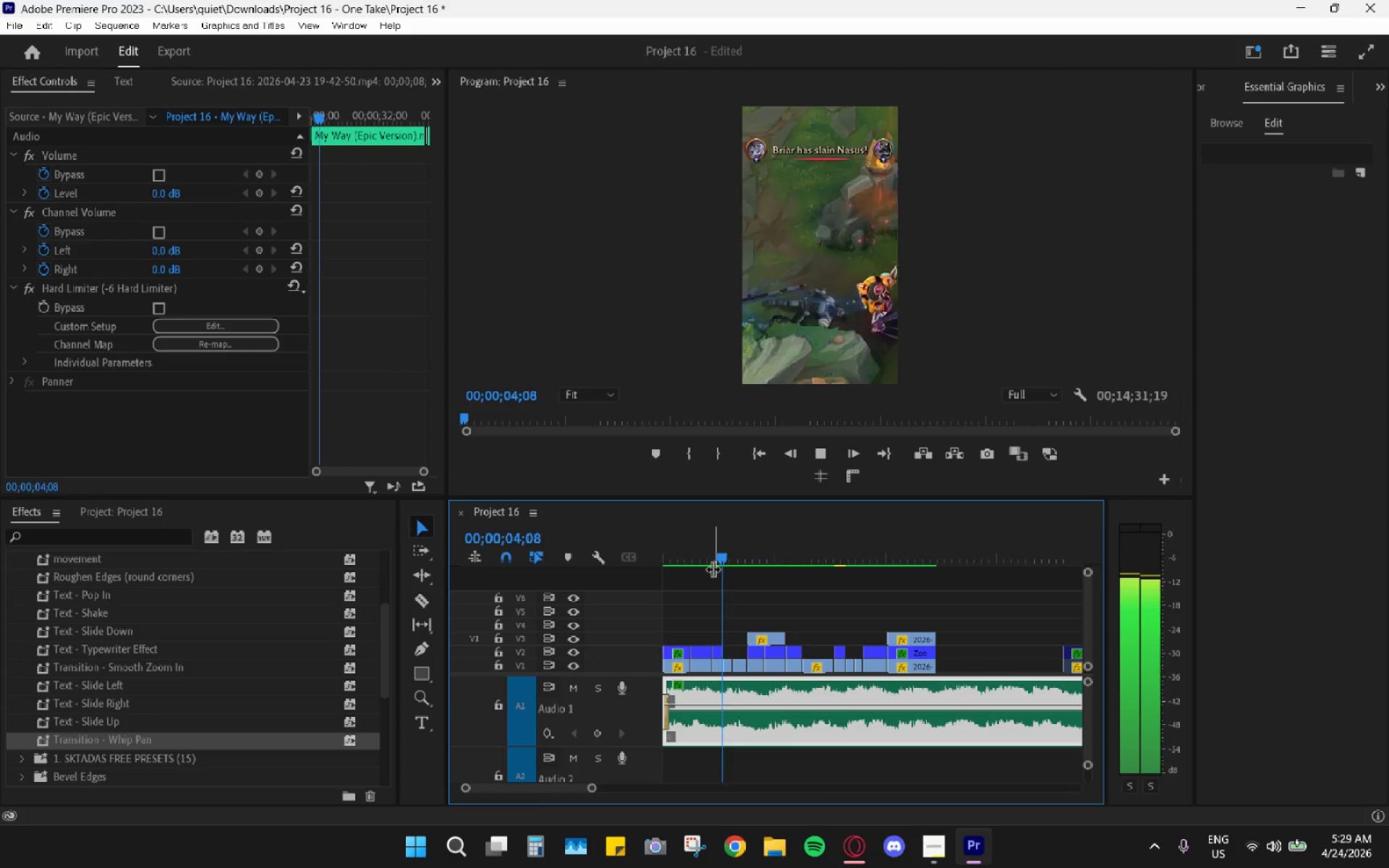 
key(Space)
 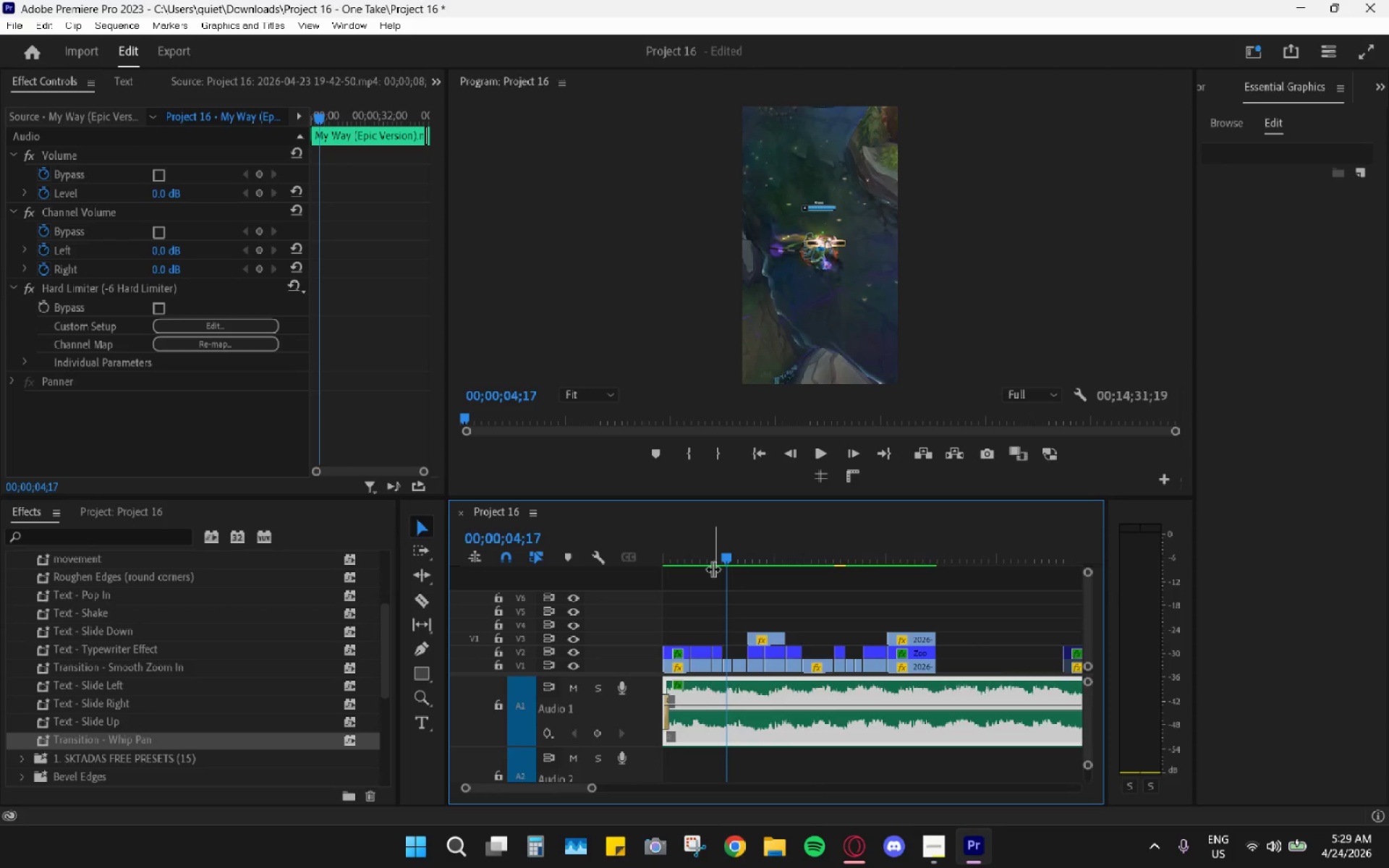 
key(Space)
 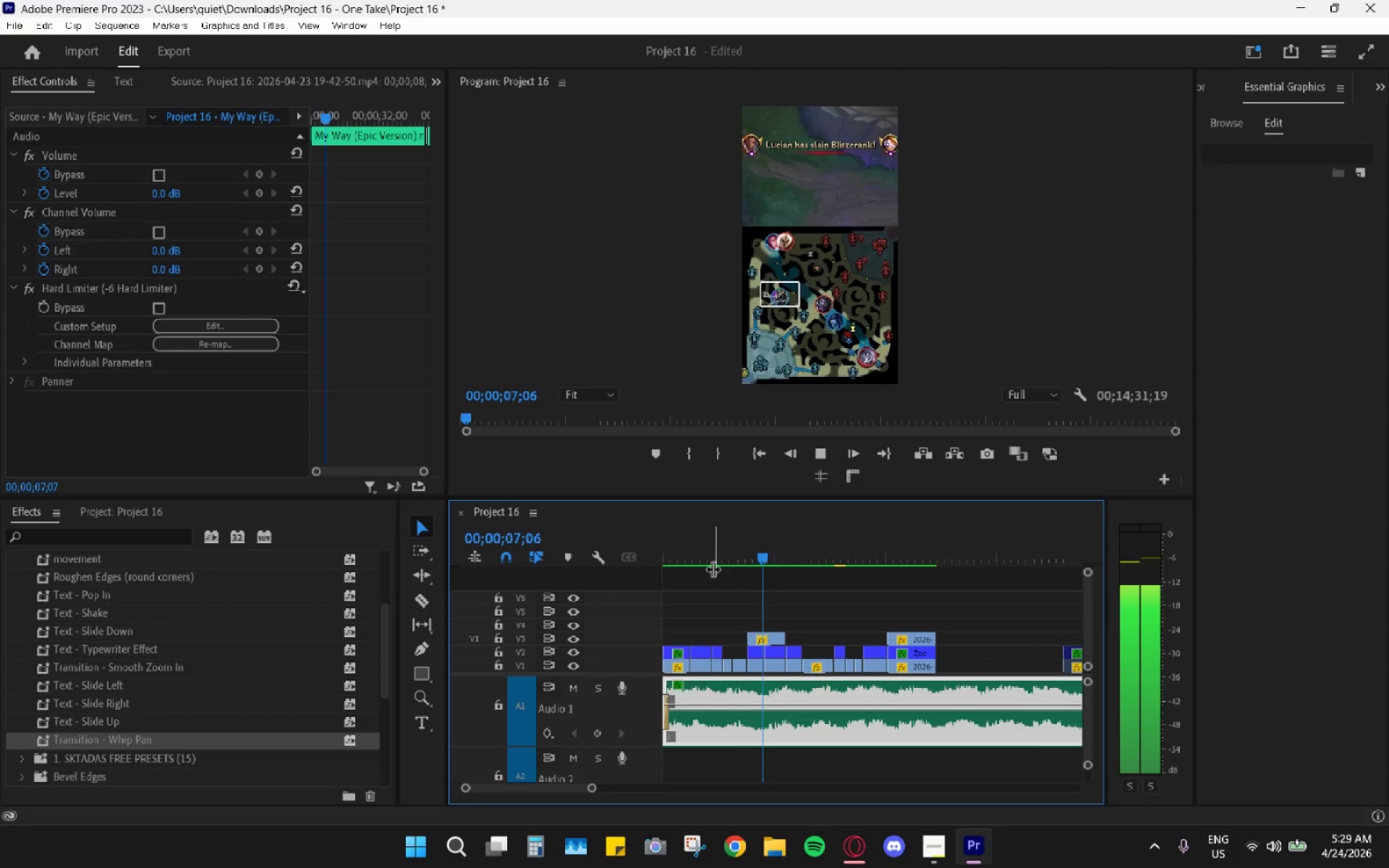 
key(Space)
 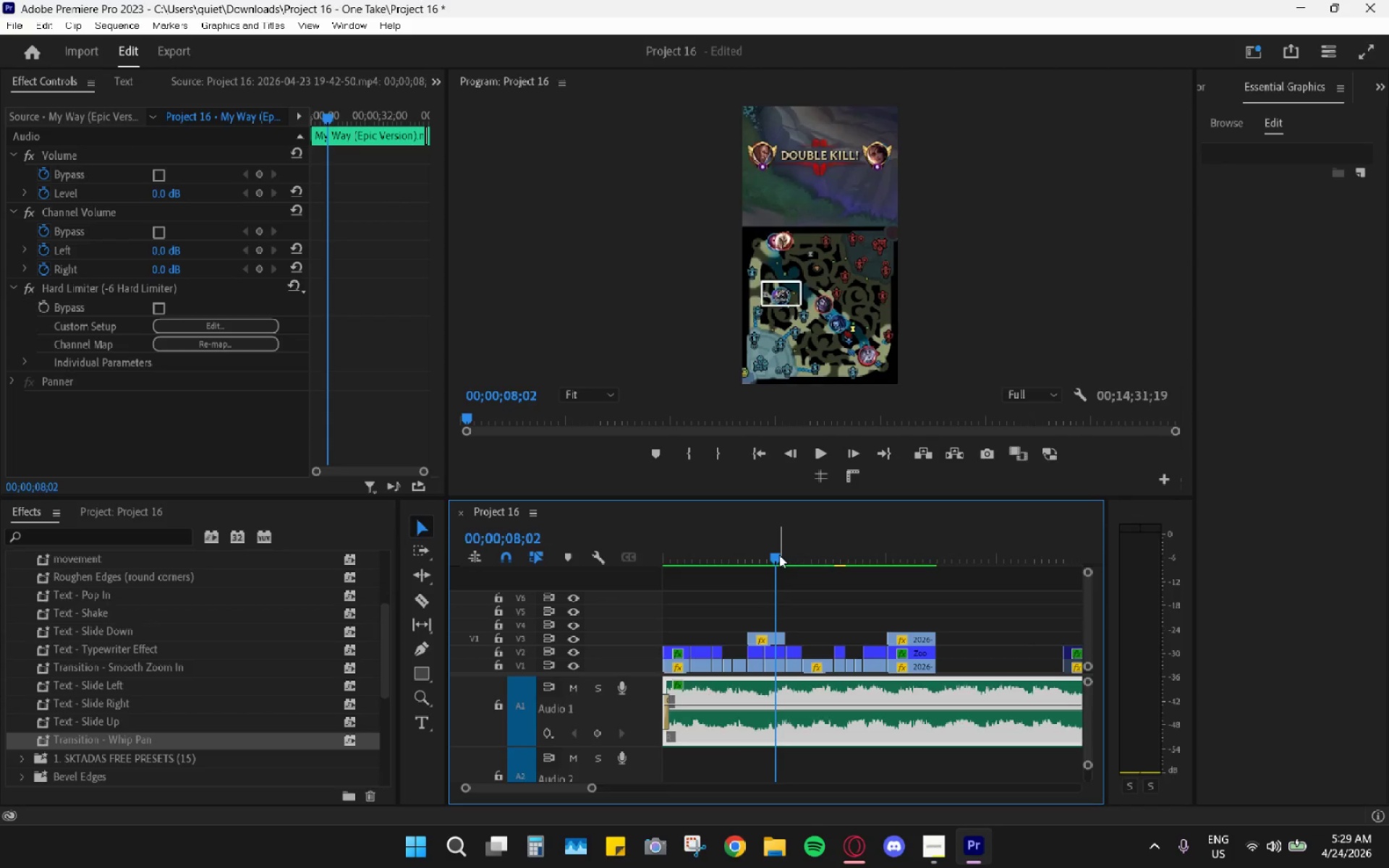 
left_click_drag(start_coordinate=[779, 555], to_coordinate=[762, 548])
 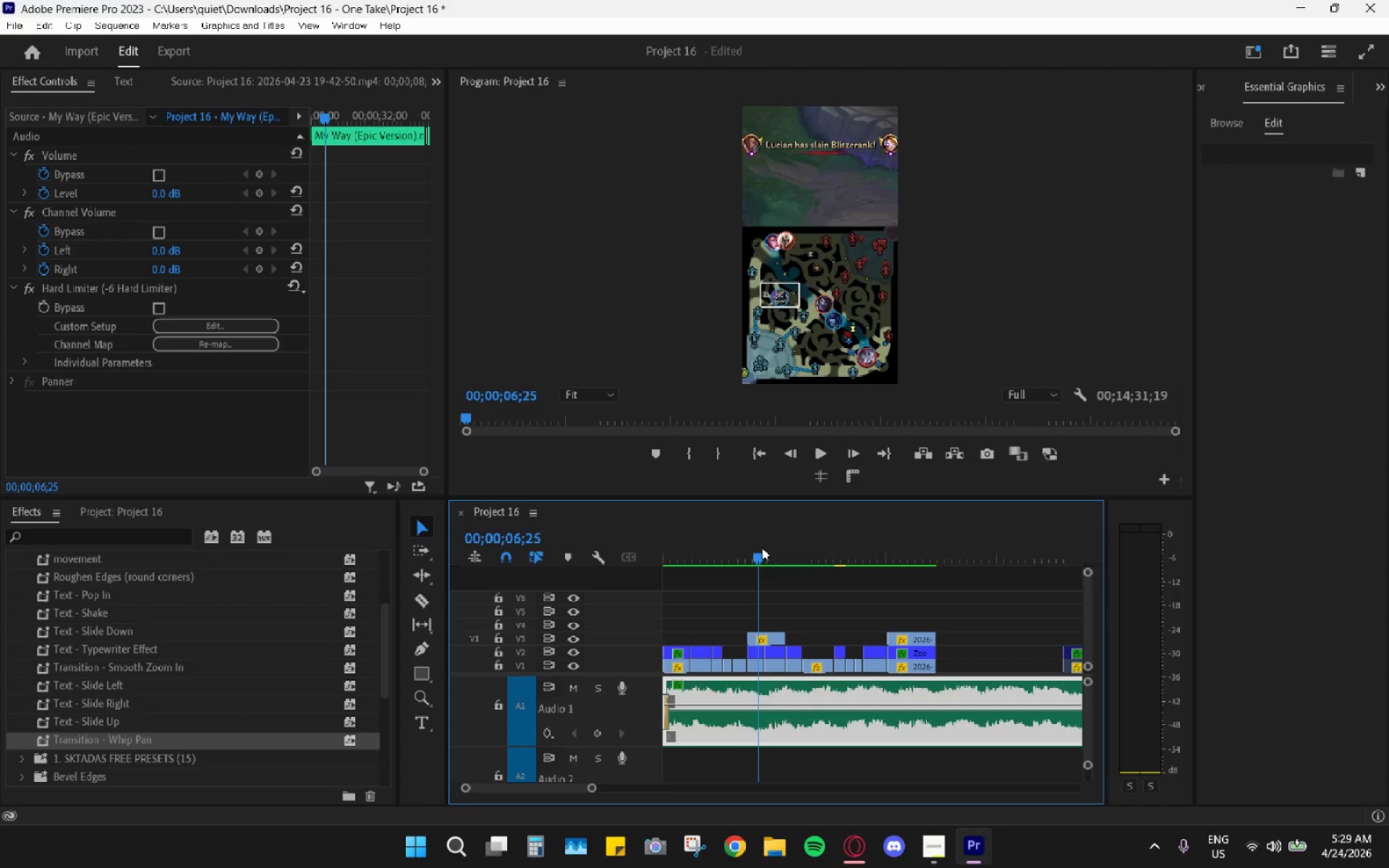 
key(Space)
 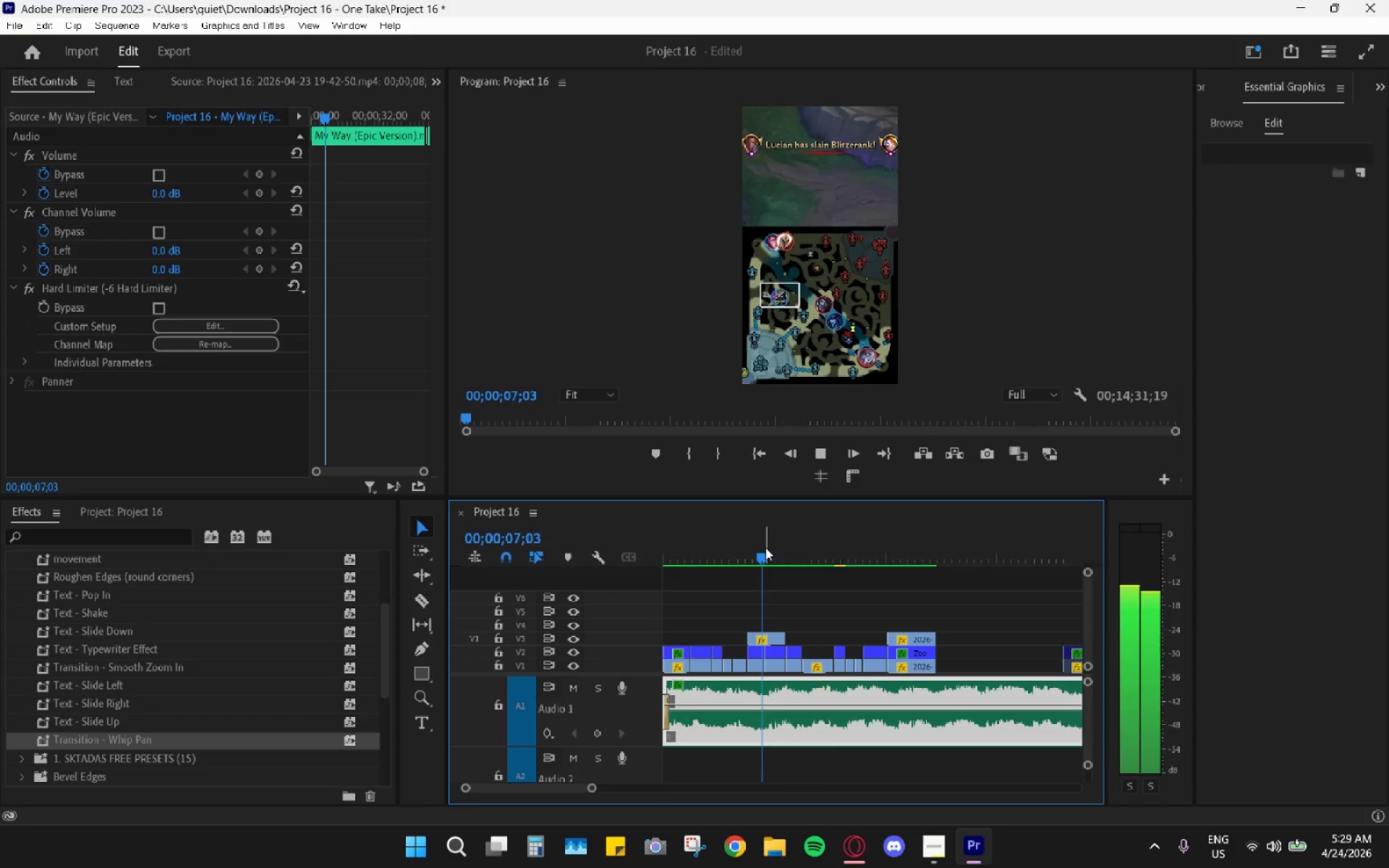 
left_click_drag(start_coordinate=[767, 548], to_coordinate=[776, 550])
 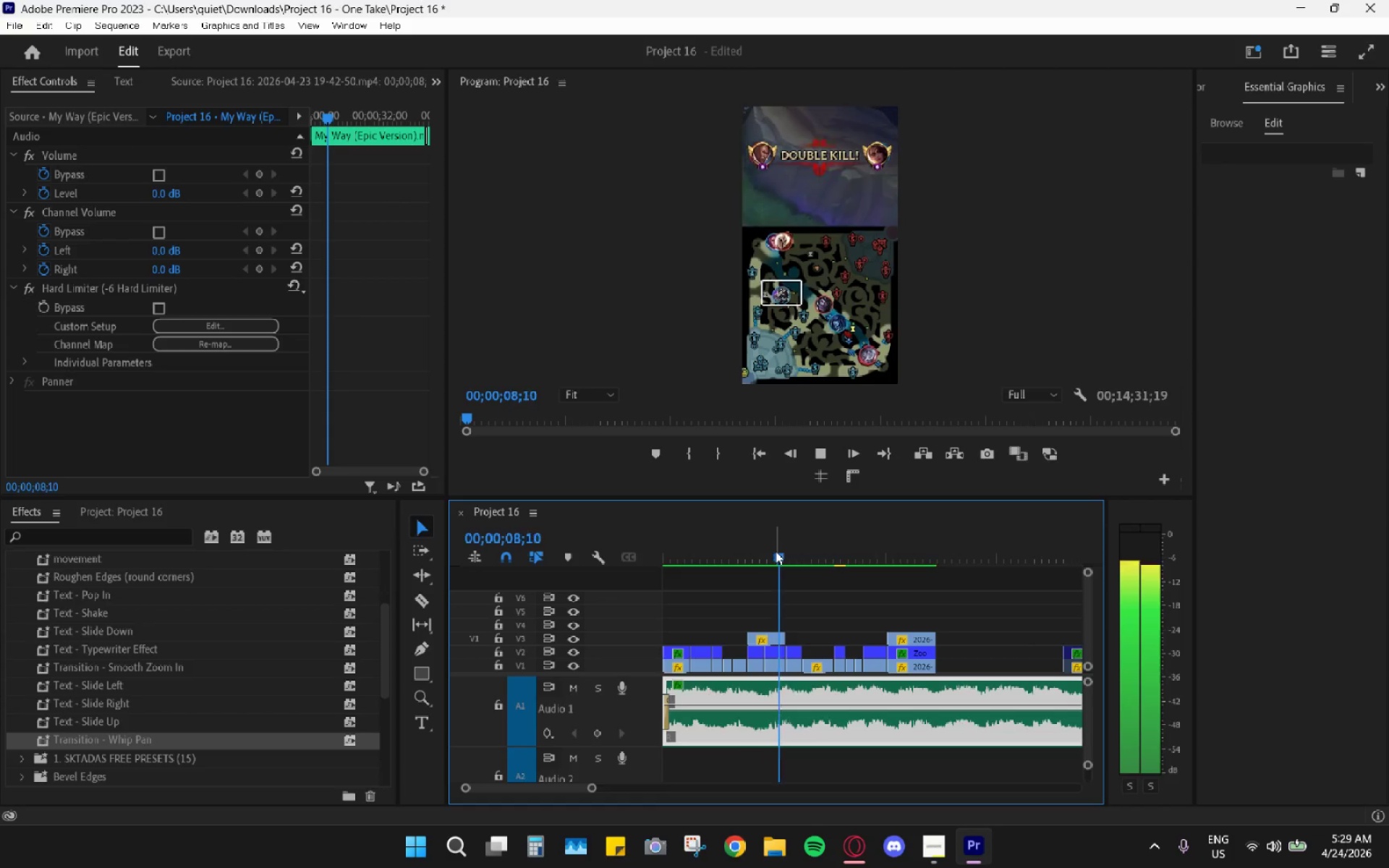 
key(Space)
 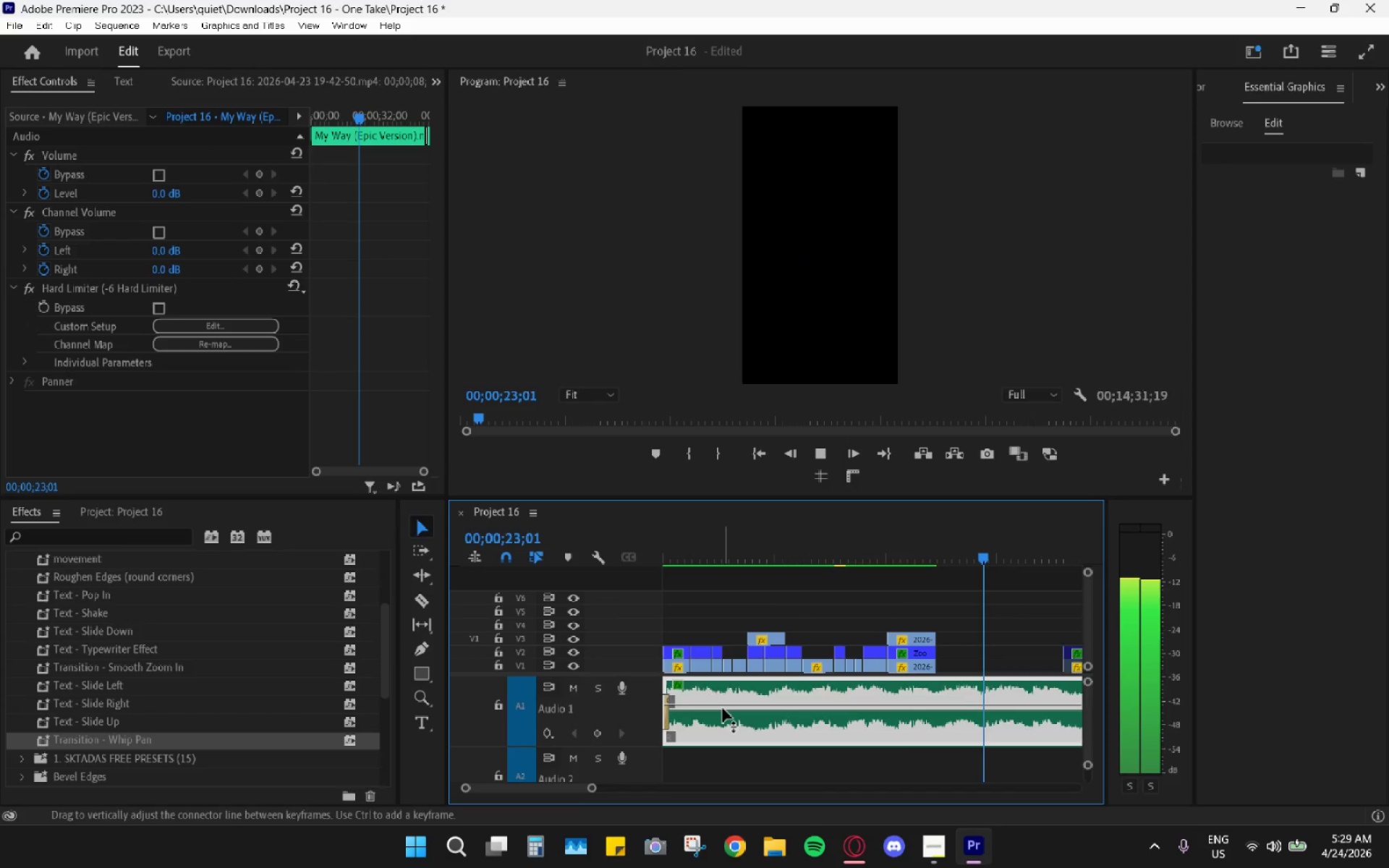 
wait(20.27)
 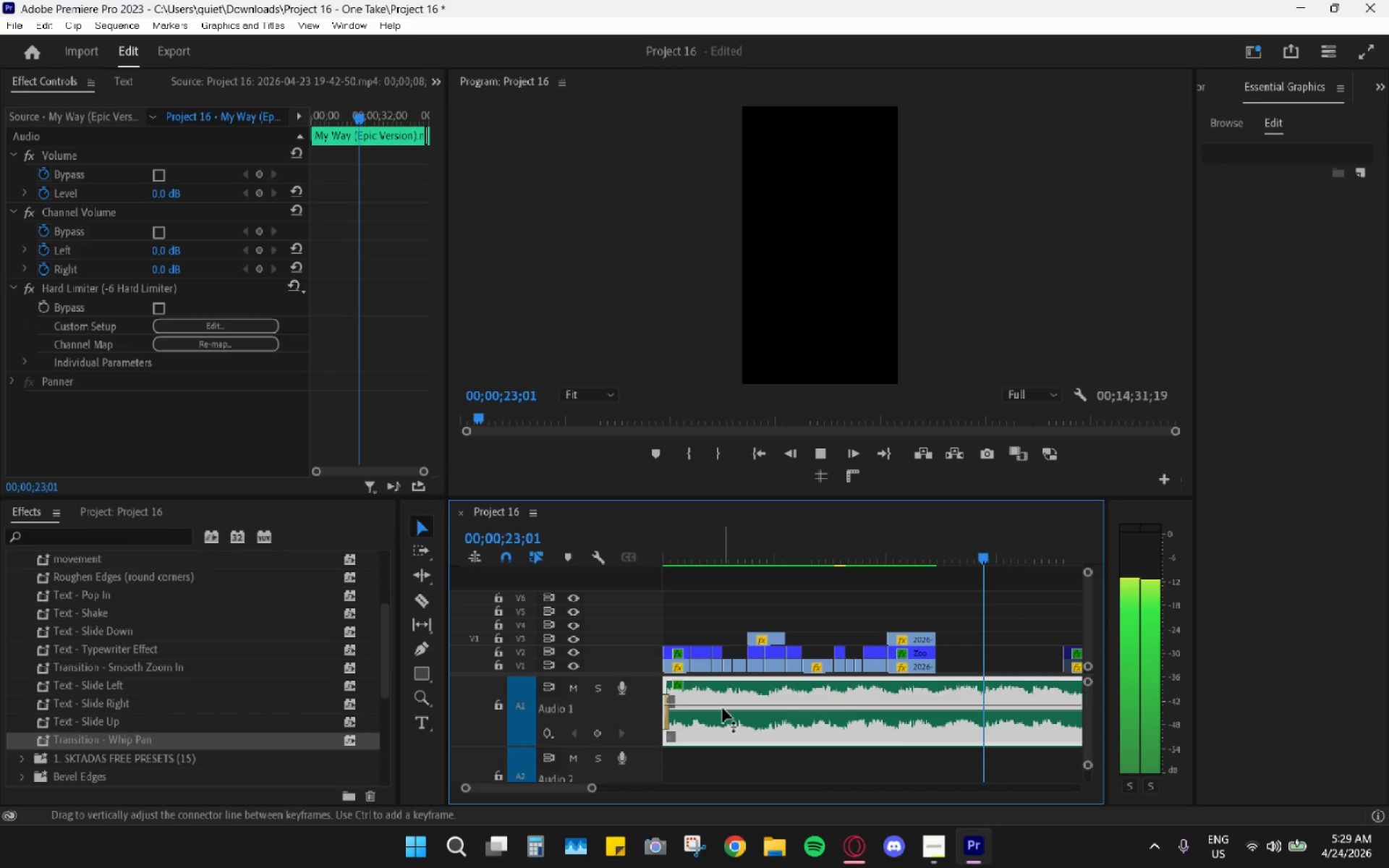 
key(Space)
 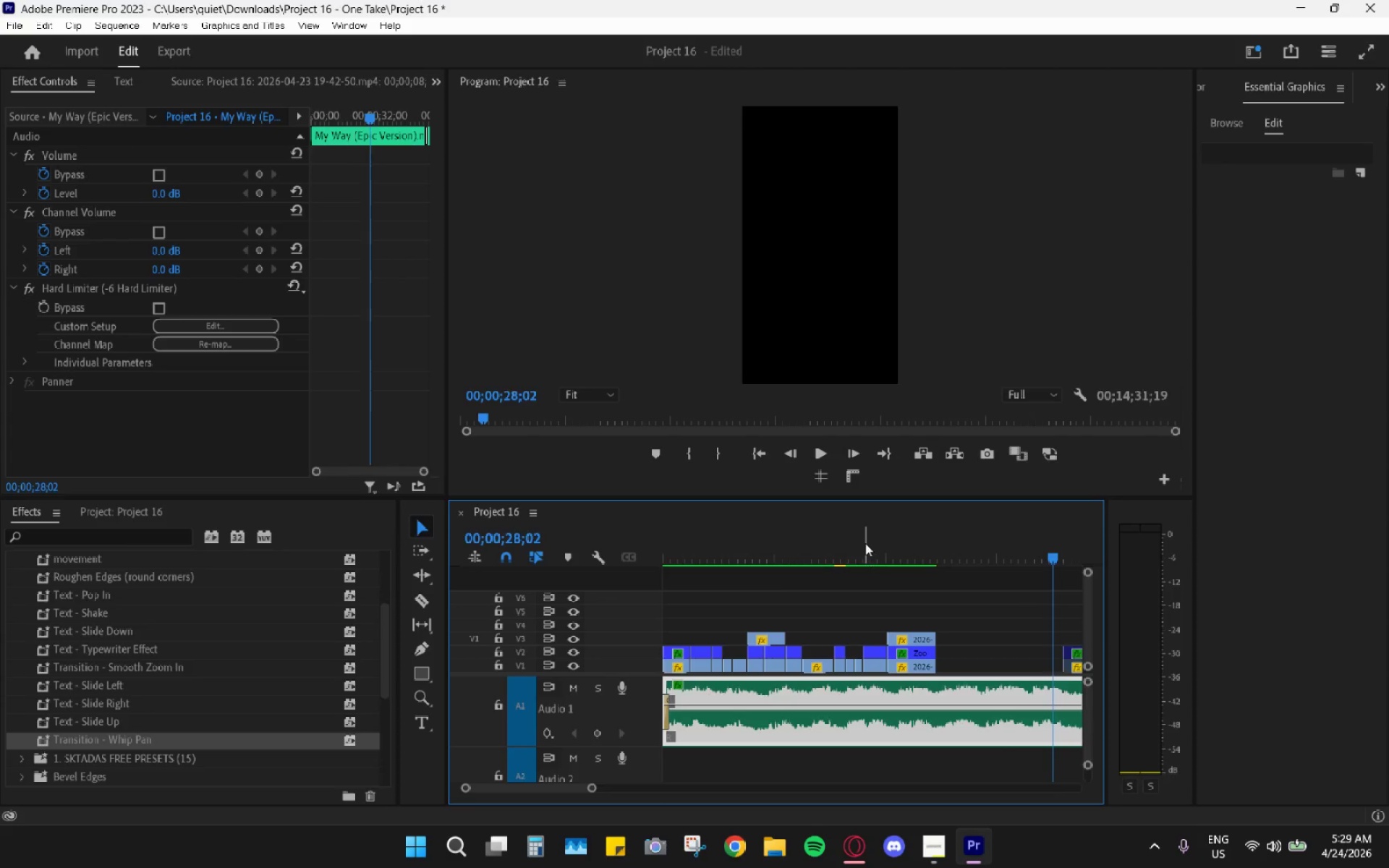 
left_click_drag(start_coordinate=[865, 542], to_coordinate=[844, 550])
 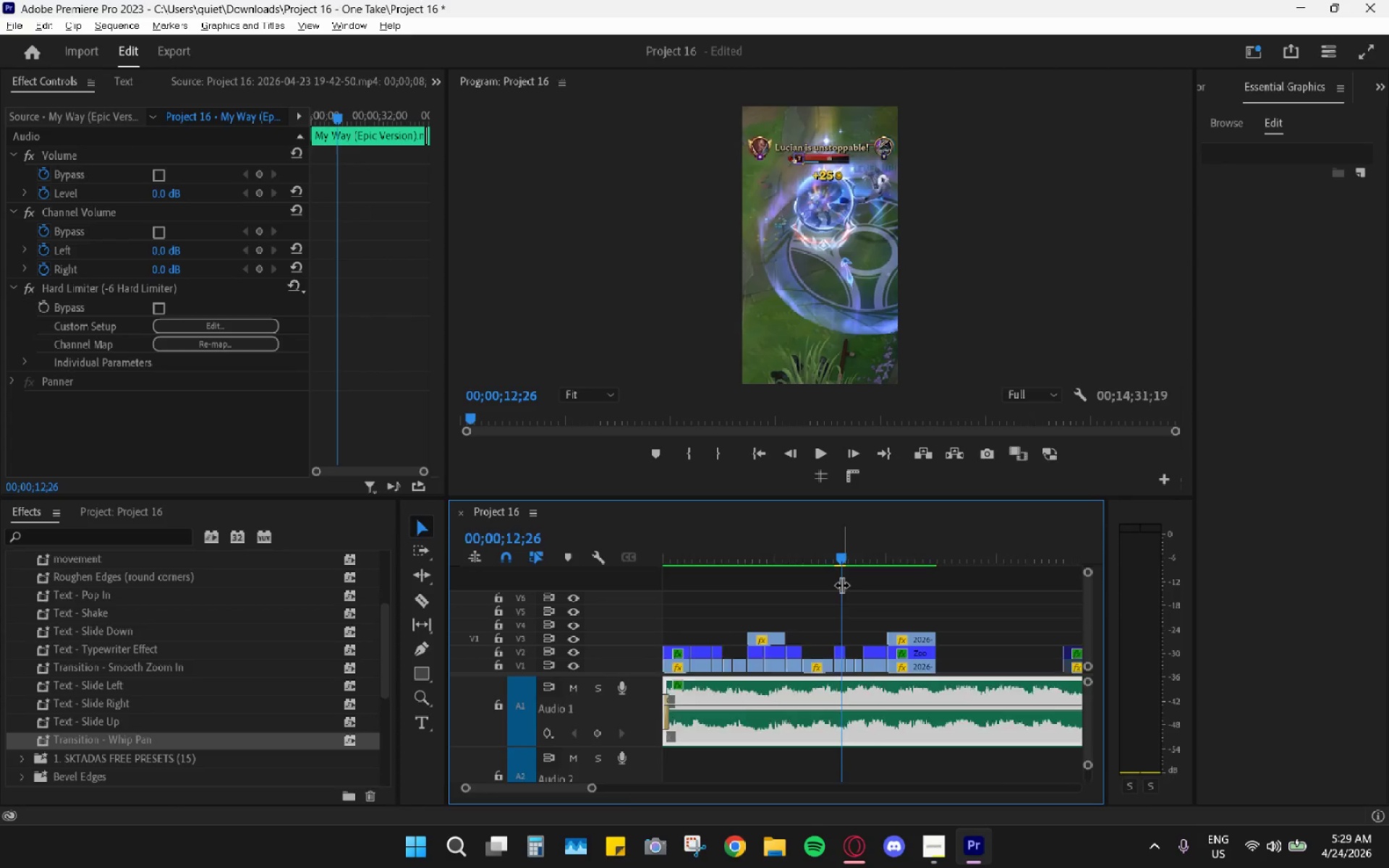 
hold_key(key=AltLeft, duration=0.55)
 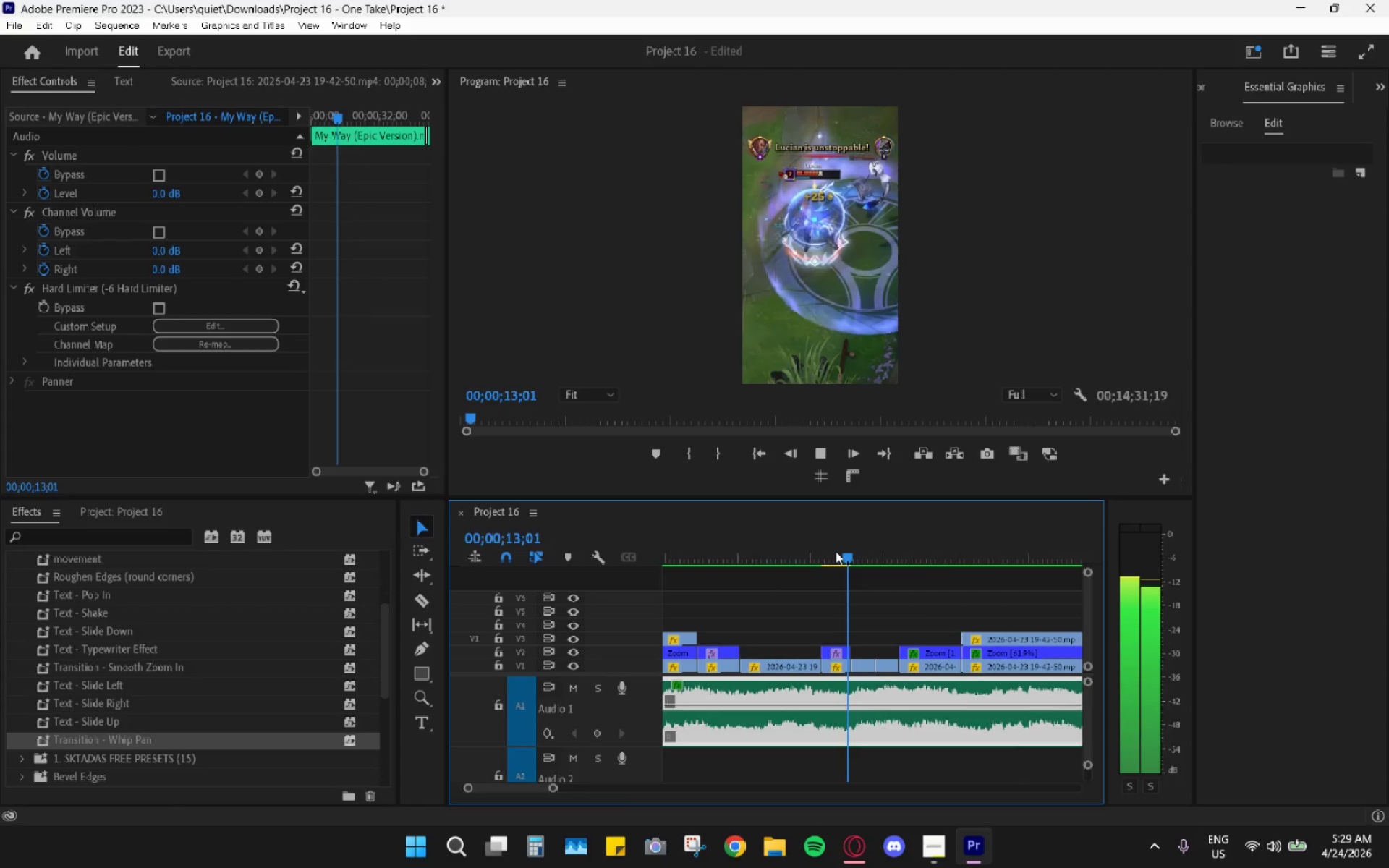 
key(Space)
 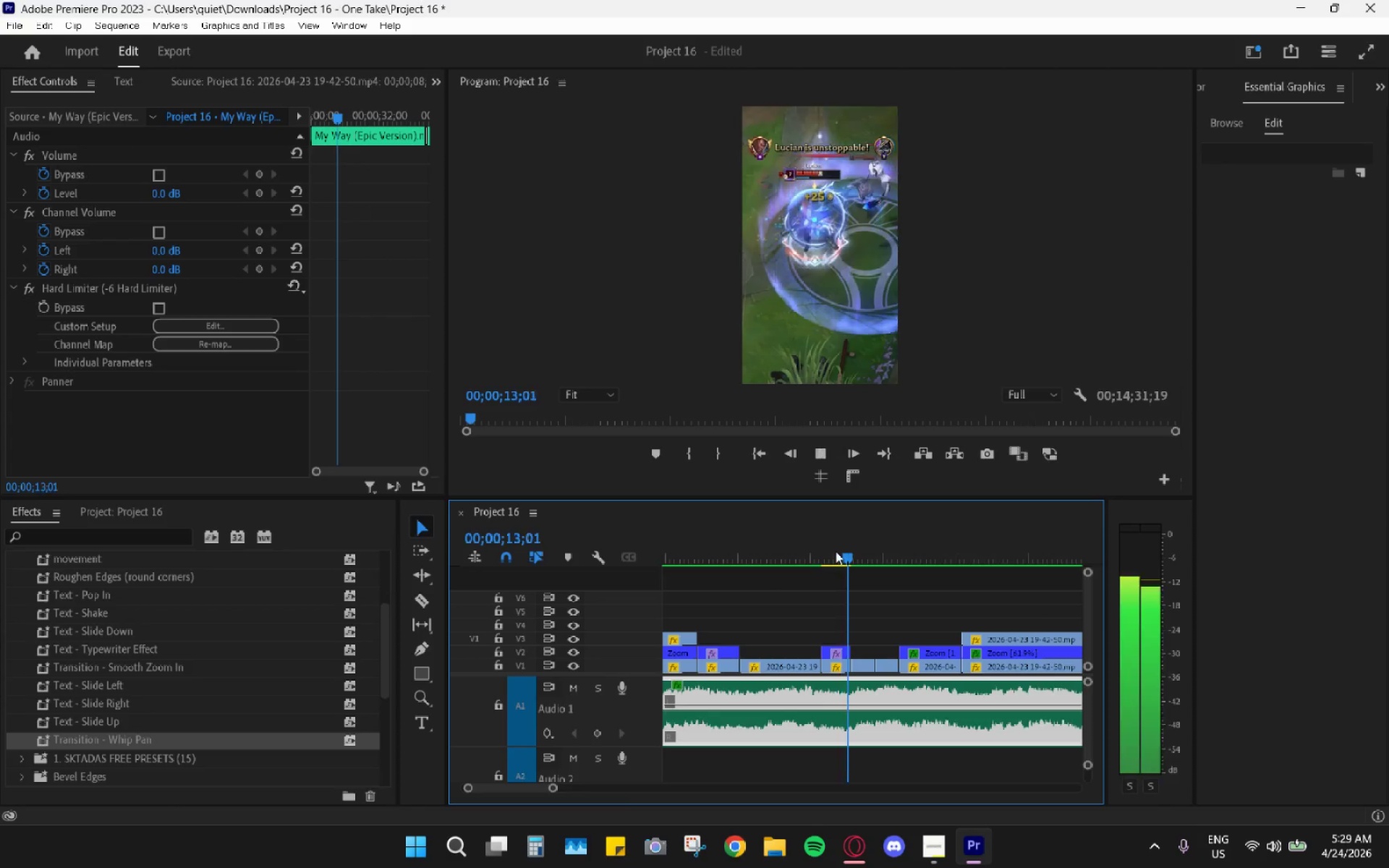 
scroll: coordinate [841, 584], scroll_direction: up, amount: 9.0
 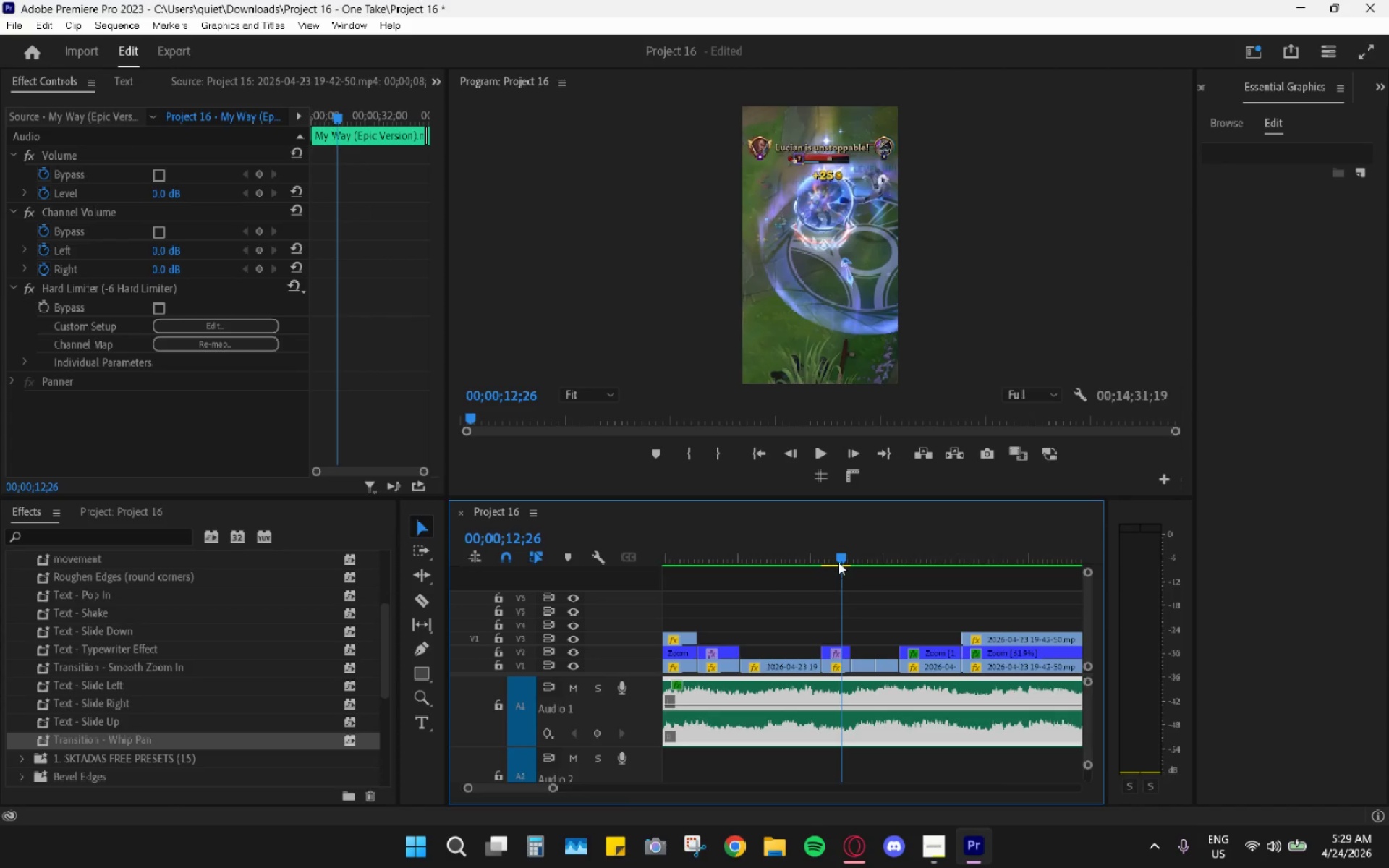 
left_click_drag(start_coordinate=[796, 545], to_coordinate=[753, 547])
 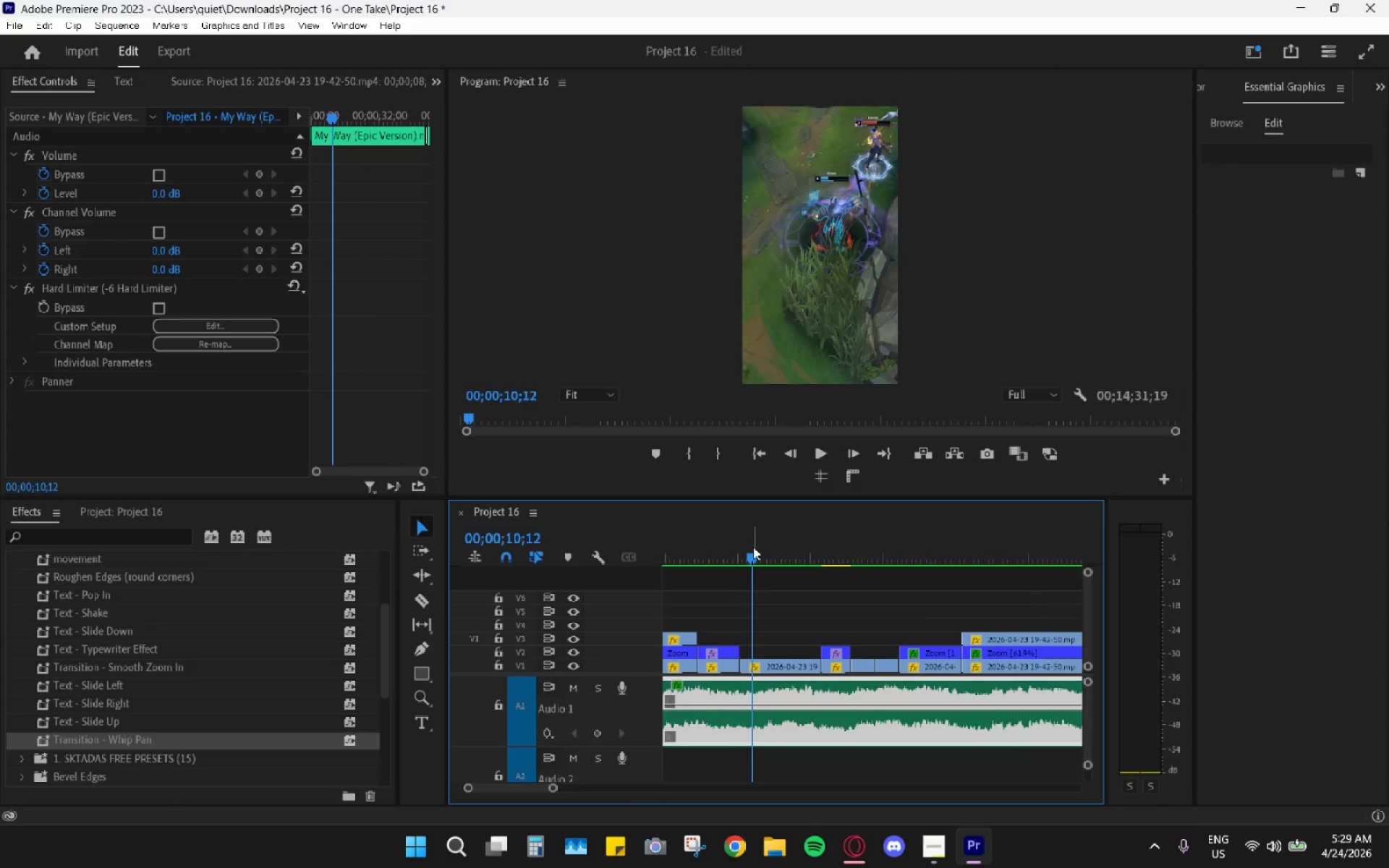 
key(Space)
 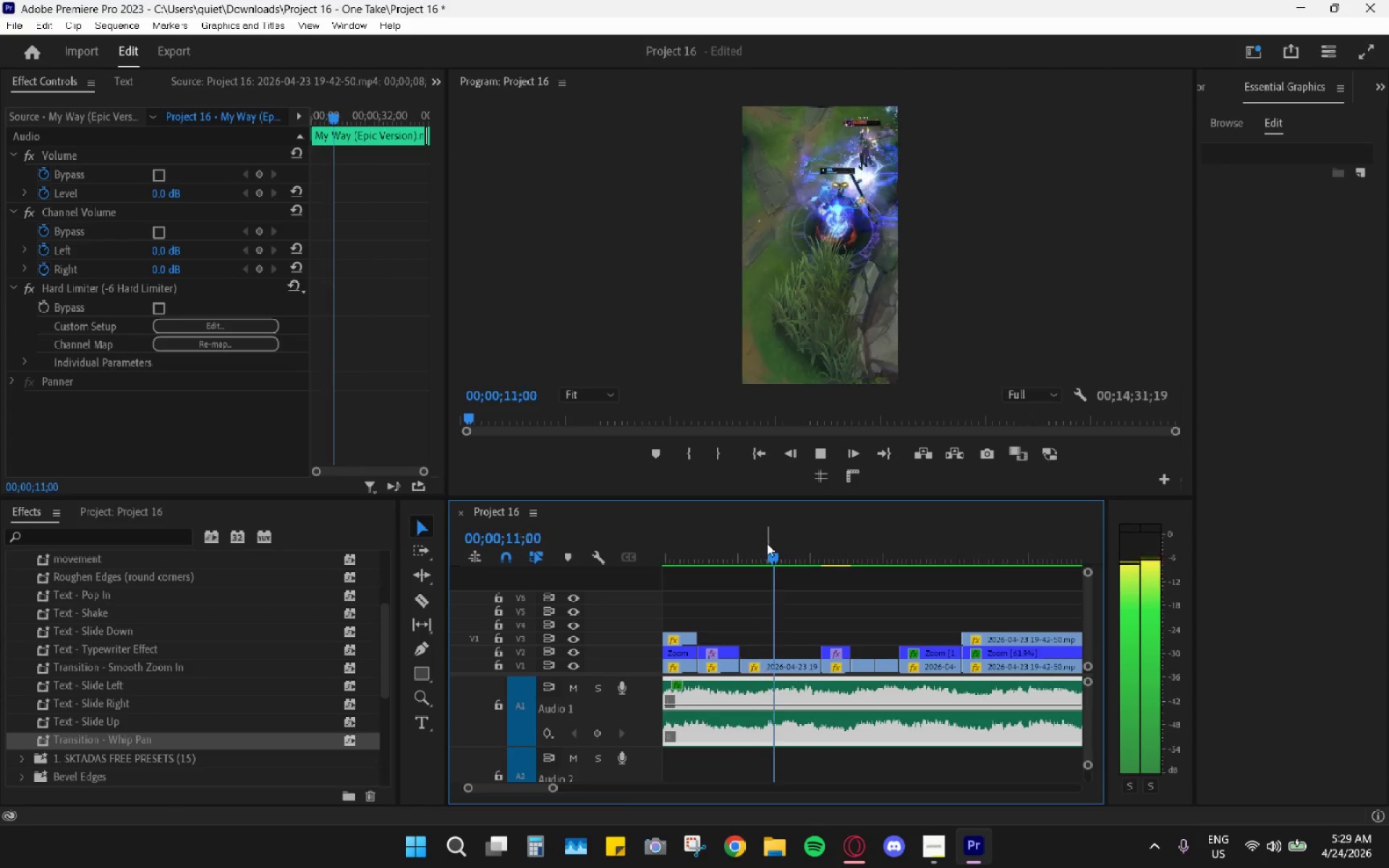 
key(Space)
 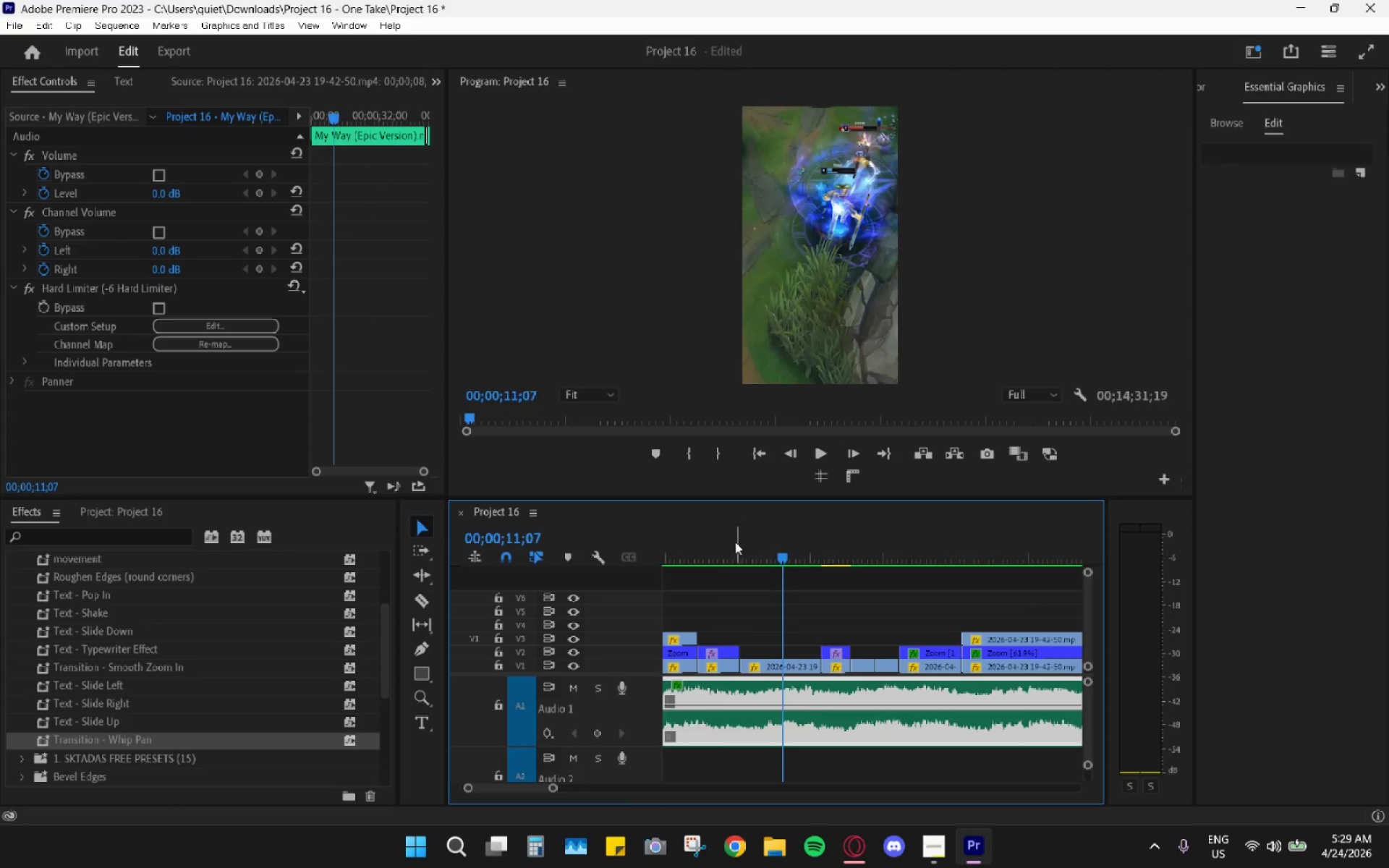 
left_click_drag(start_coordinate=[729, 540], to_coordinate=[686, 540])
 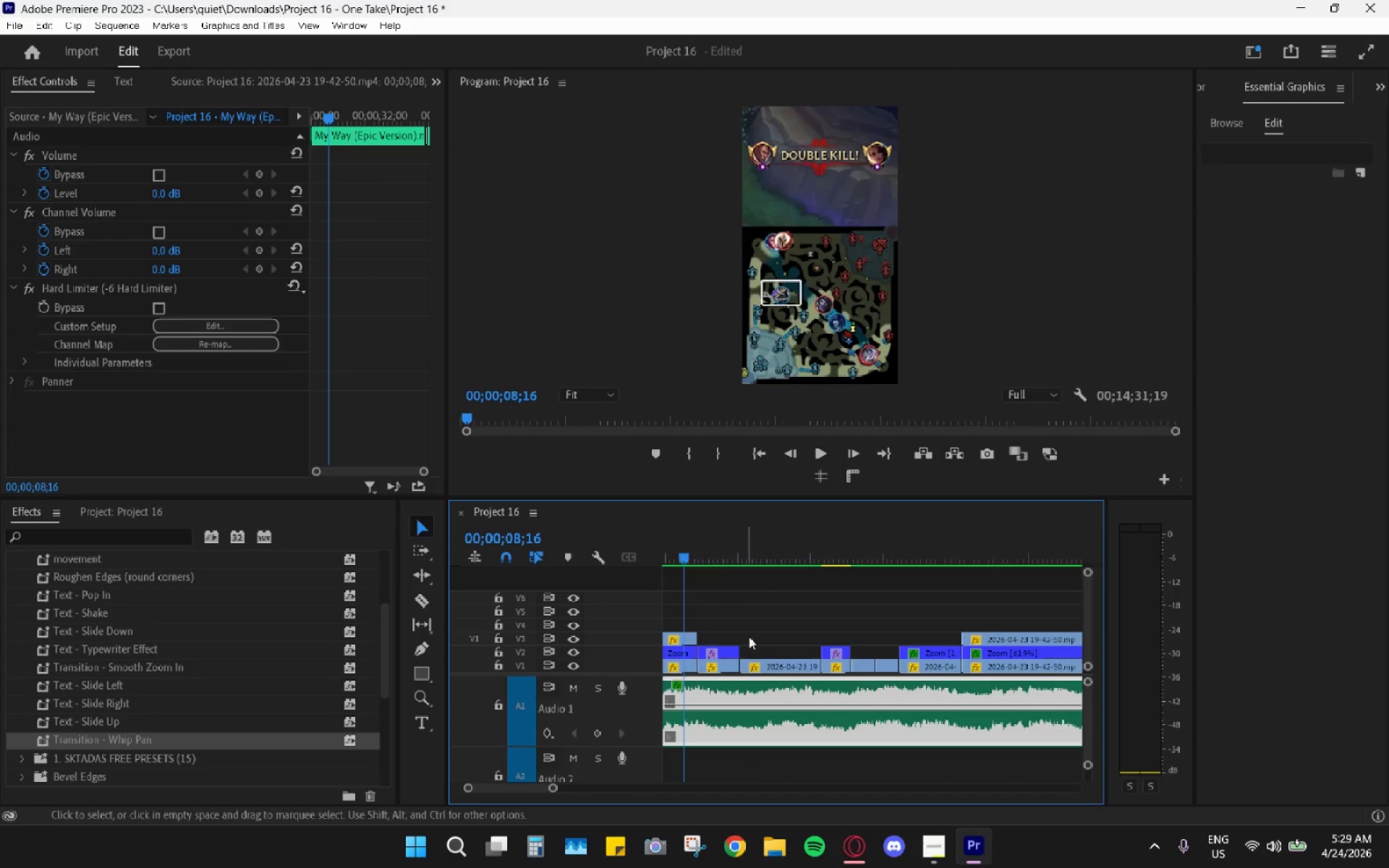 
scroll: coordinate [789, 644], scroll_direction: up, amount: 9.0
 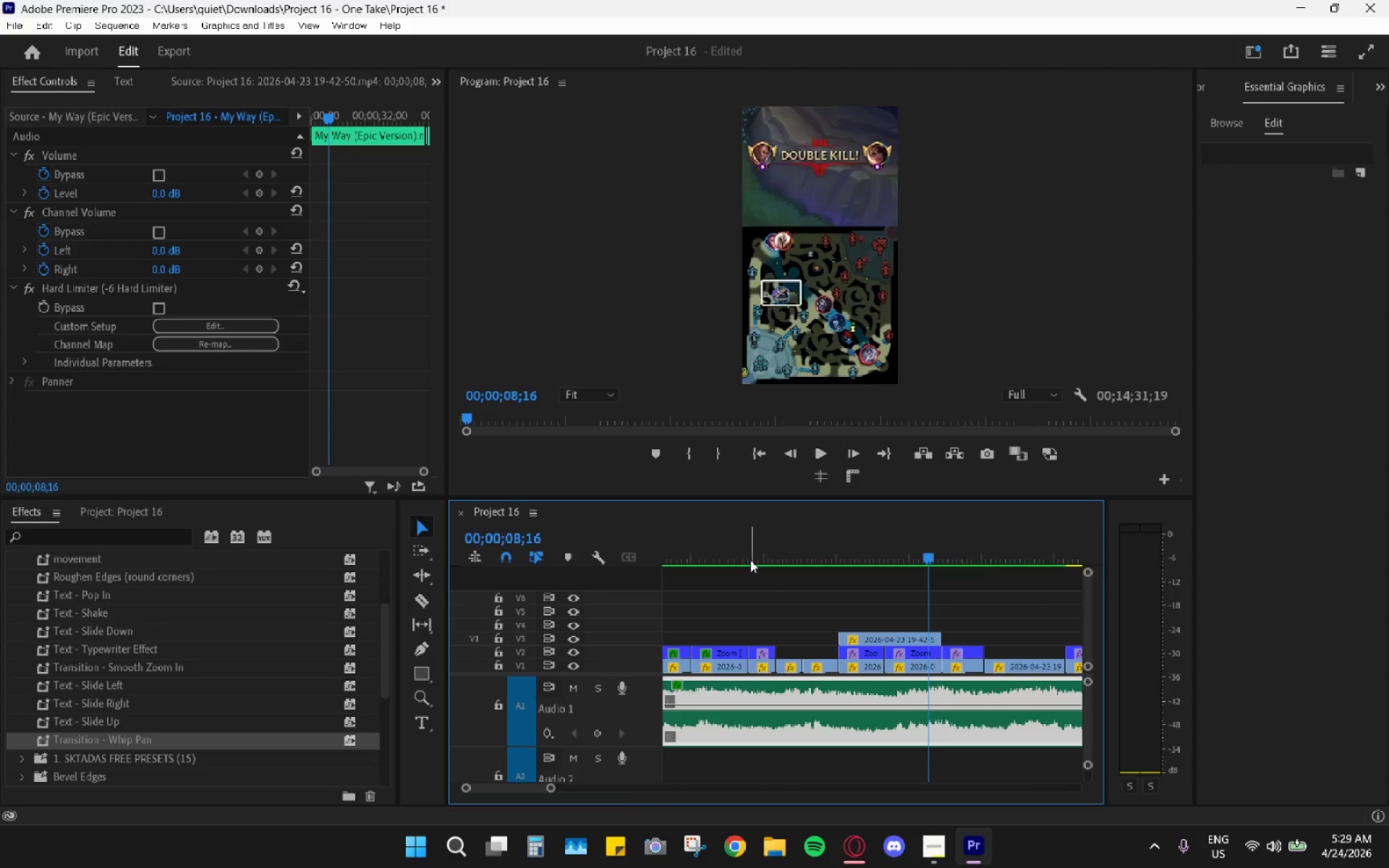 
left_click_drag(start_coordinate=[768, 553], to_coordinate=[745, 546])
 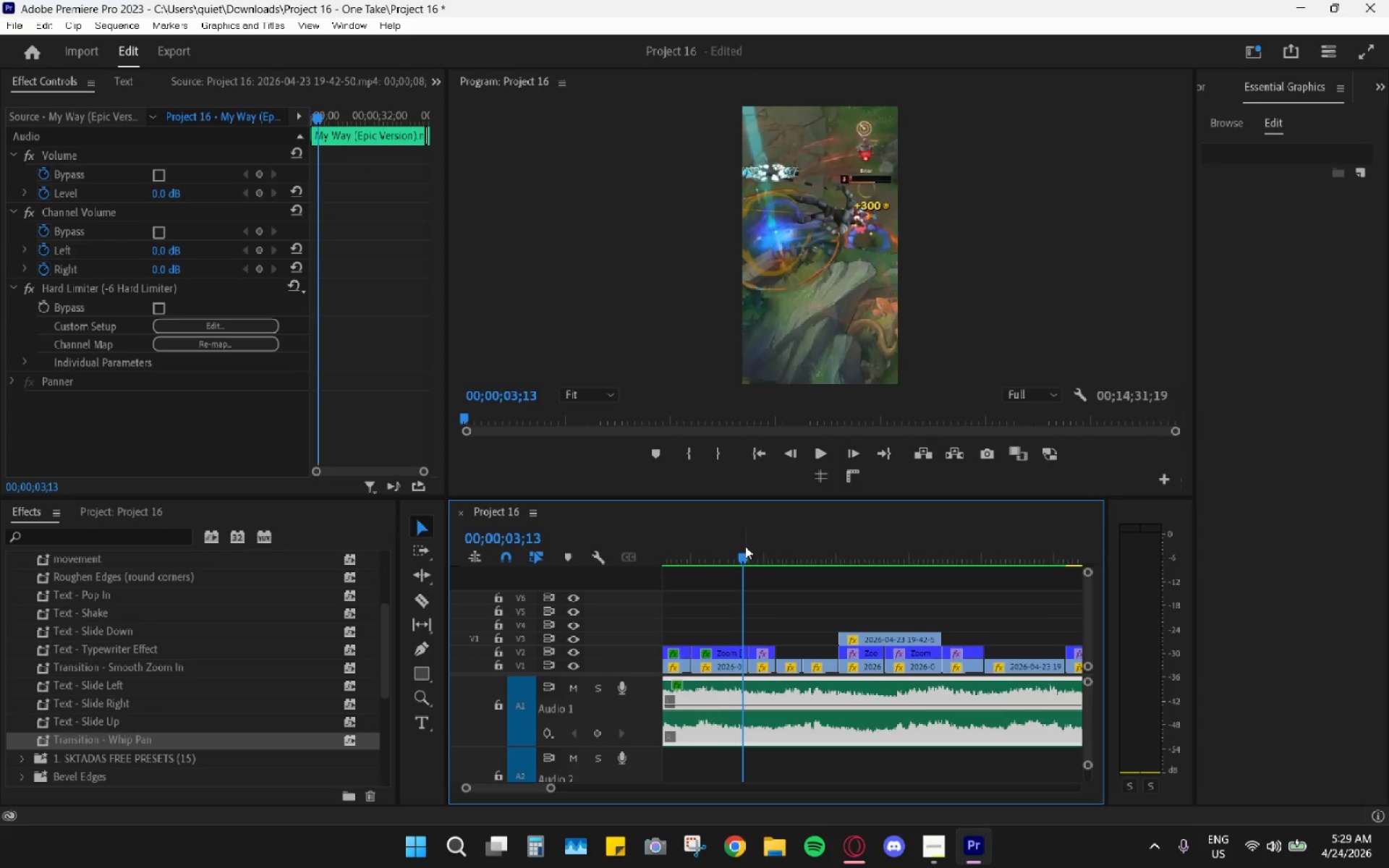 
key(Space)
 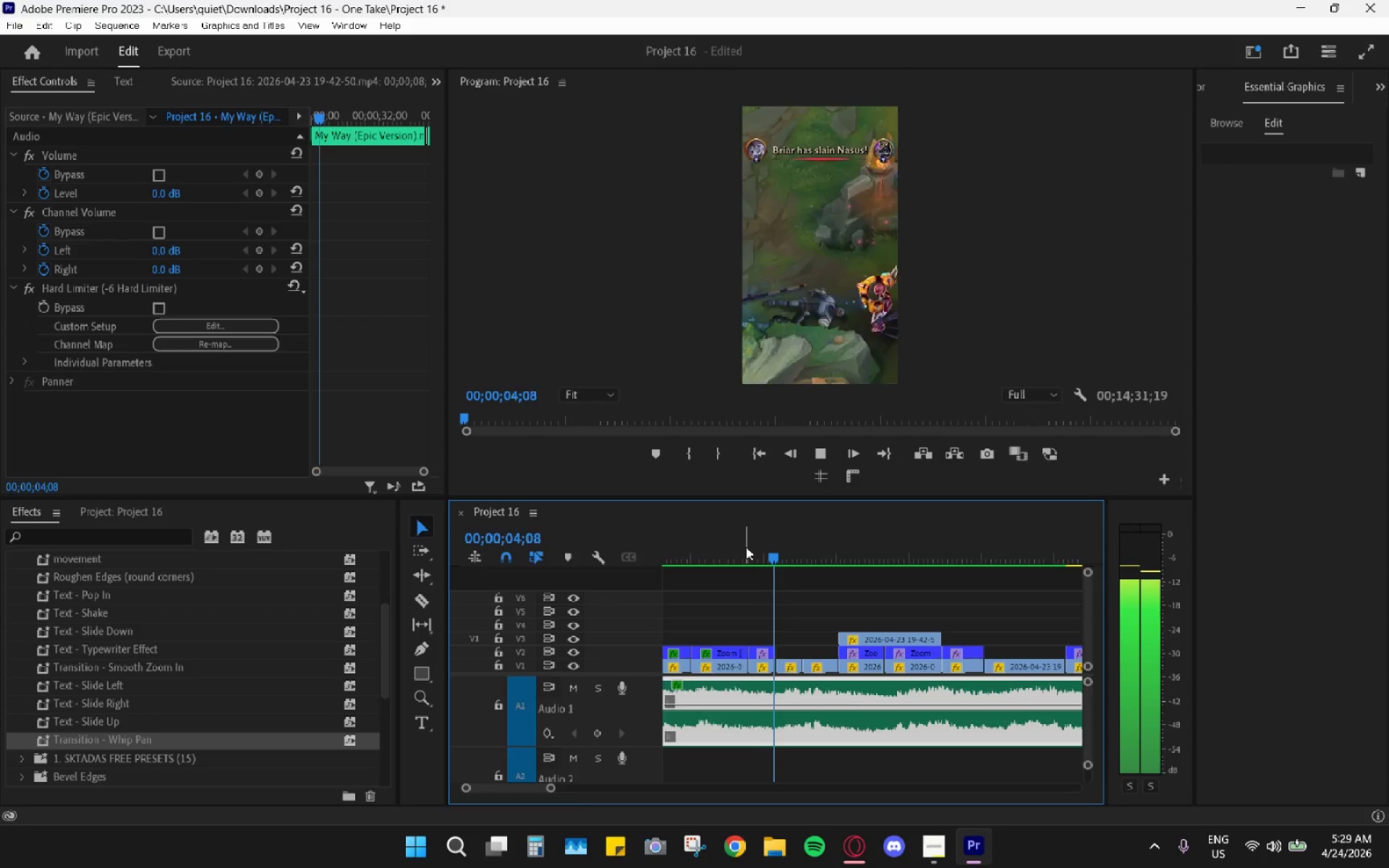 
key(Space)
 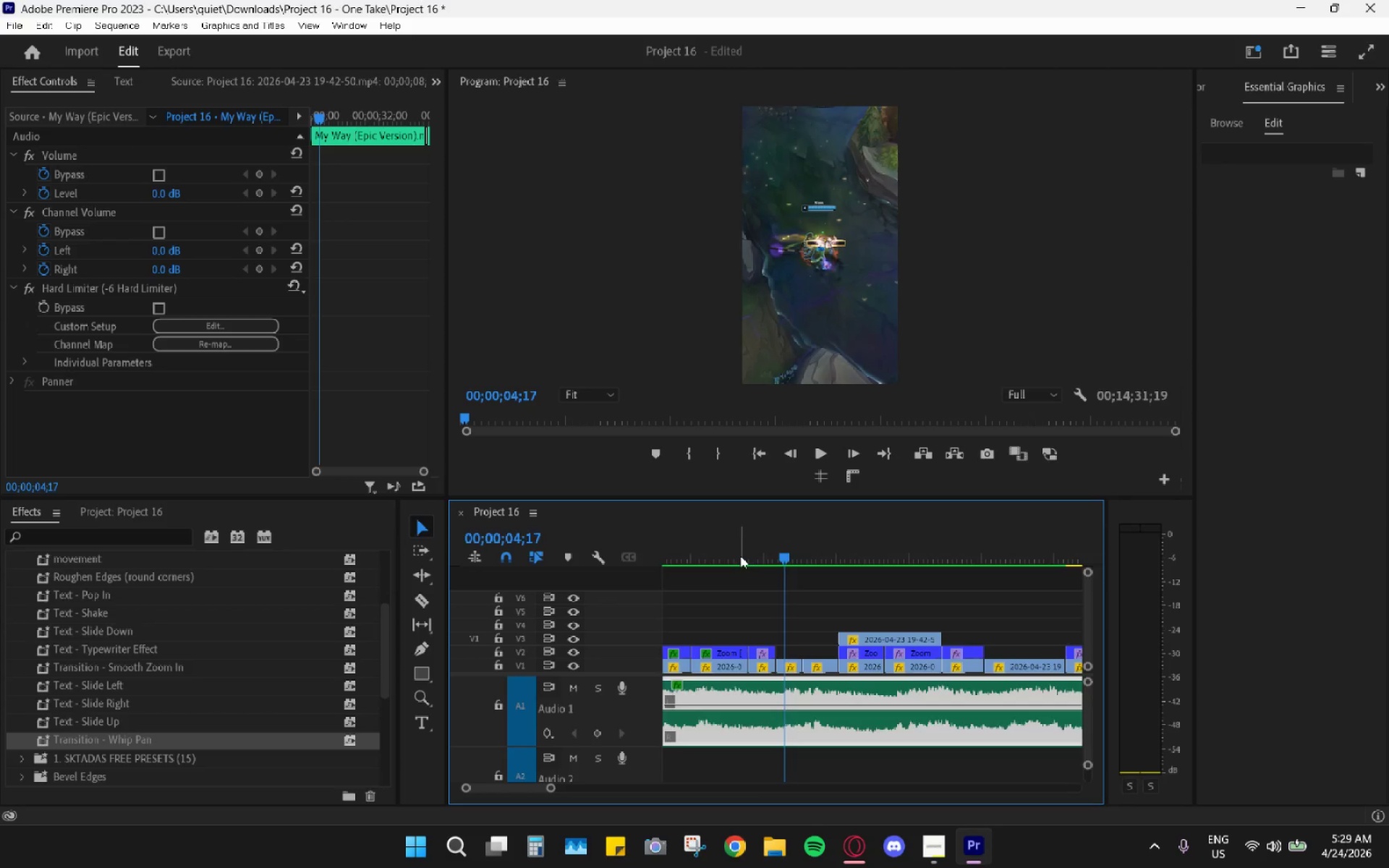 
left_click_drag(start_coordinate=[739, 556], to_coordinate=[579, 559])
 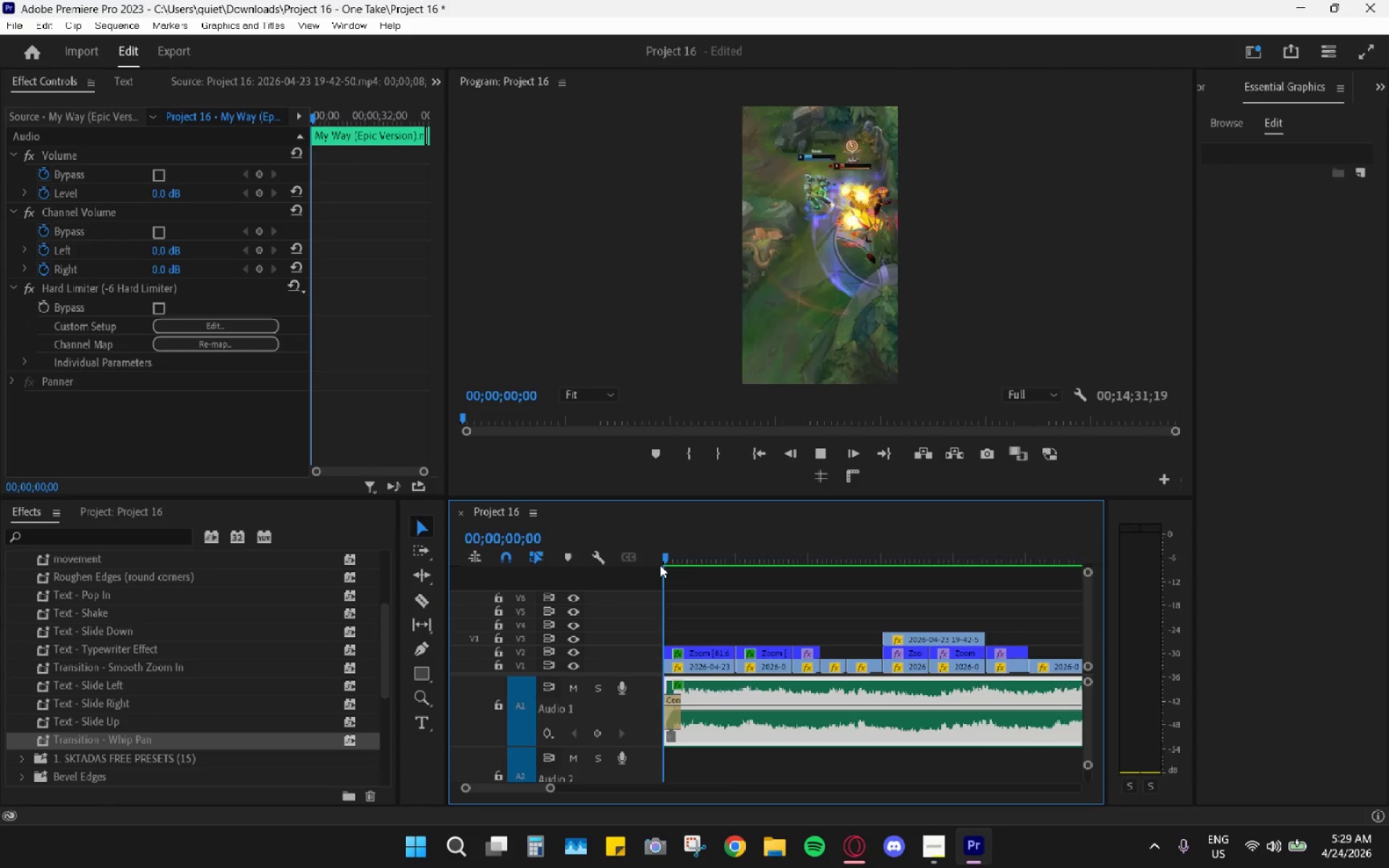 
key(Space)
 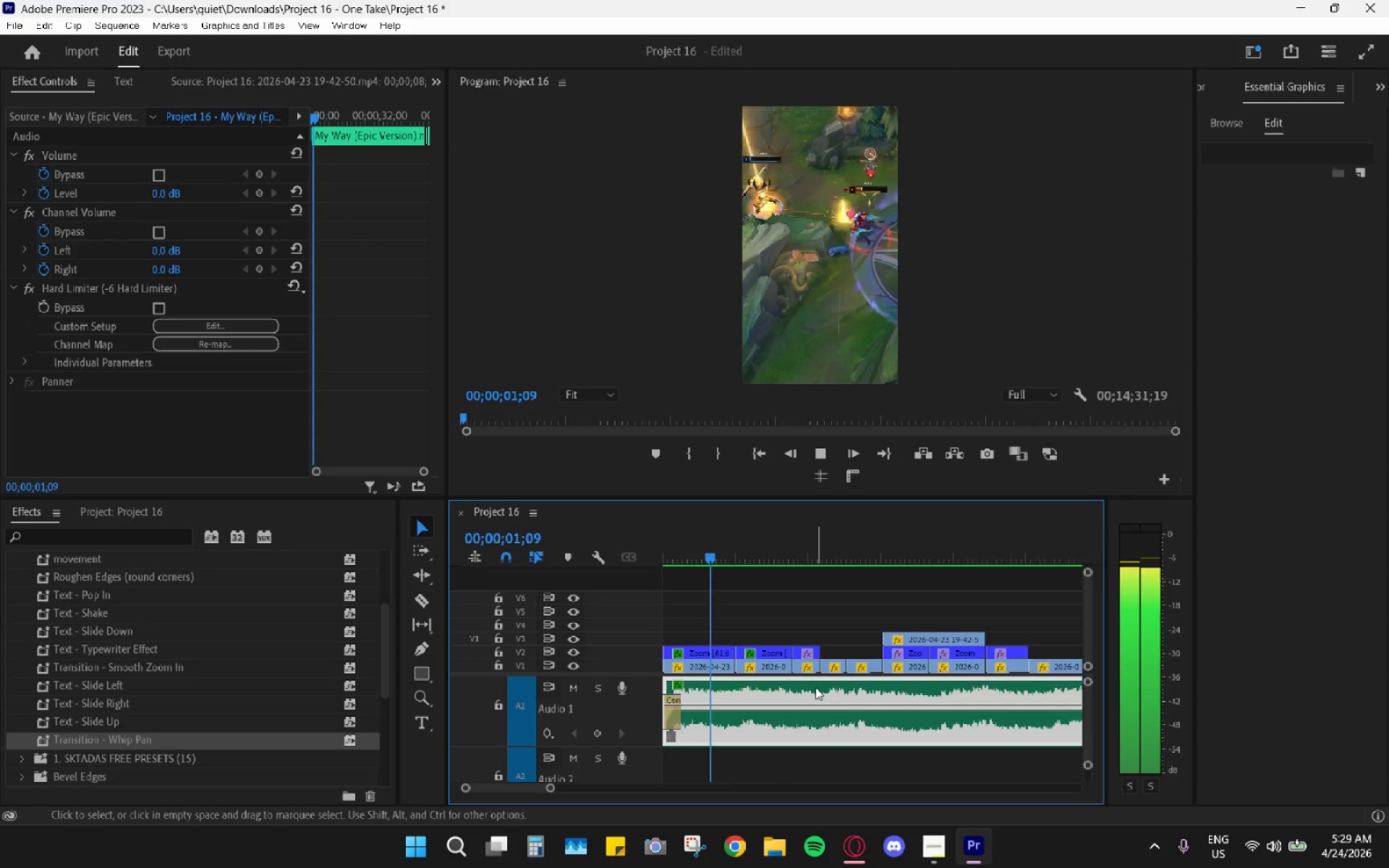 
key(X)
 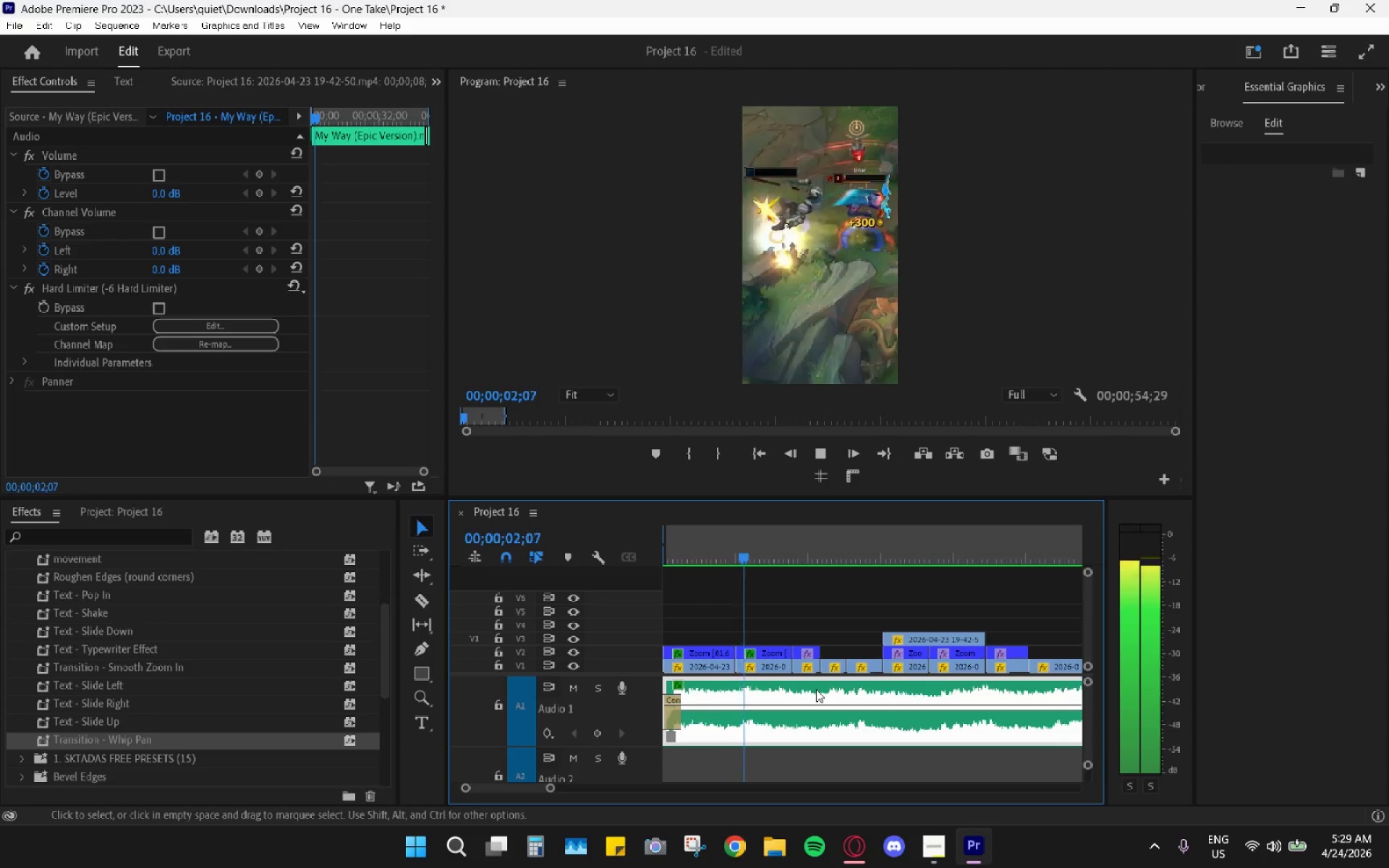 
key(Space)
 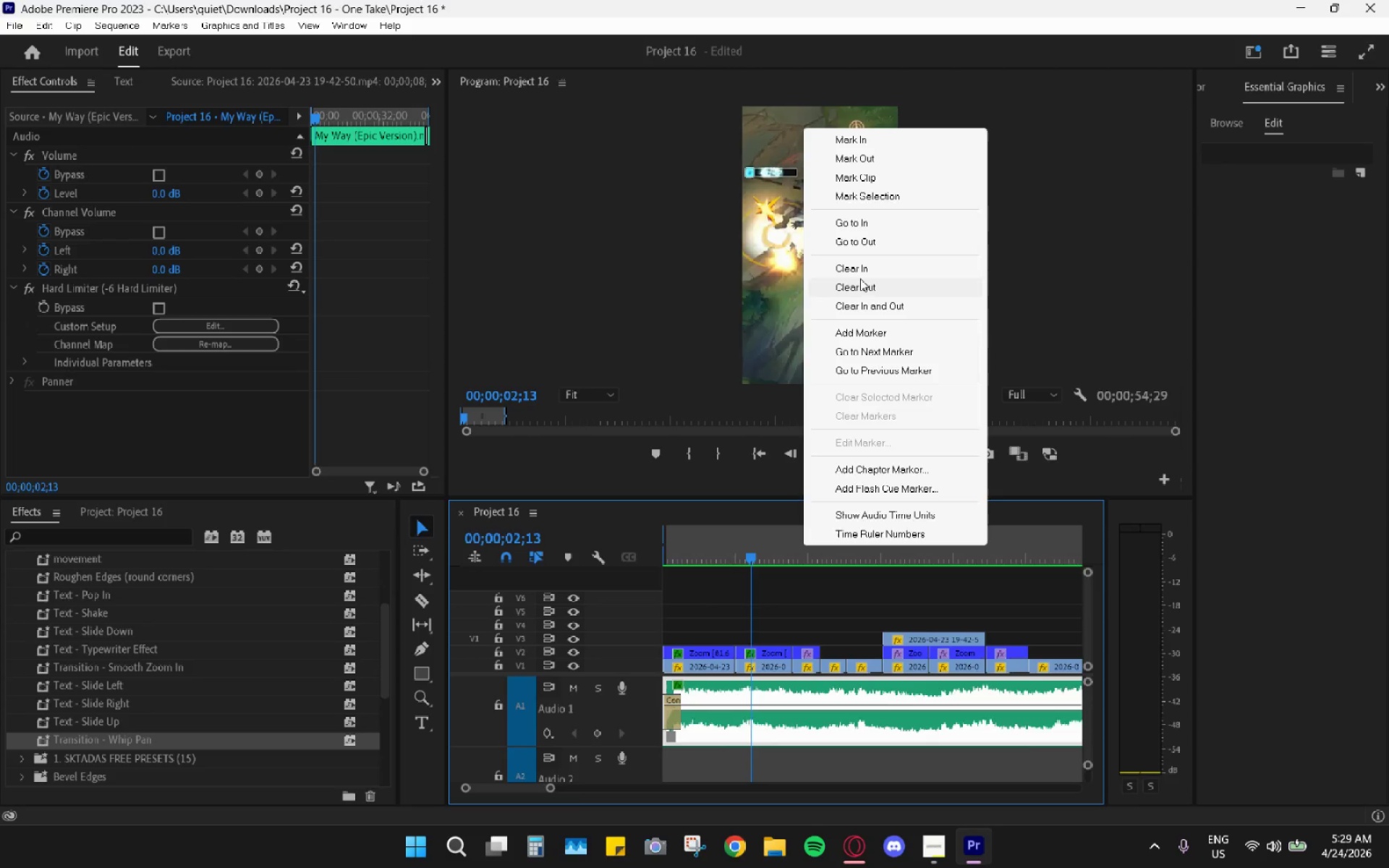 
left_click([860, 301])
 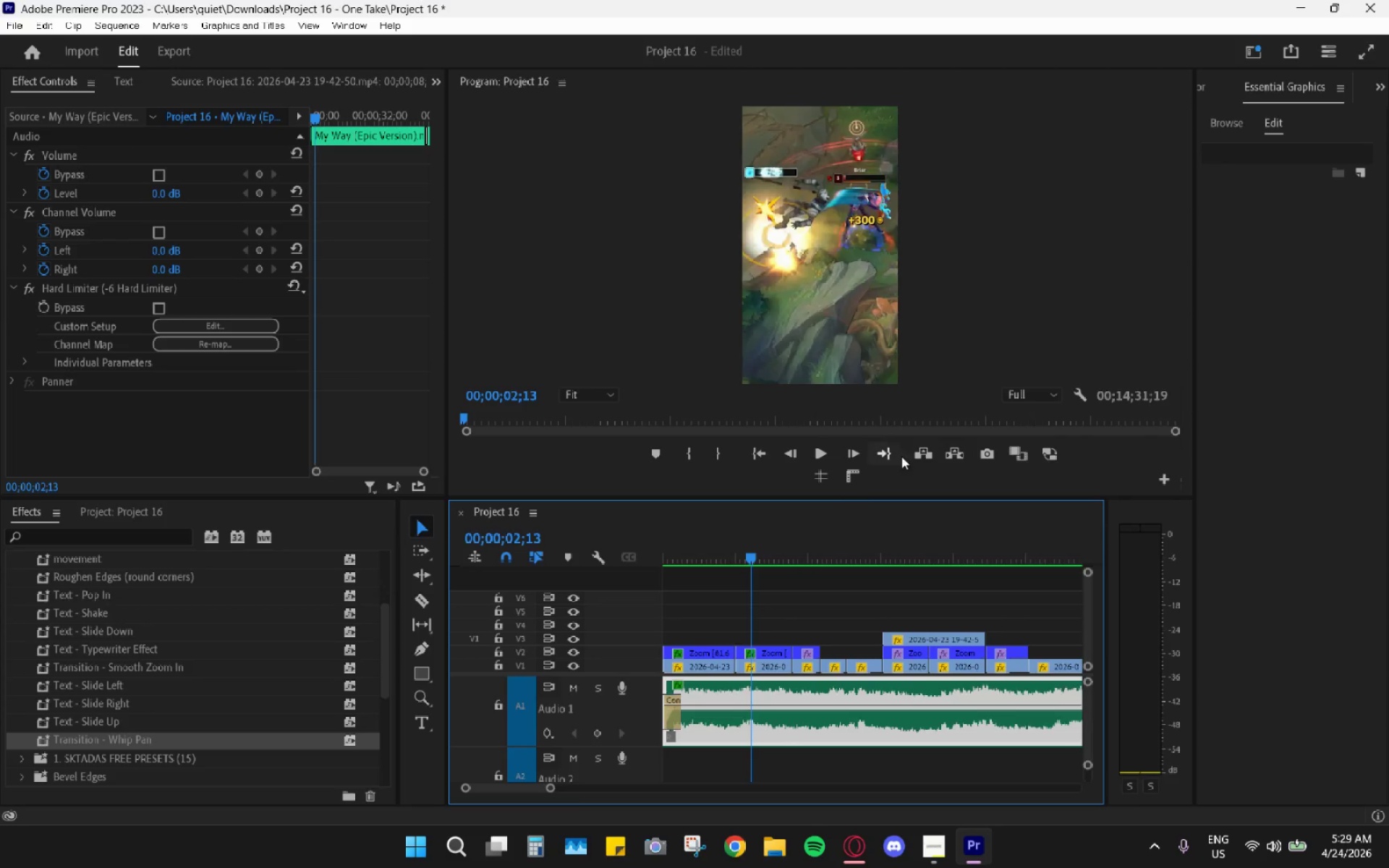 
key(C)
 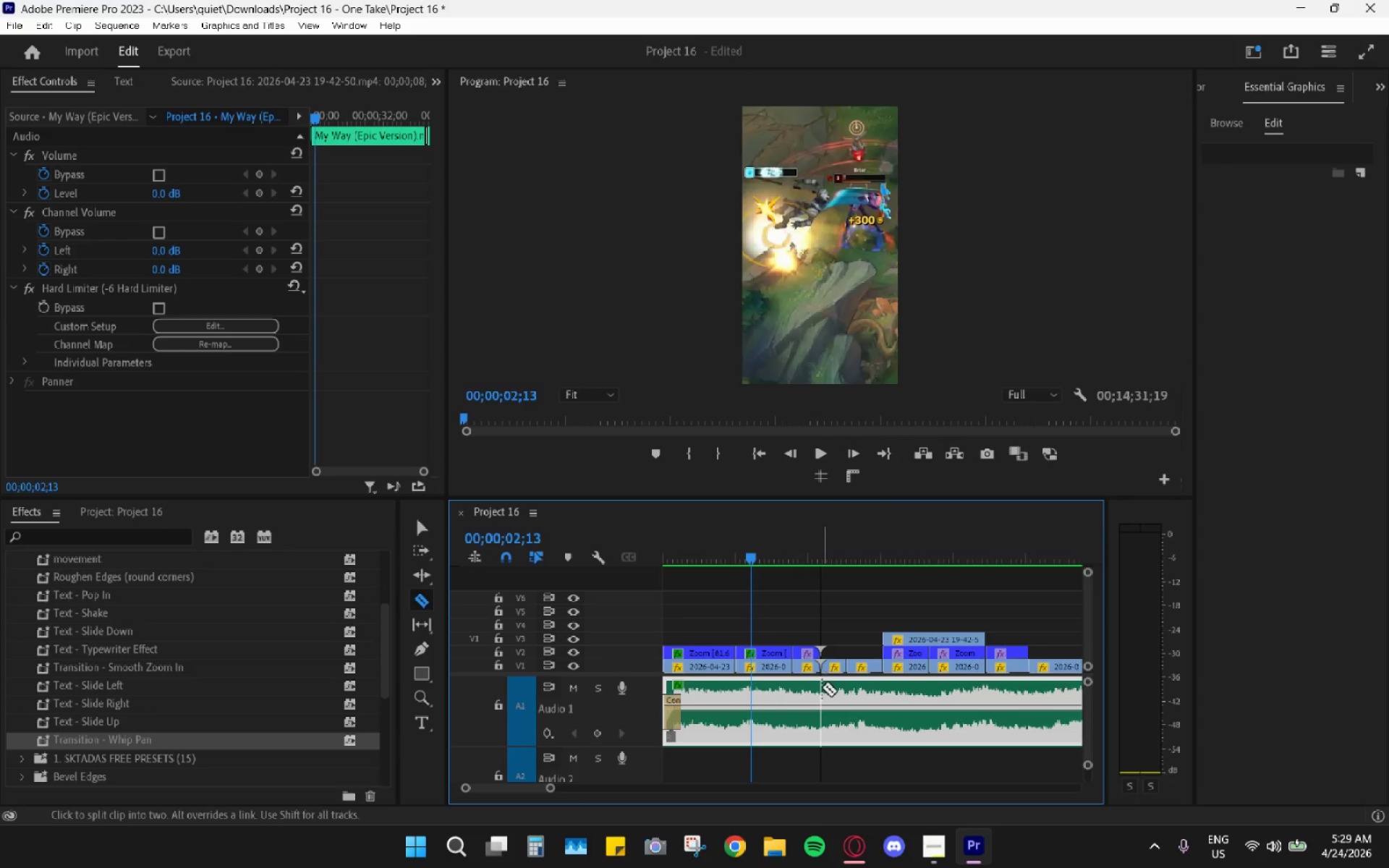 
left_click([822, 688])
 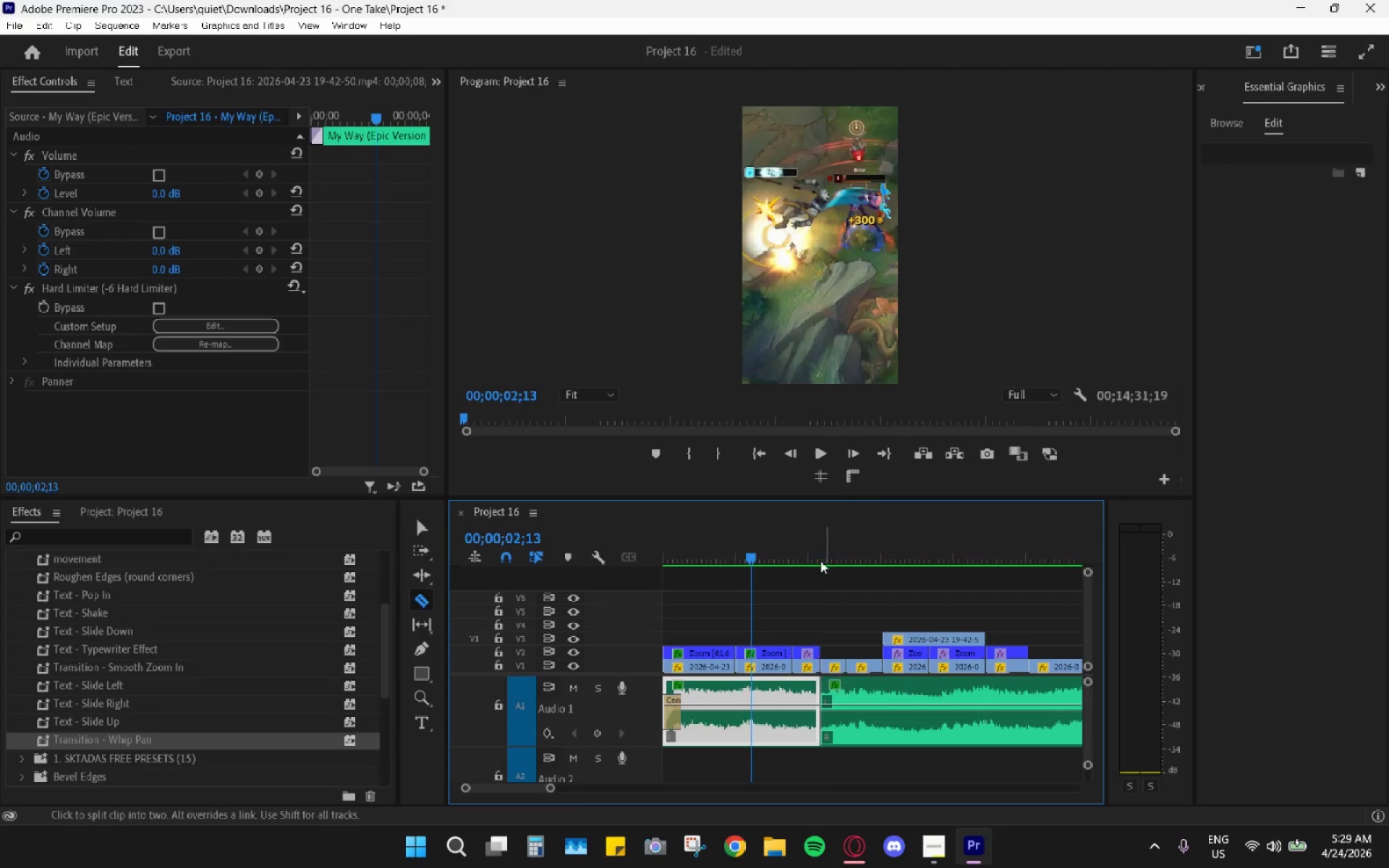 
key(Space)
 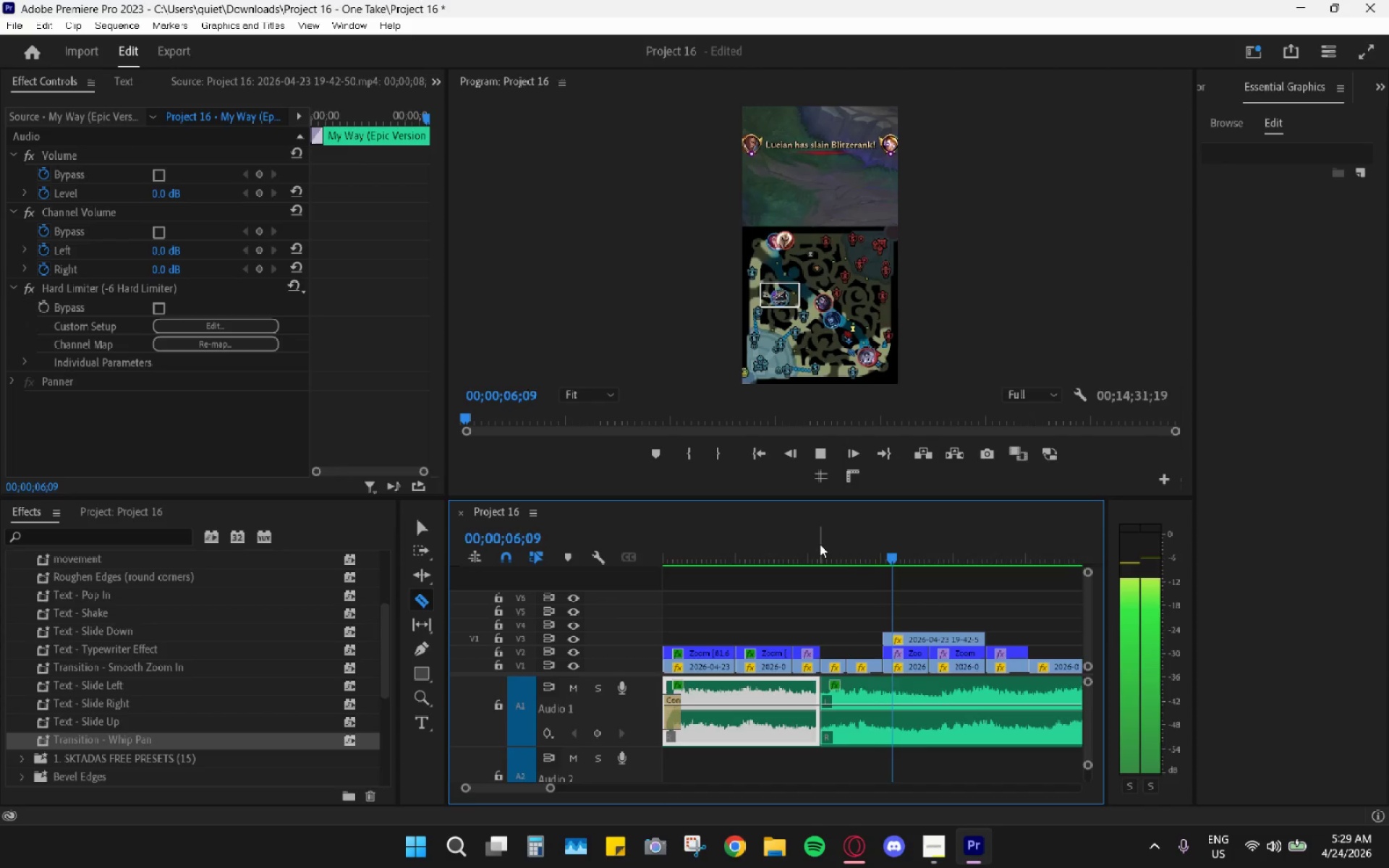 
wait(5.22)
 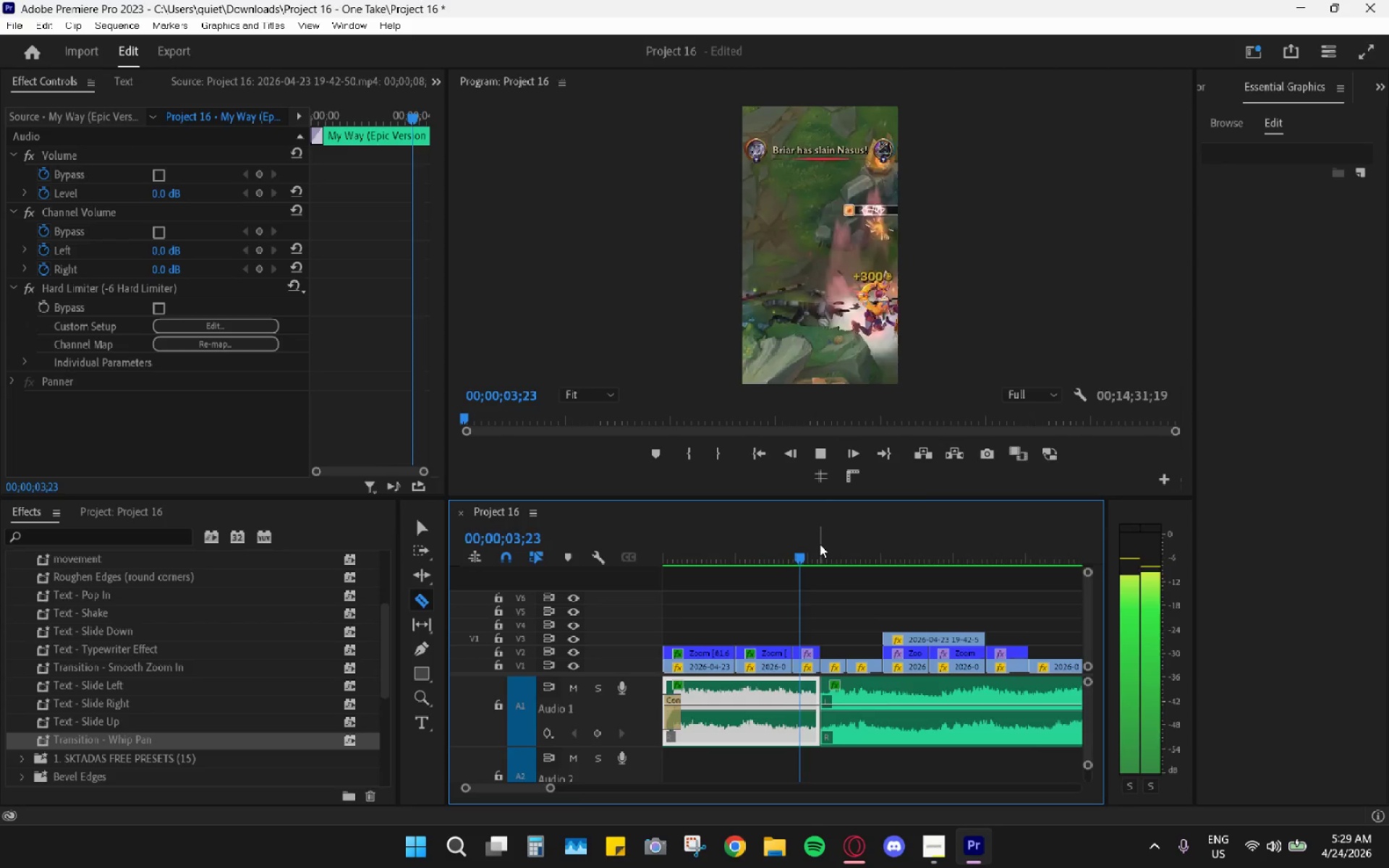 
key(Space)
 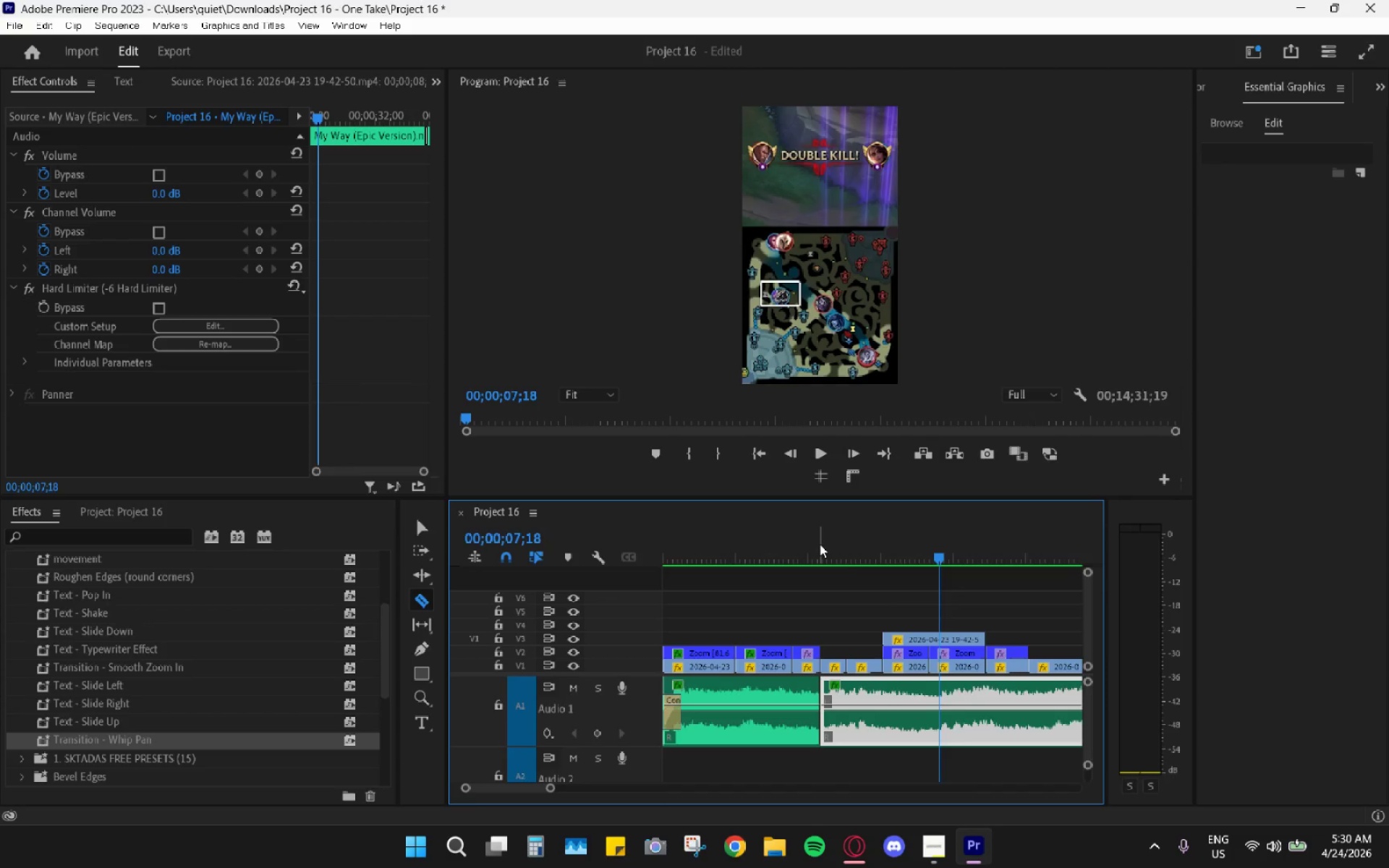 
hold_key(key=AltLeft, duration=0.55)
scroll: coordinate [832, 633], scroll_direction: down, amount: 5.0
 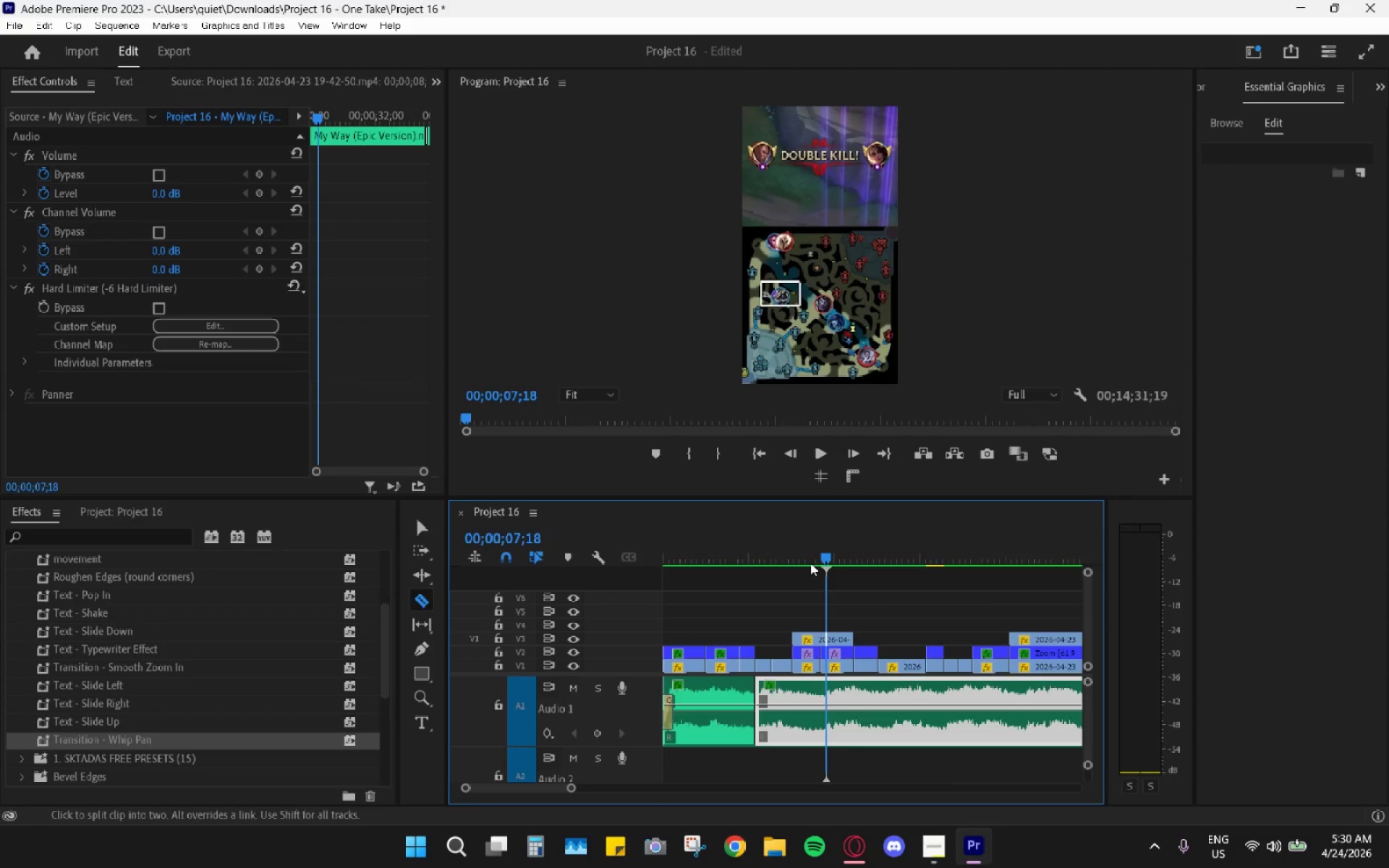 
left_click_drag(start_coordinate=[808, 550], to_coordinate=[764, 542])
 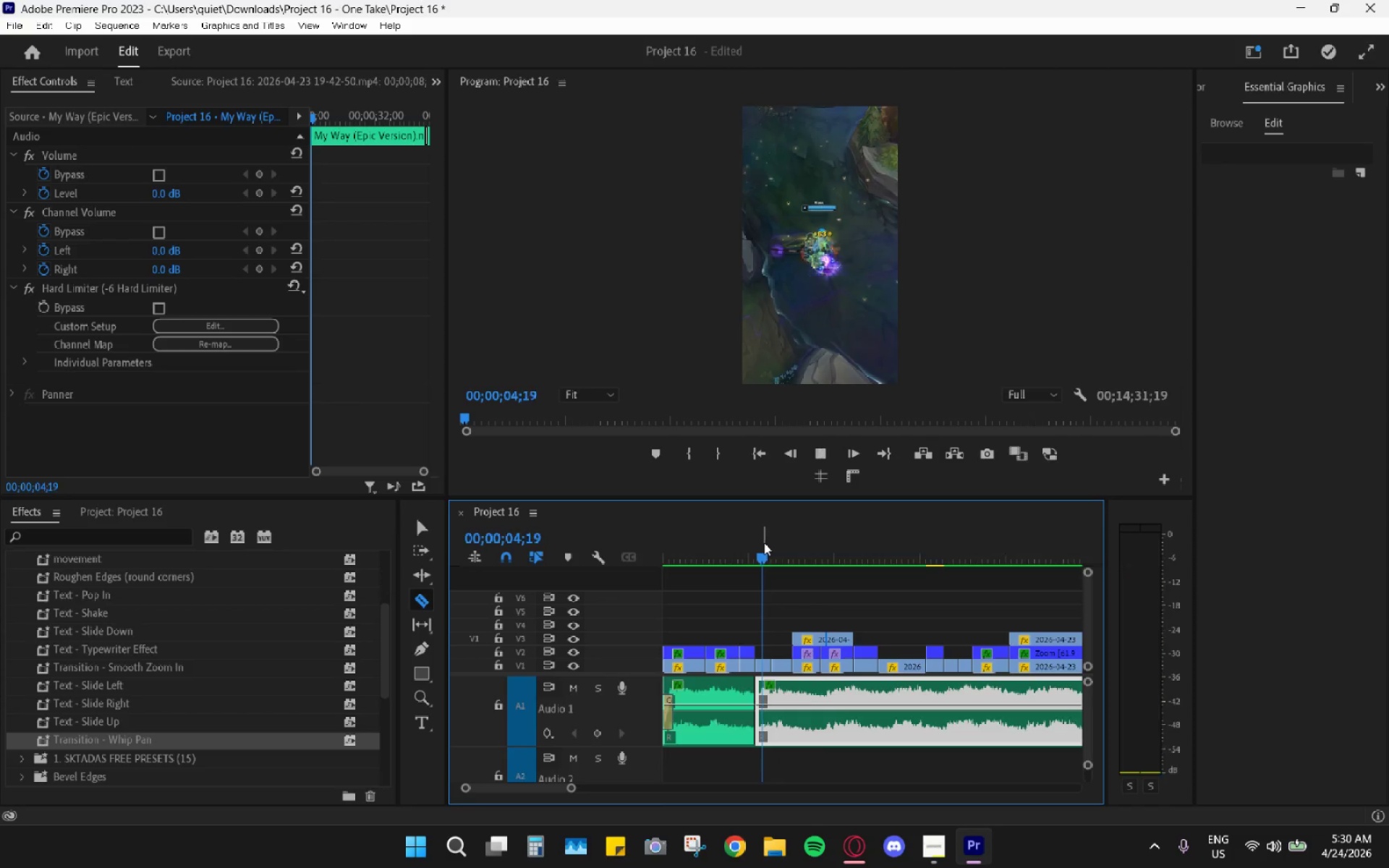 
key(Space)
 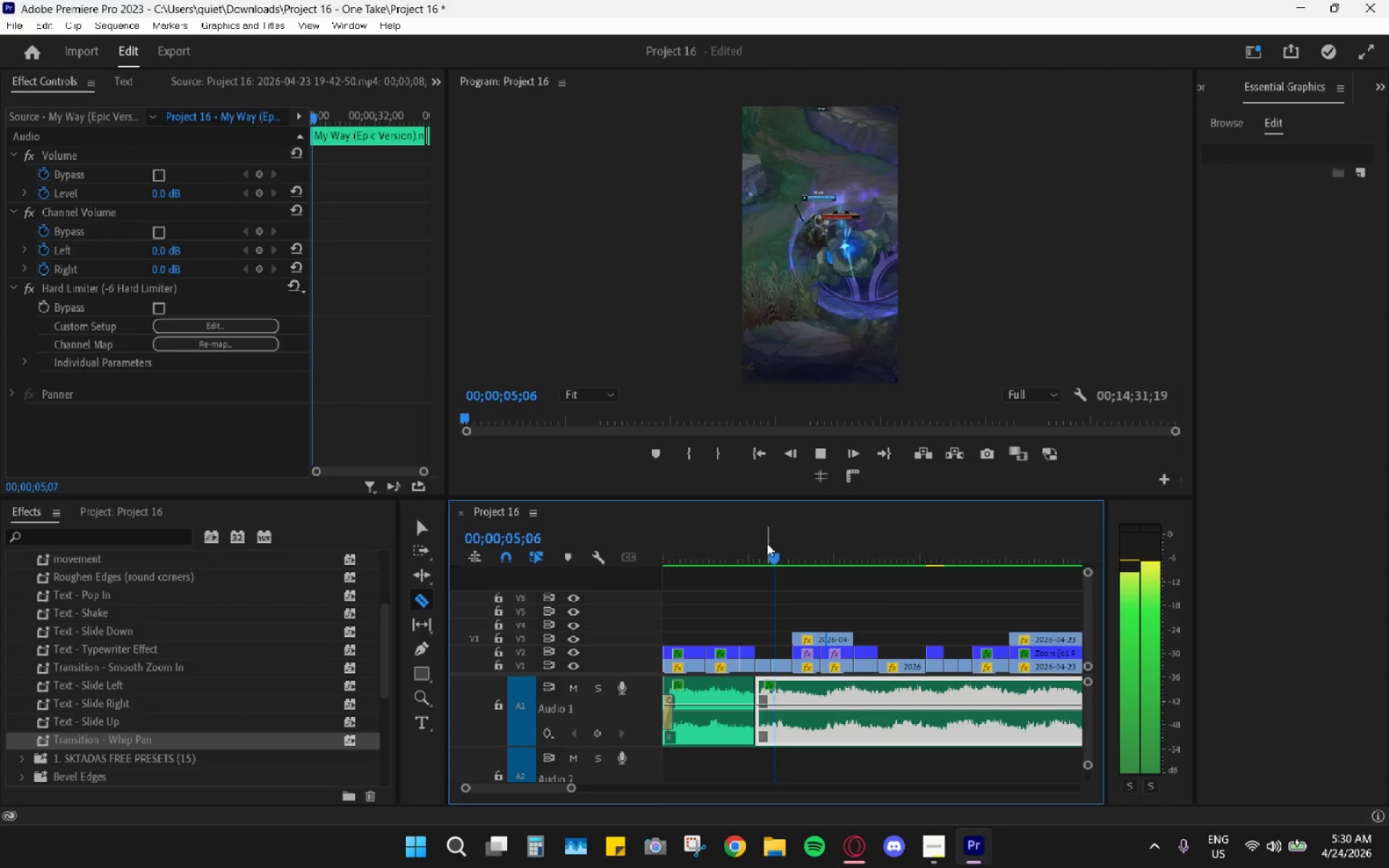 
key(Space)
 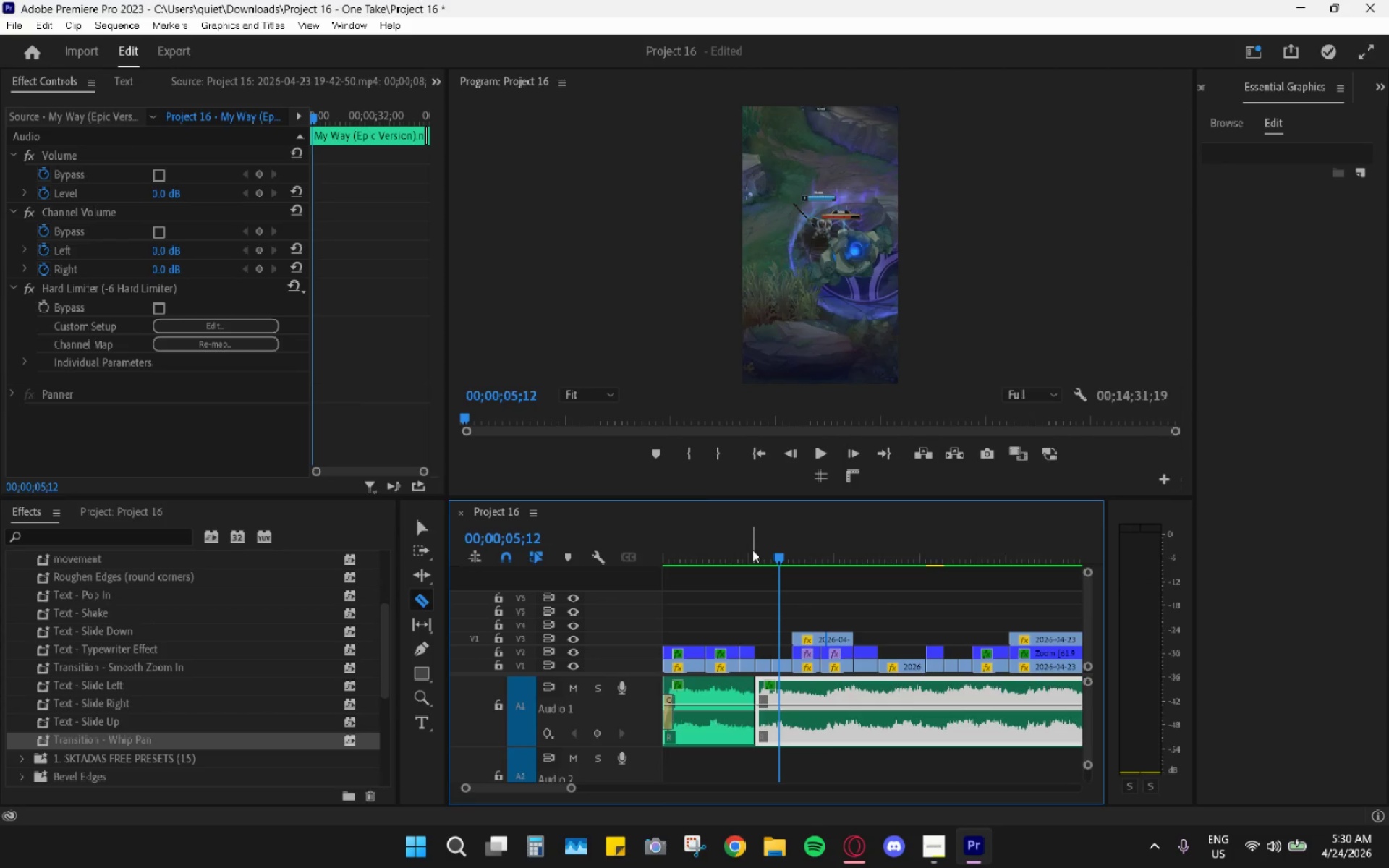 
key(Space)
 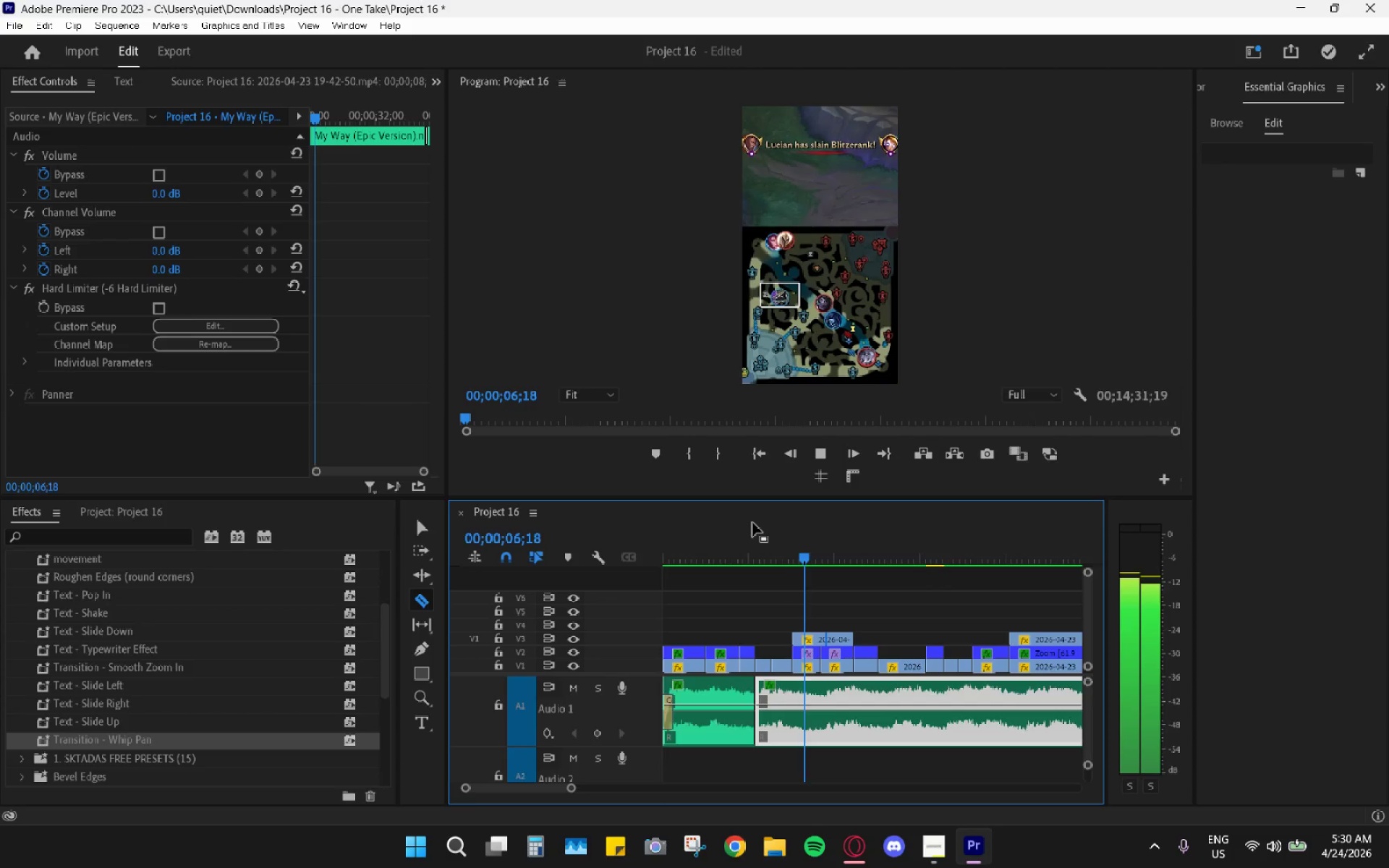 
key(Space)
 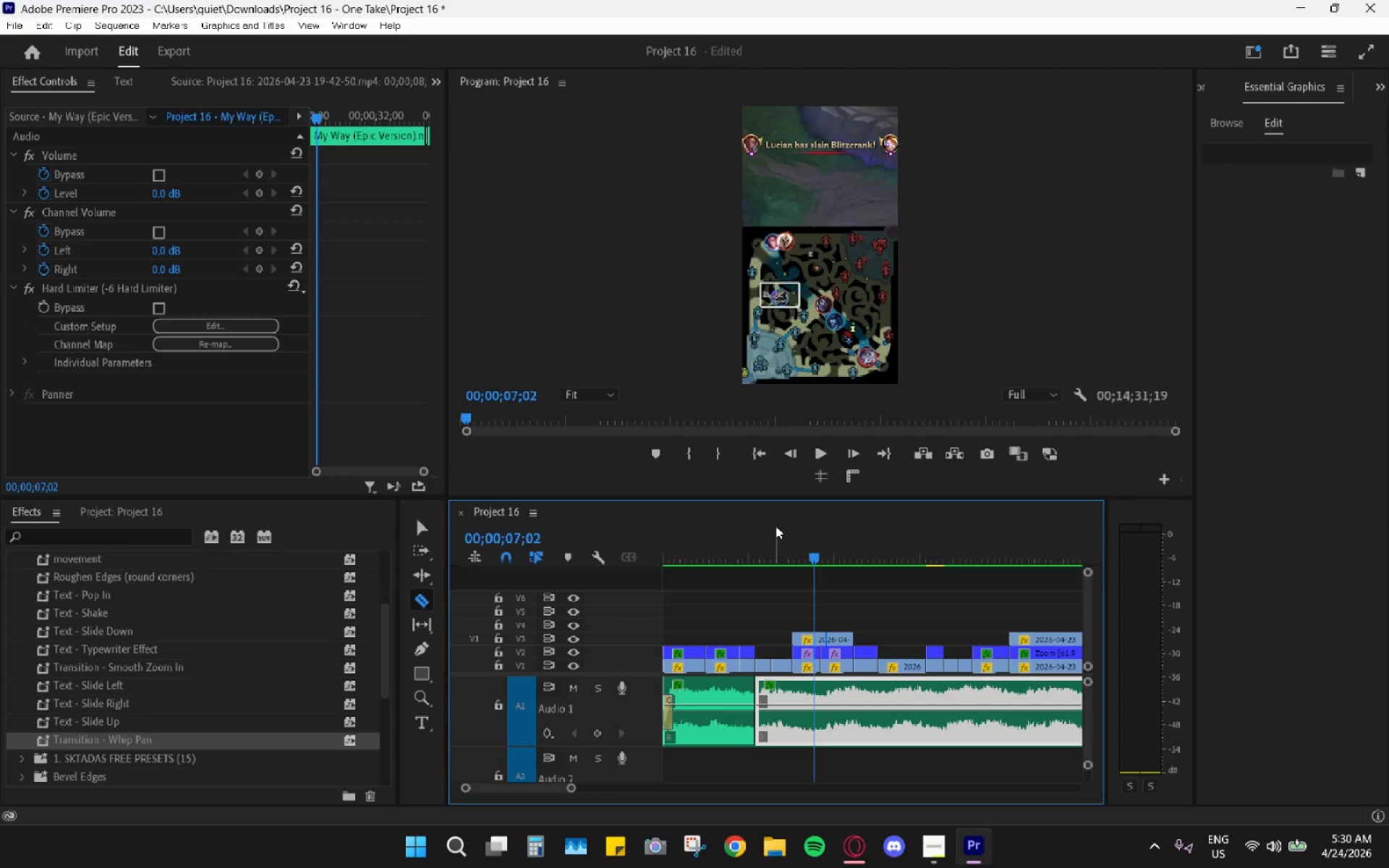 
key(Space)
 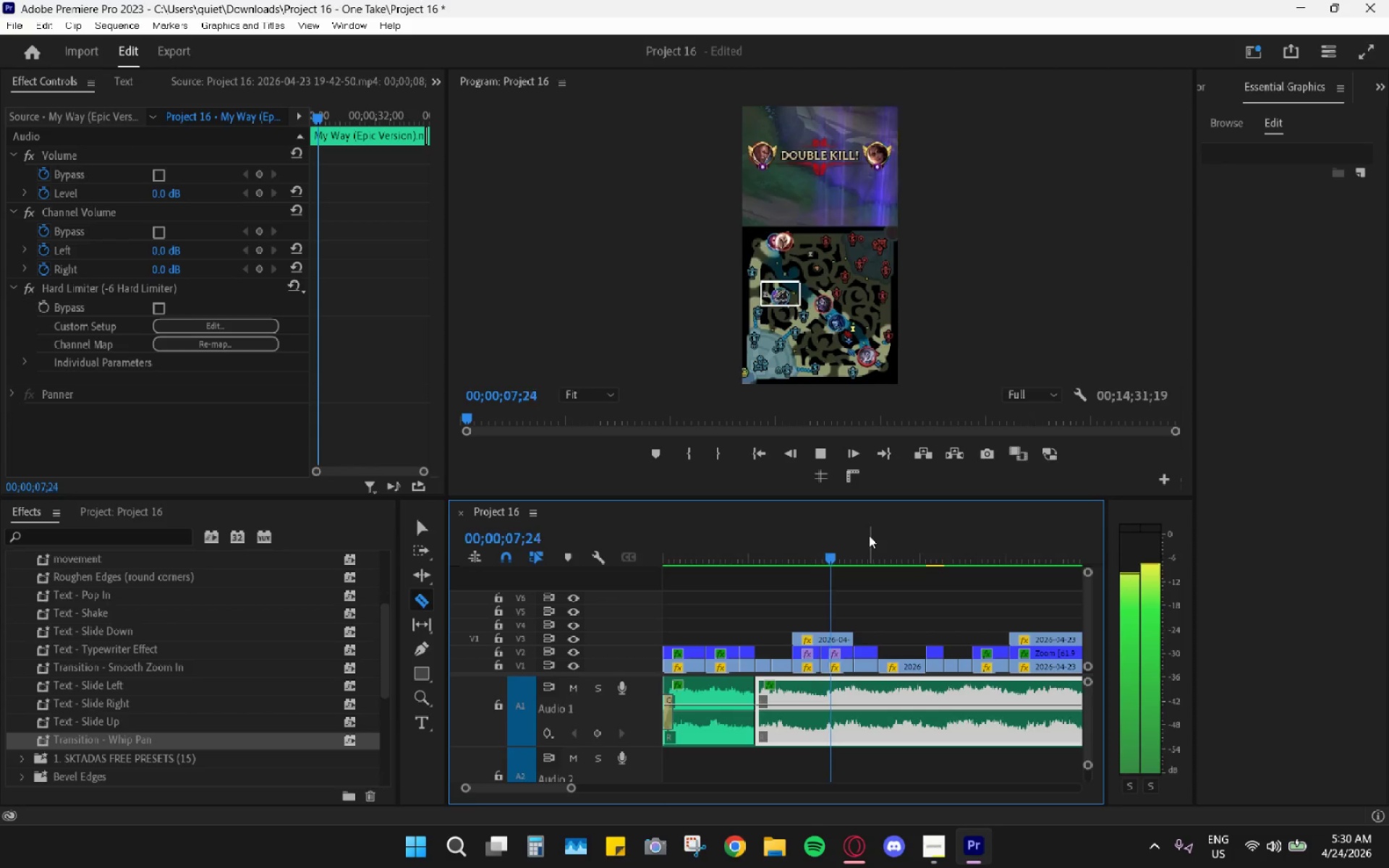 
hold_key(key=AltLeft, duration=0.47)
scroll: coordinate [863, 575], scroll_direction: down, amount: 10.0
 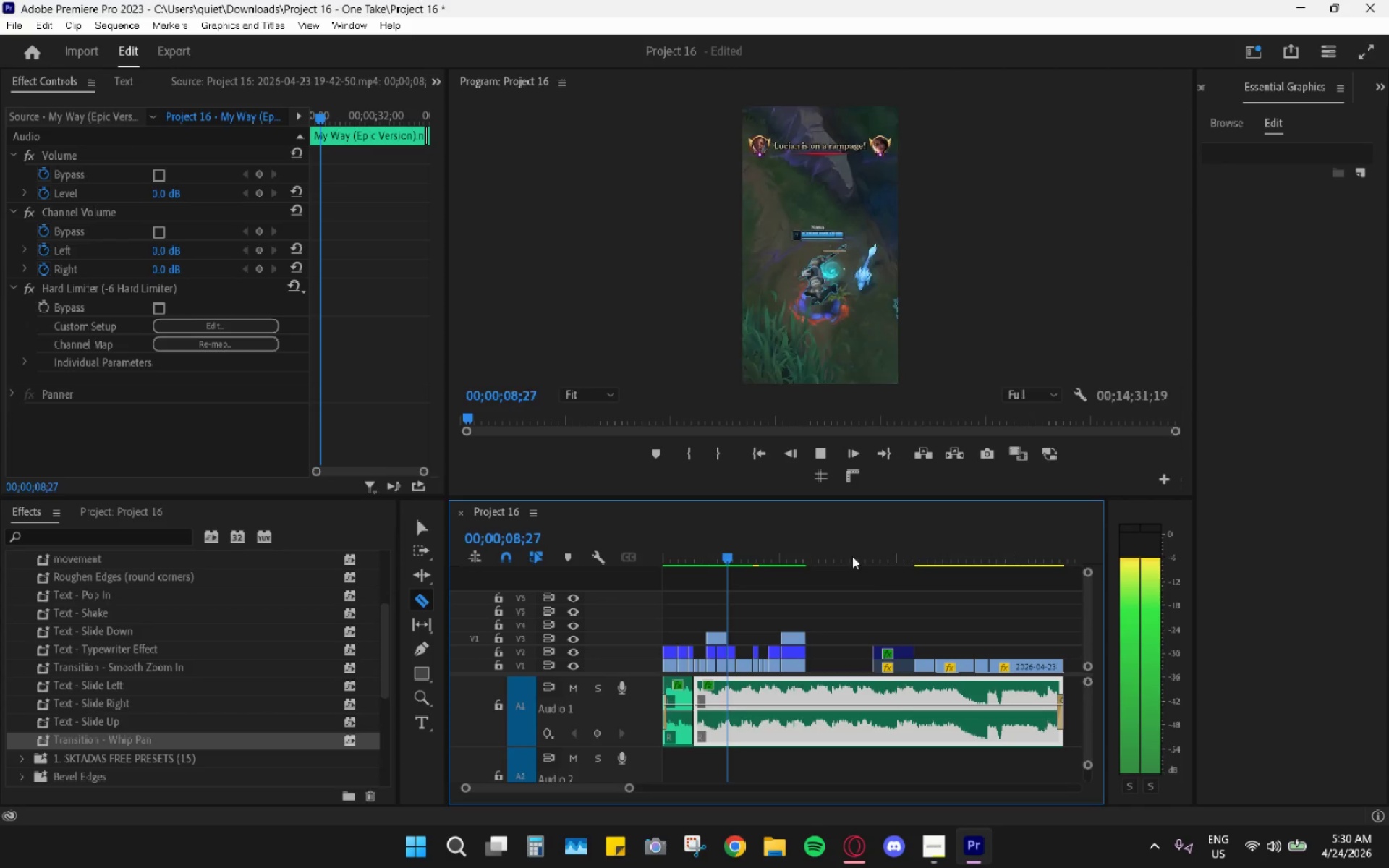 
left_click_drag(start_coordinate=[873, 545], to_coordinate=[981, 544])
 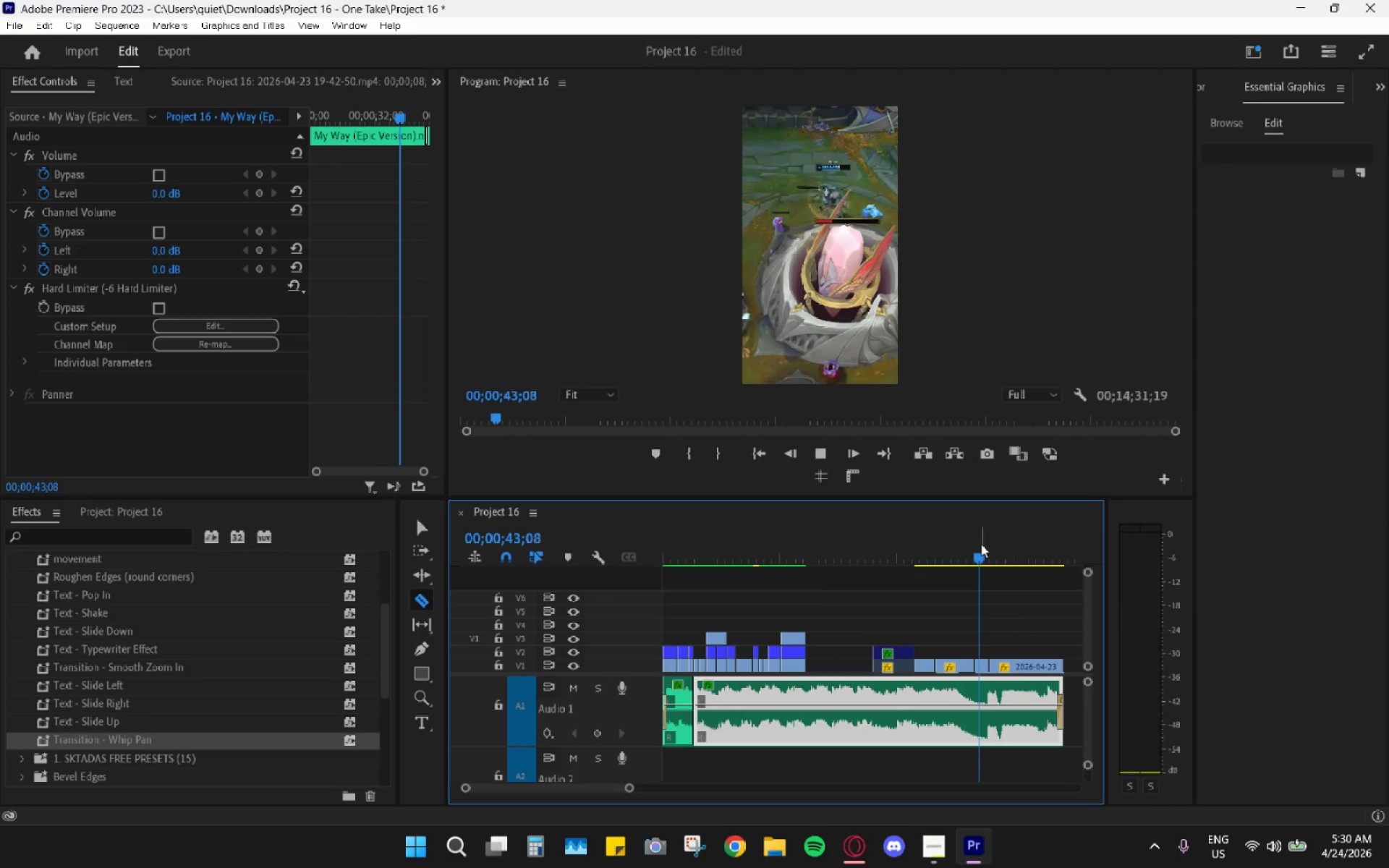 
key(Space)
 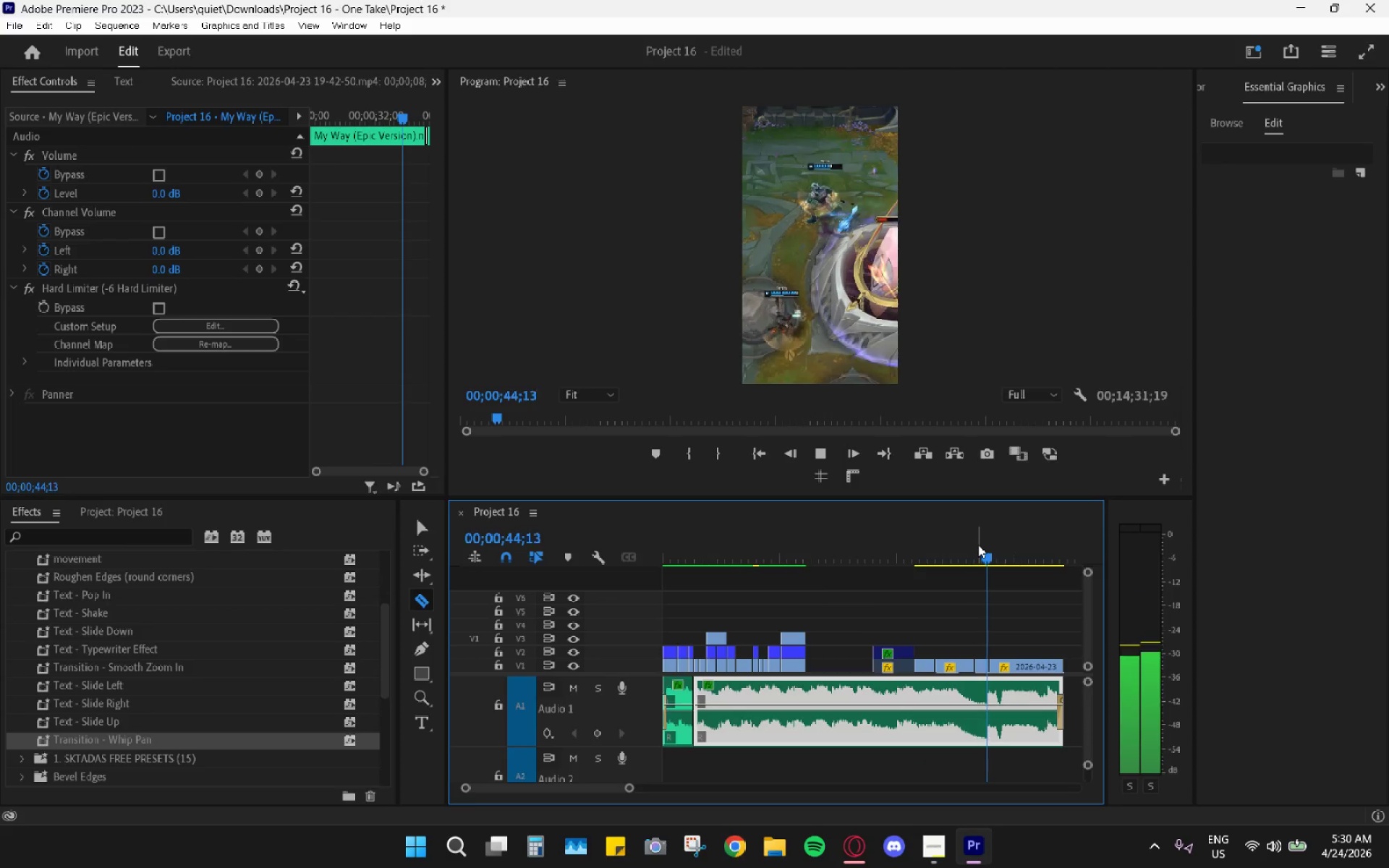 
key(Space)
 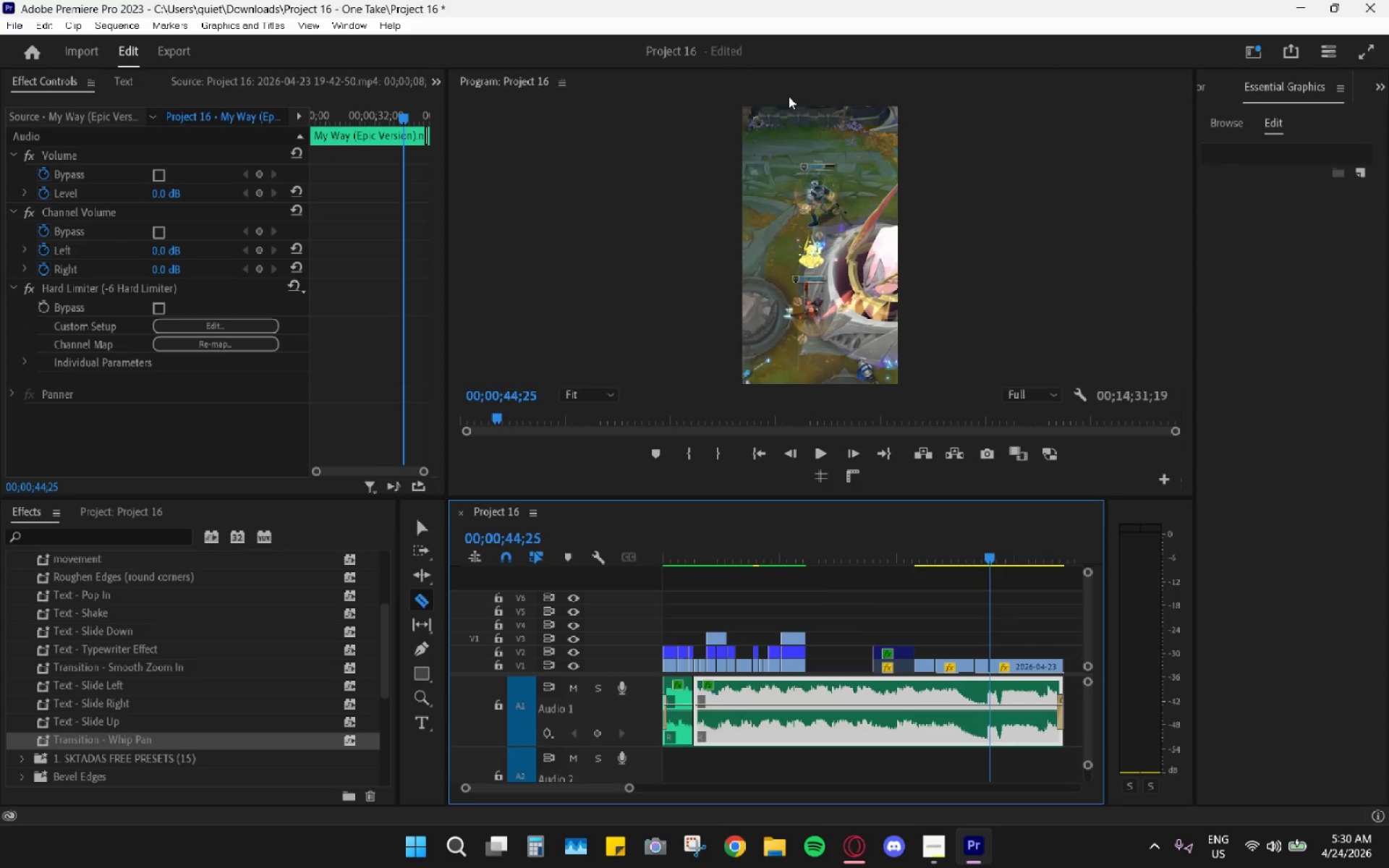 
double_click([794, 80])
 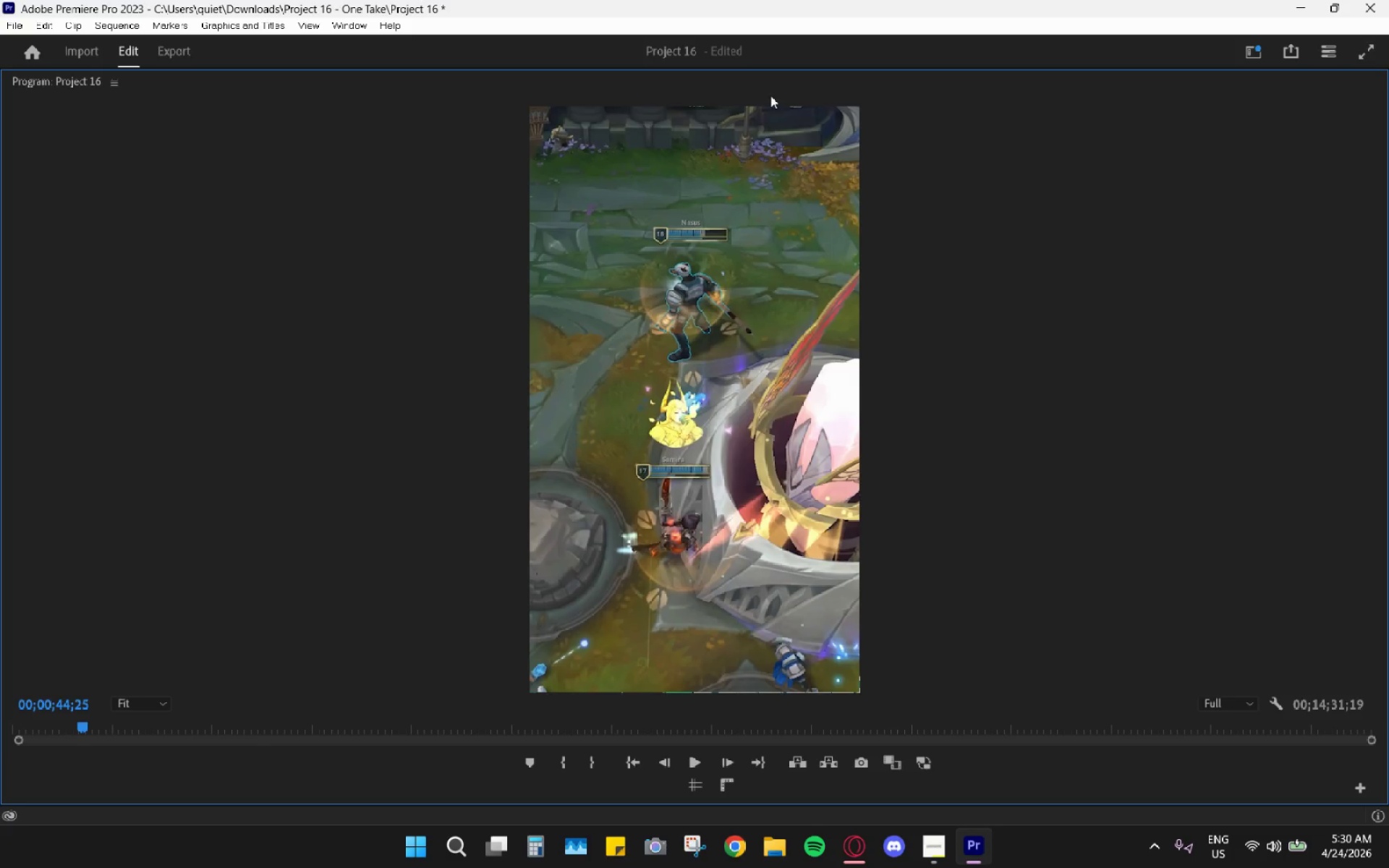 
double_click([772, 90])
 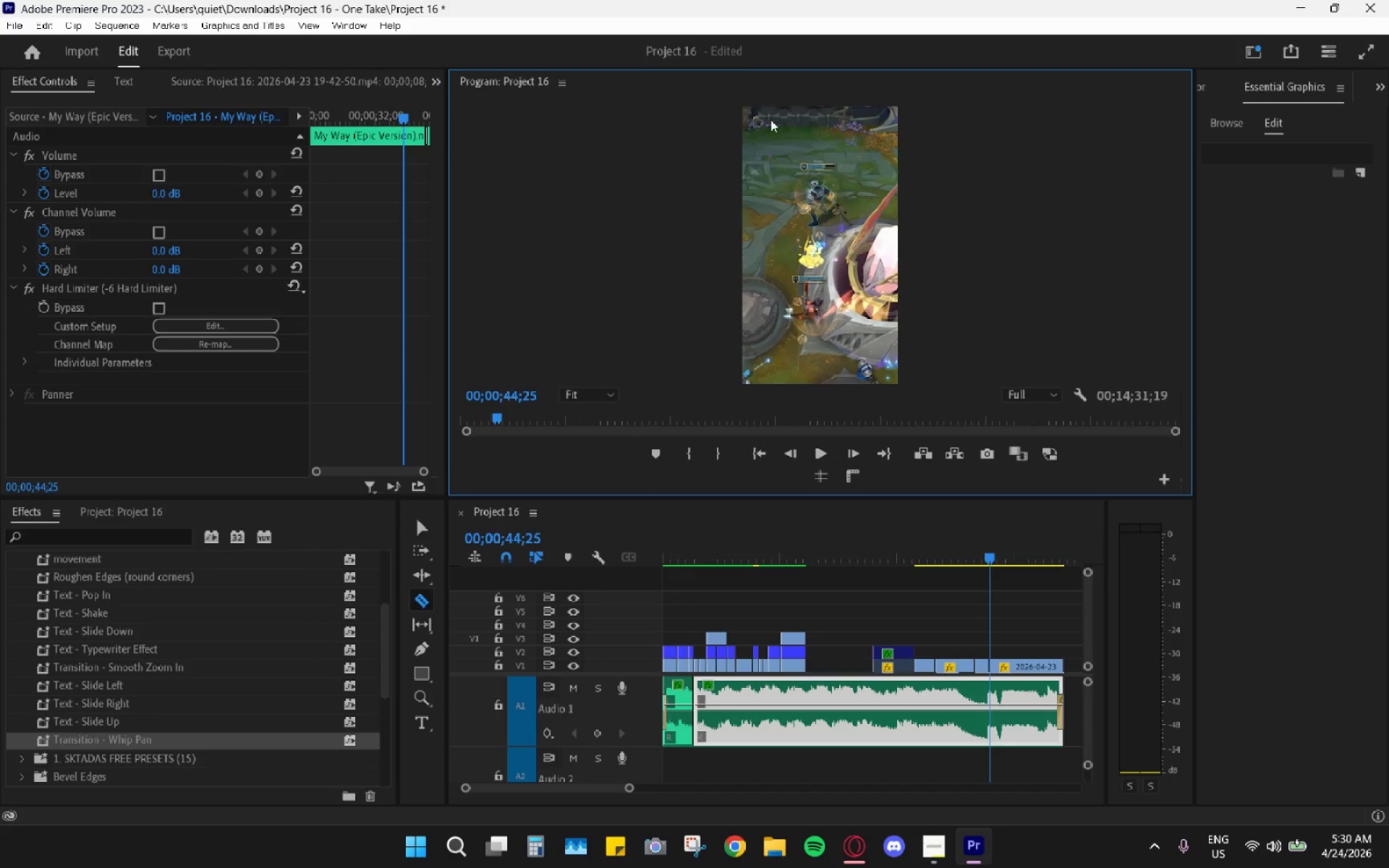 
key(Space)
 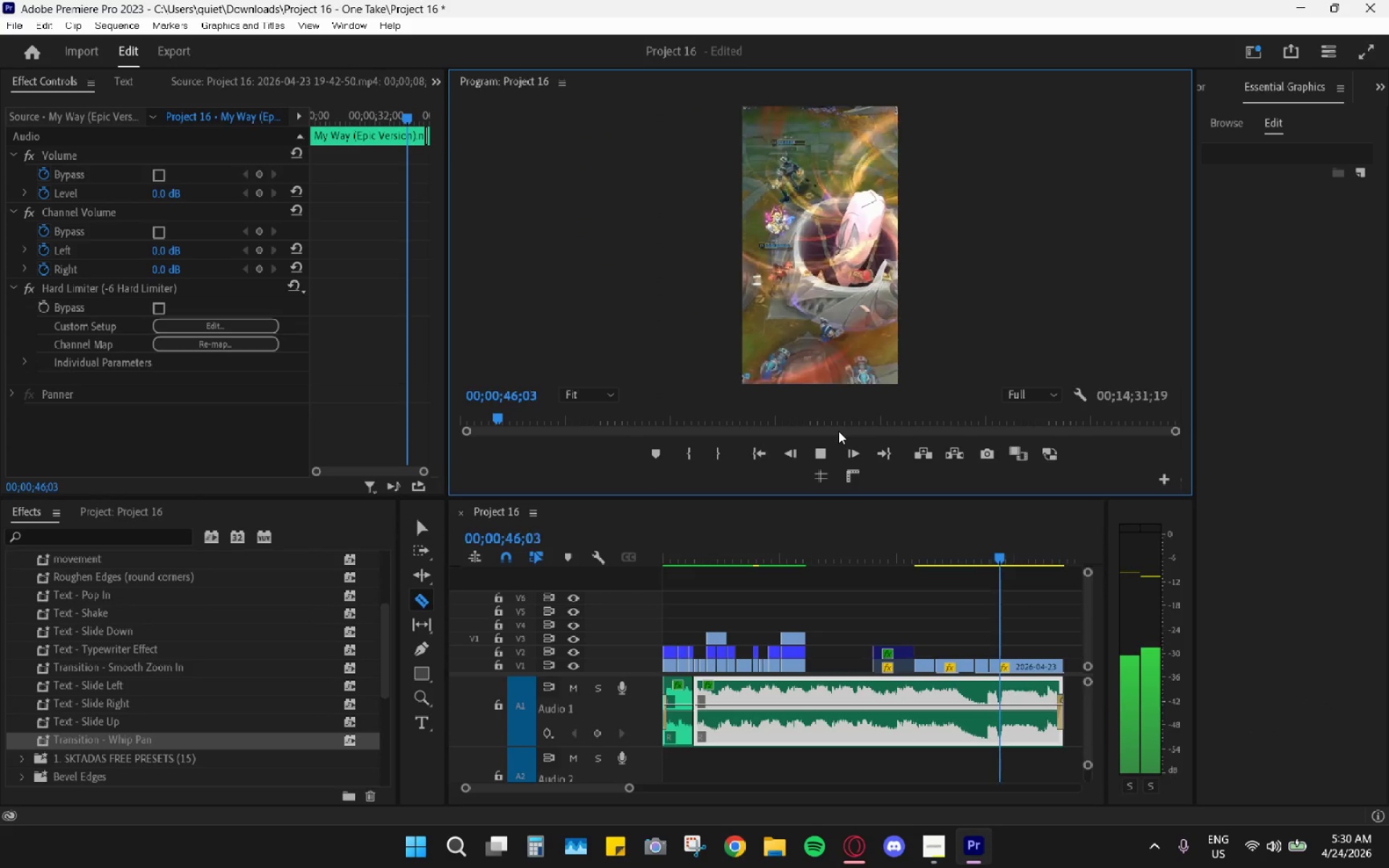 
key(Space)
 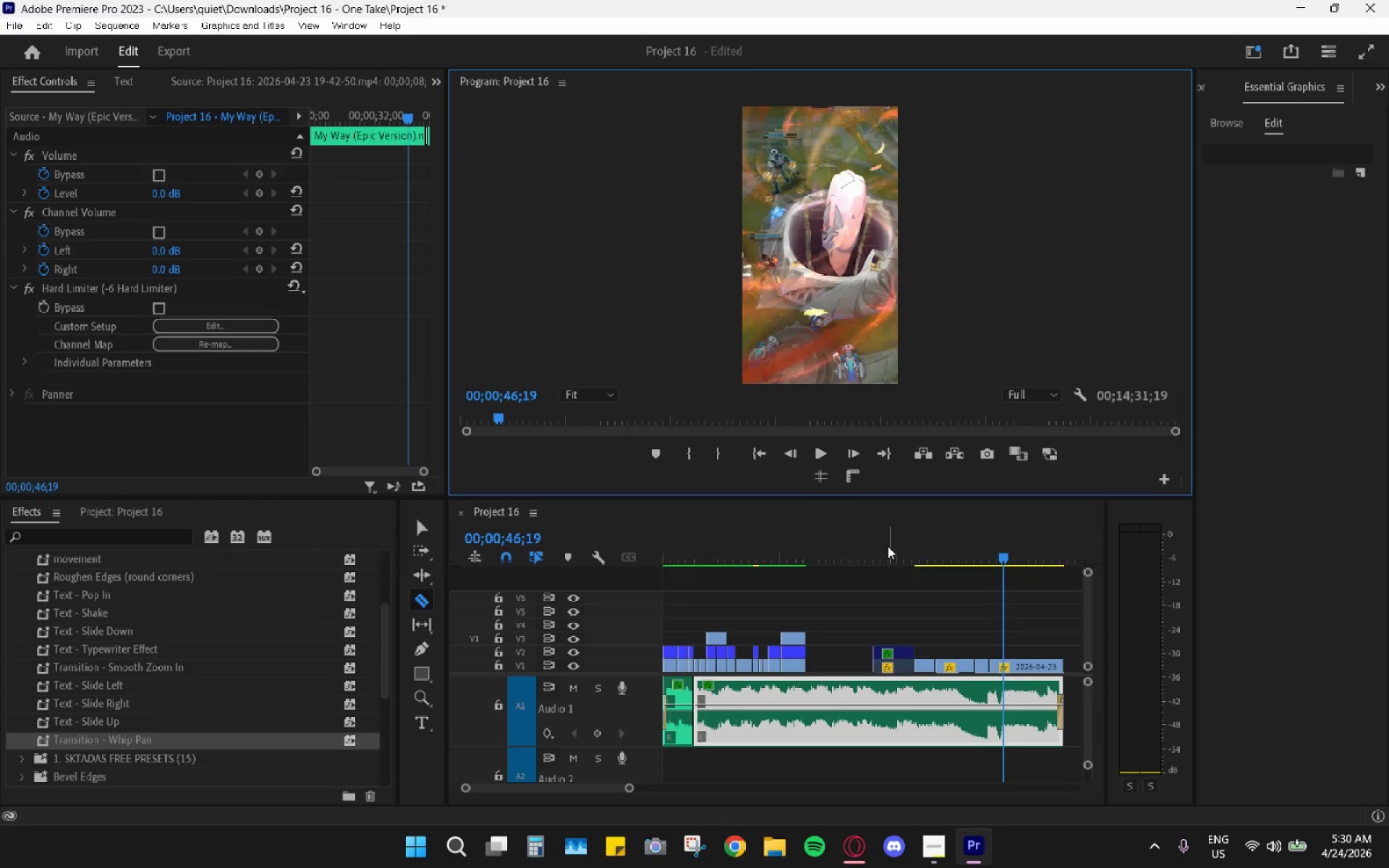 
left_click([921, 546])
 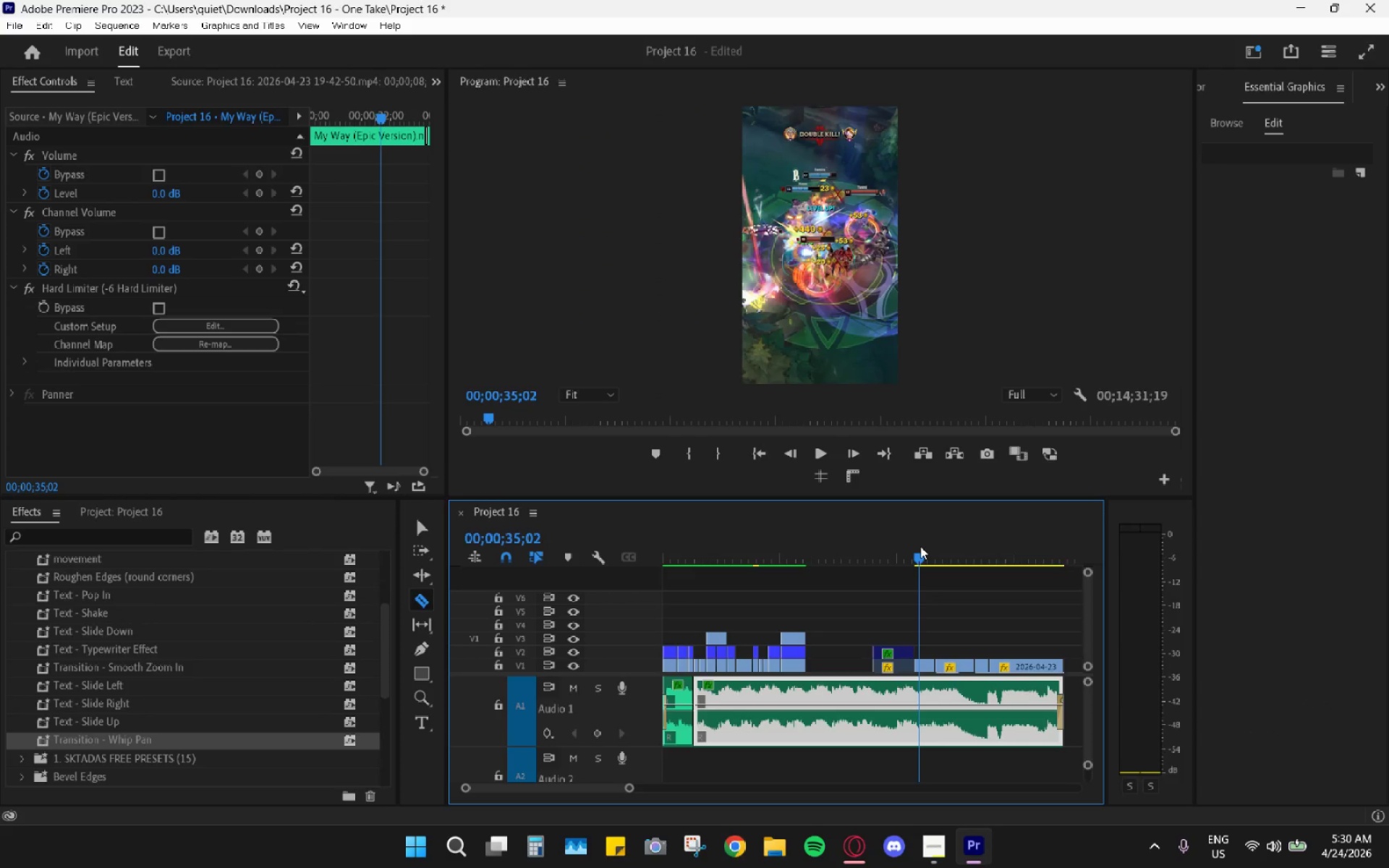 
key(Space)
 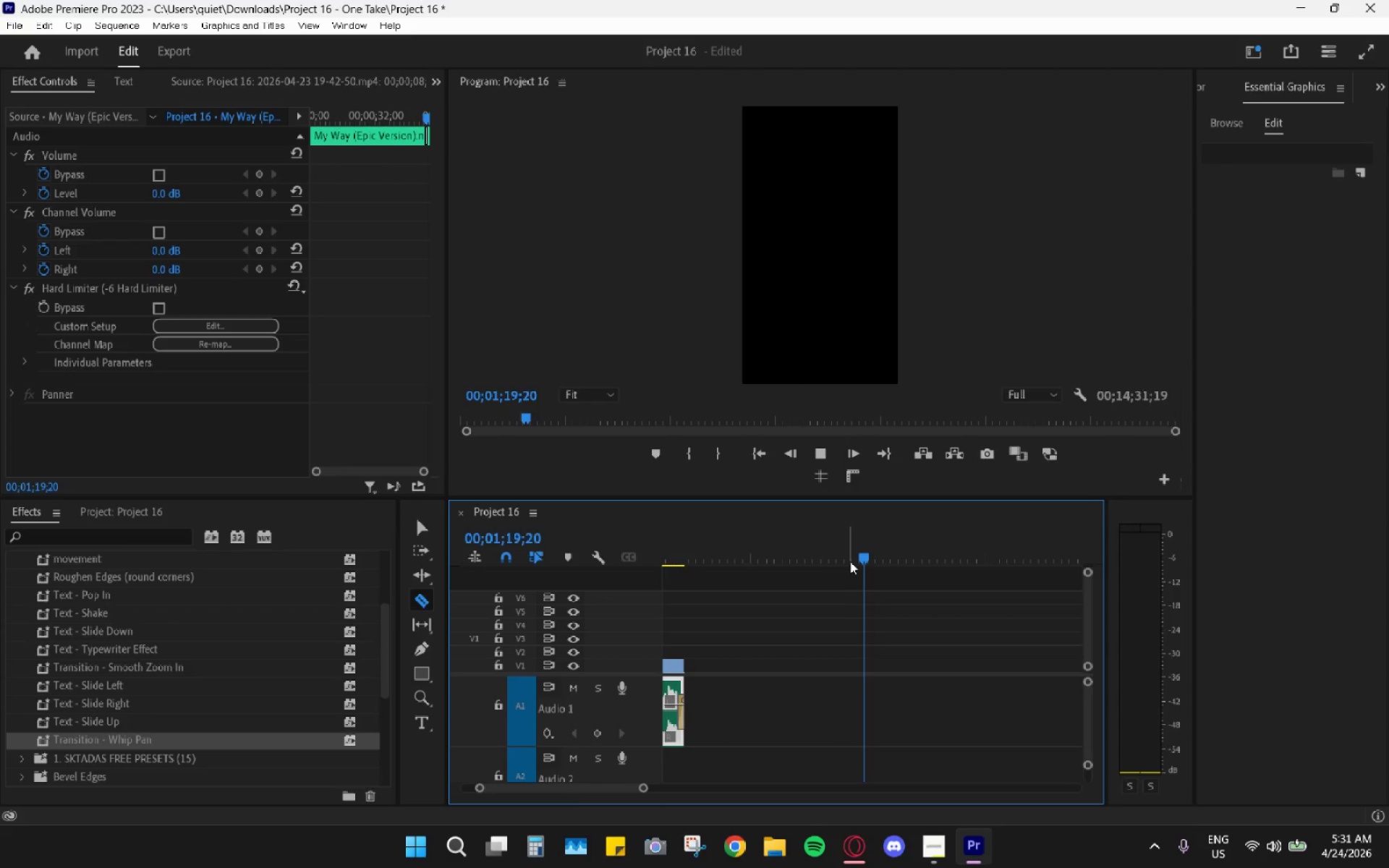 
wait(49.84)
 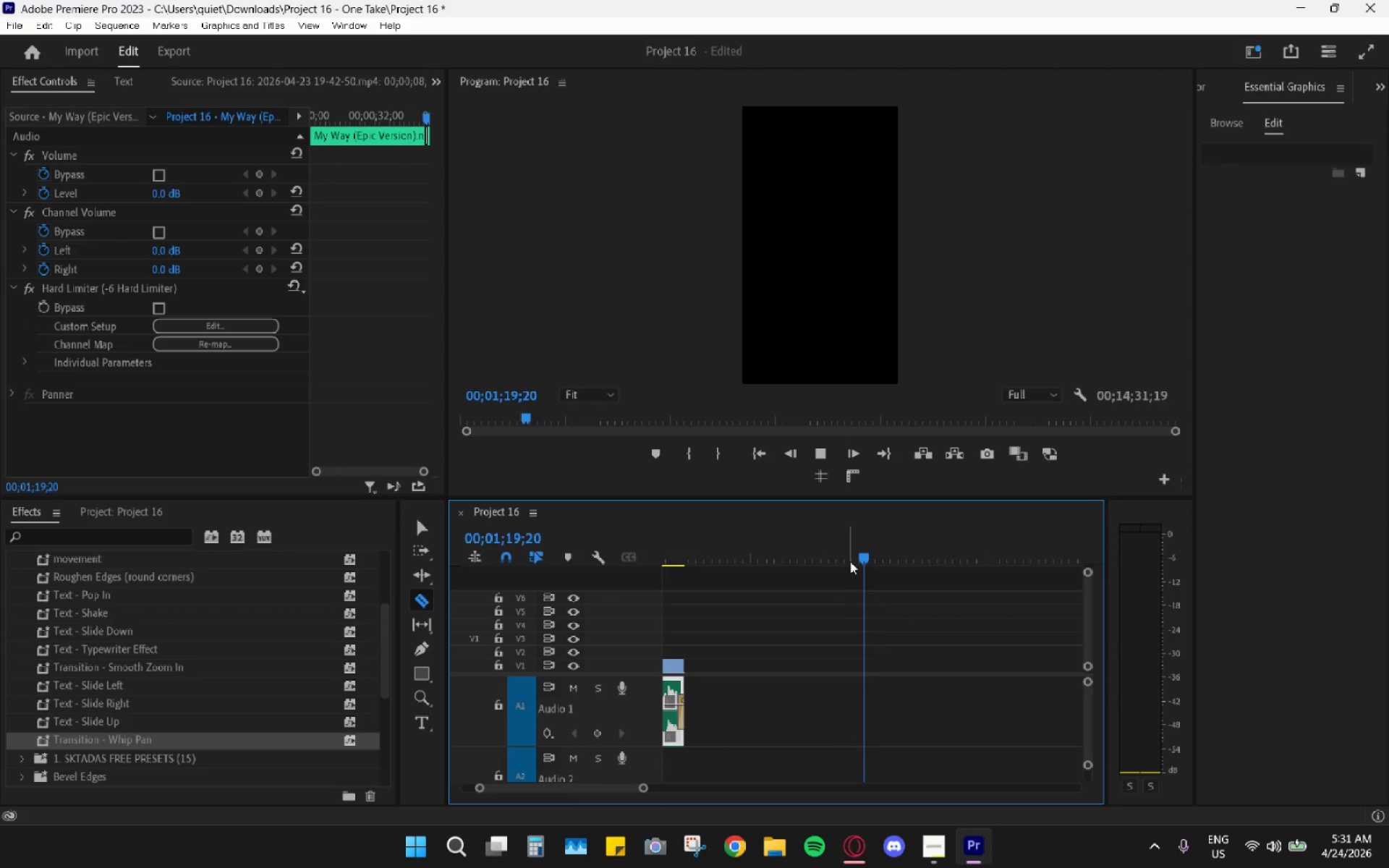 
left_click_drag(start_coordinate=[706, 547], to_coordinate=[723, 564])
 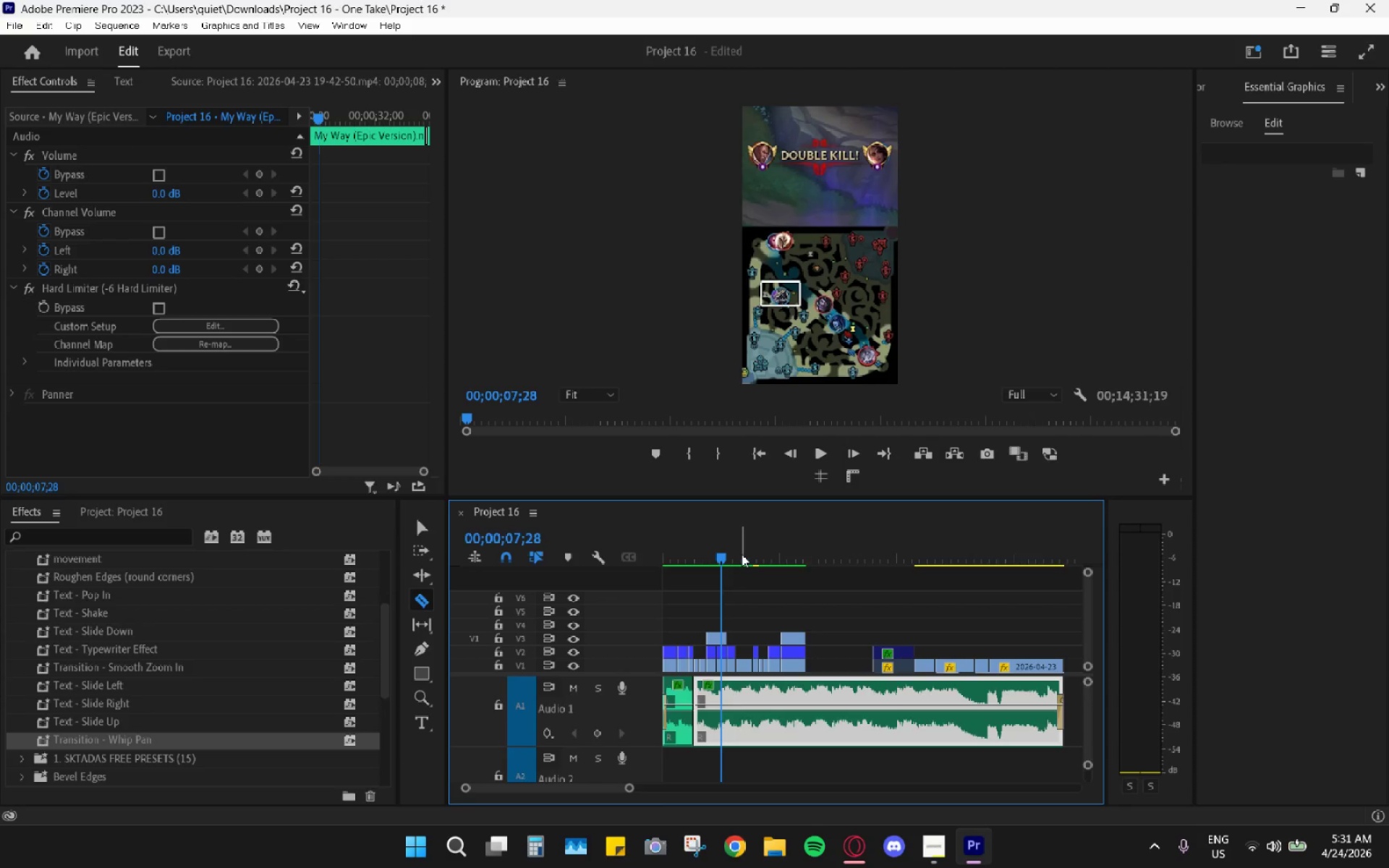 
wait(15.91)
 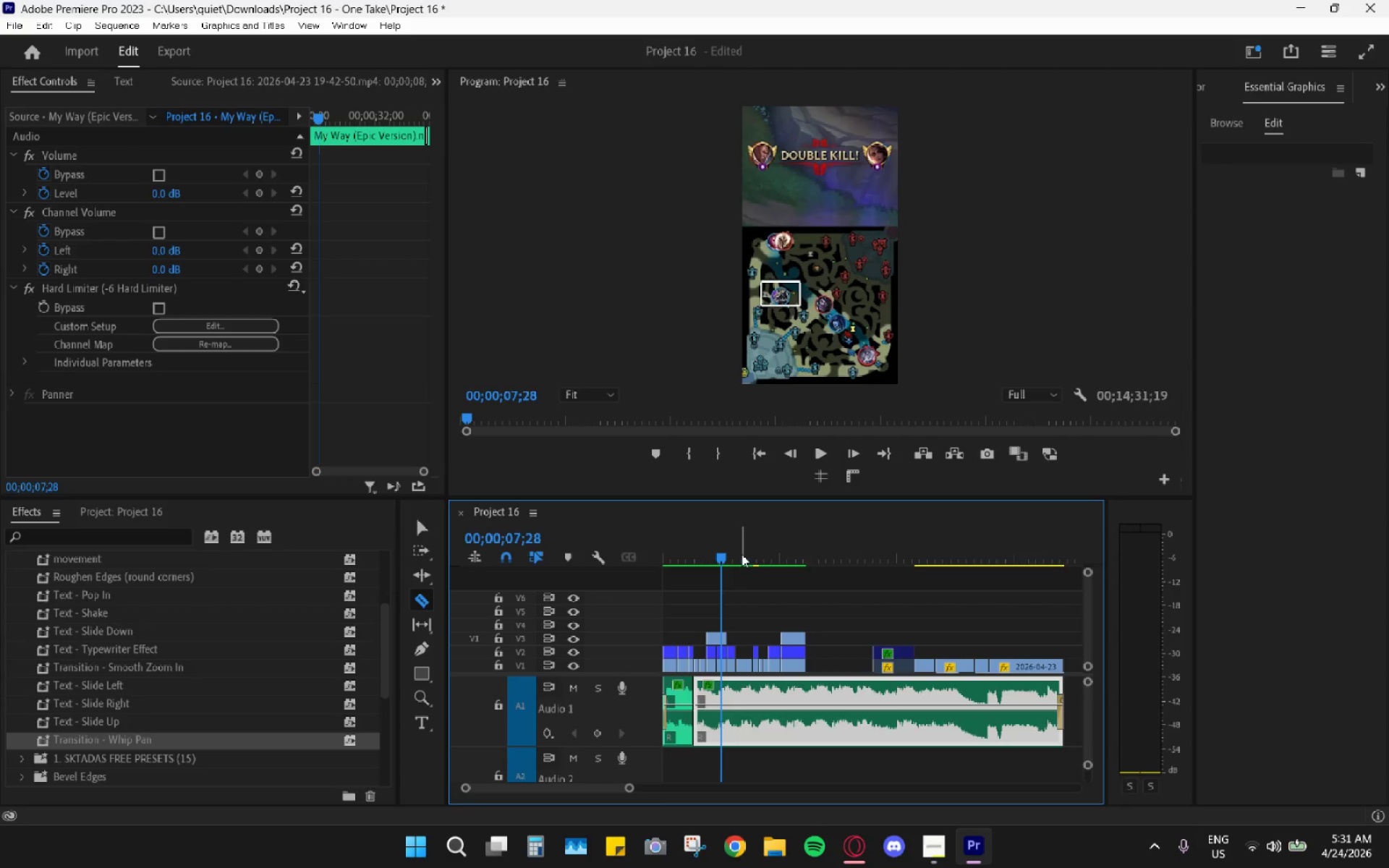 
left_click_drag(start_coordinate=[716, 548], to_coordinate=[626, 554])
 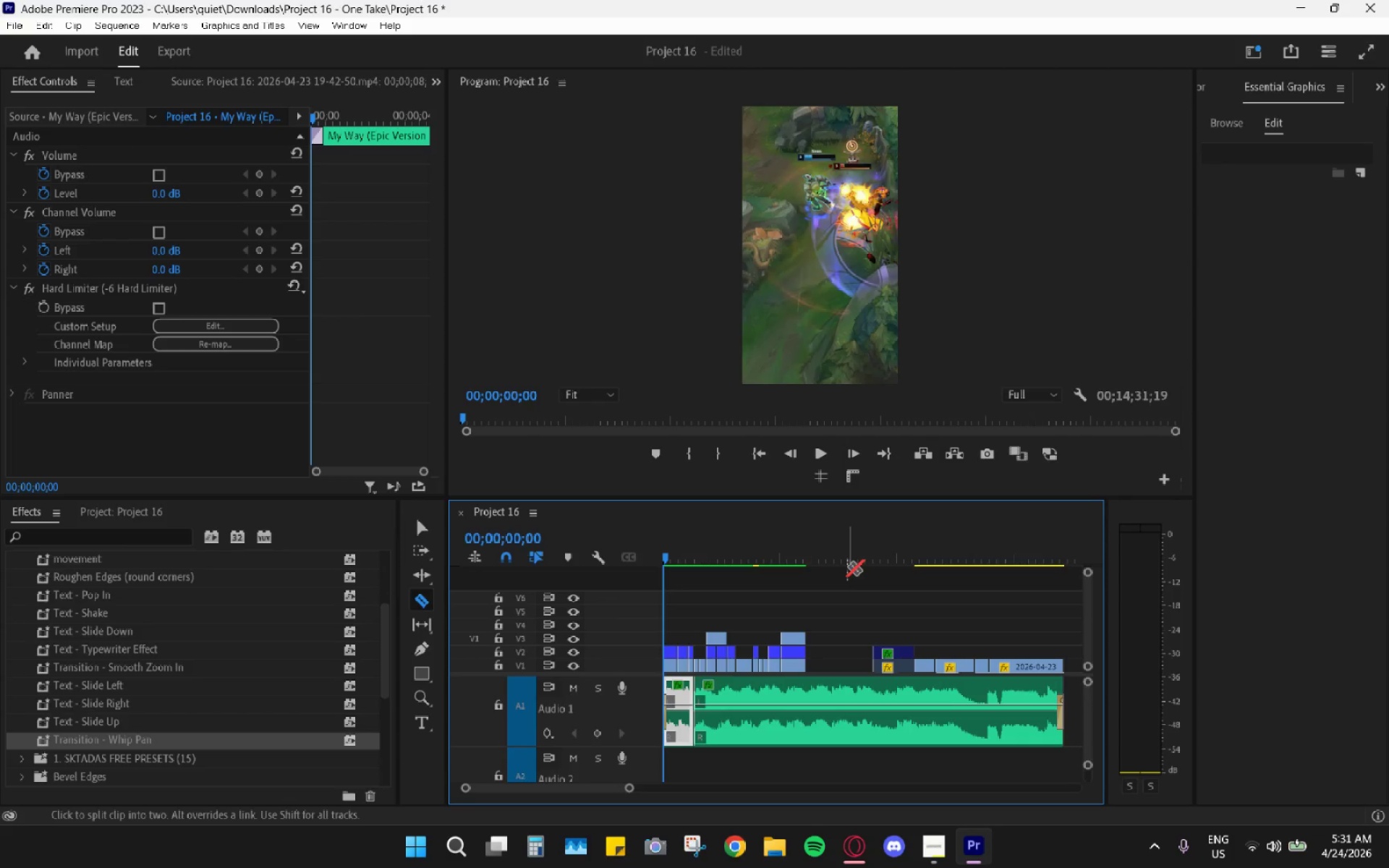 
wait(31.02)
 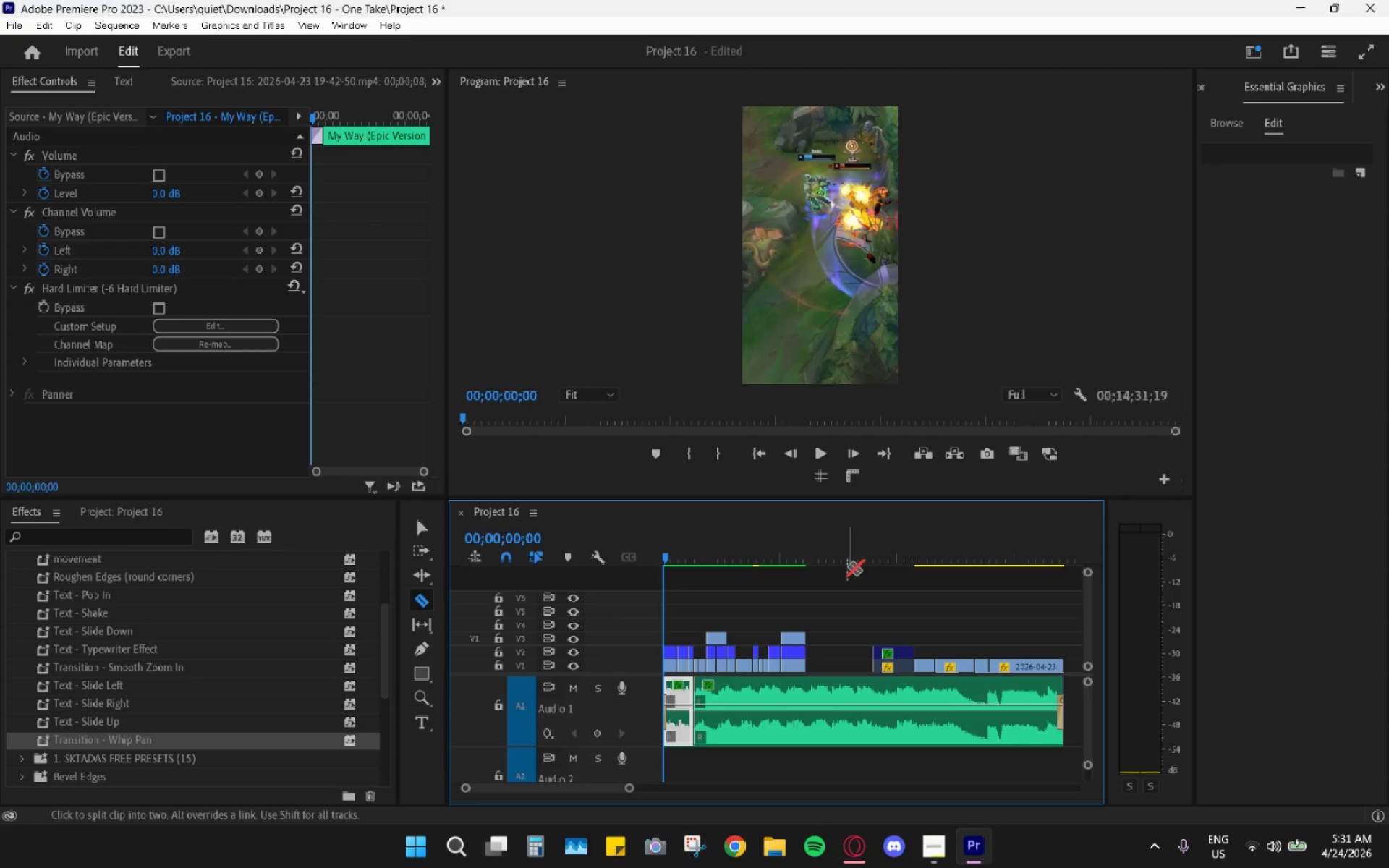 
key(Space)
 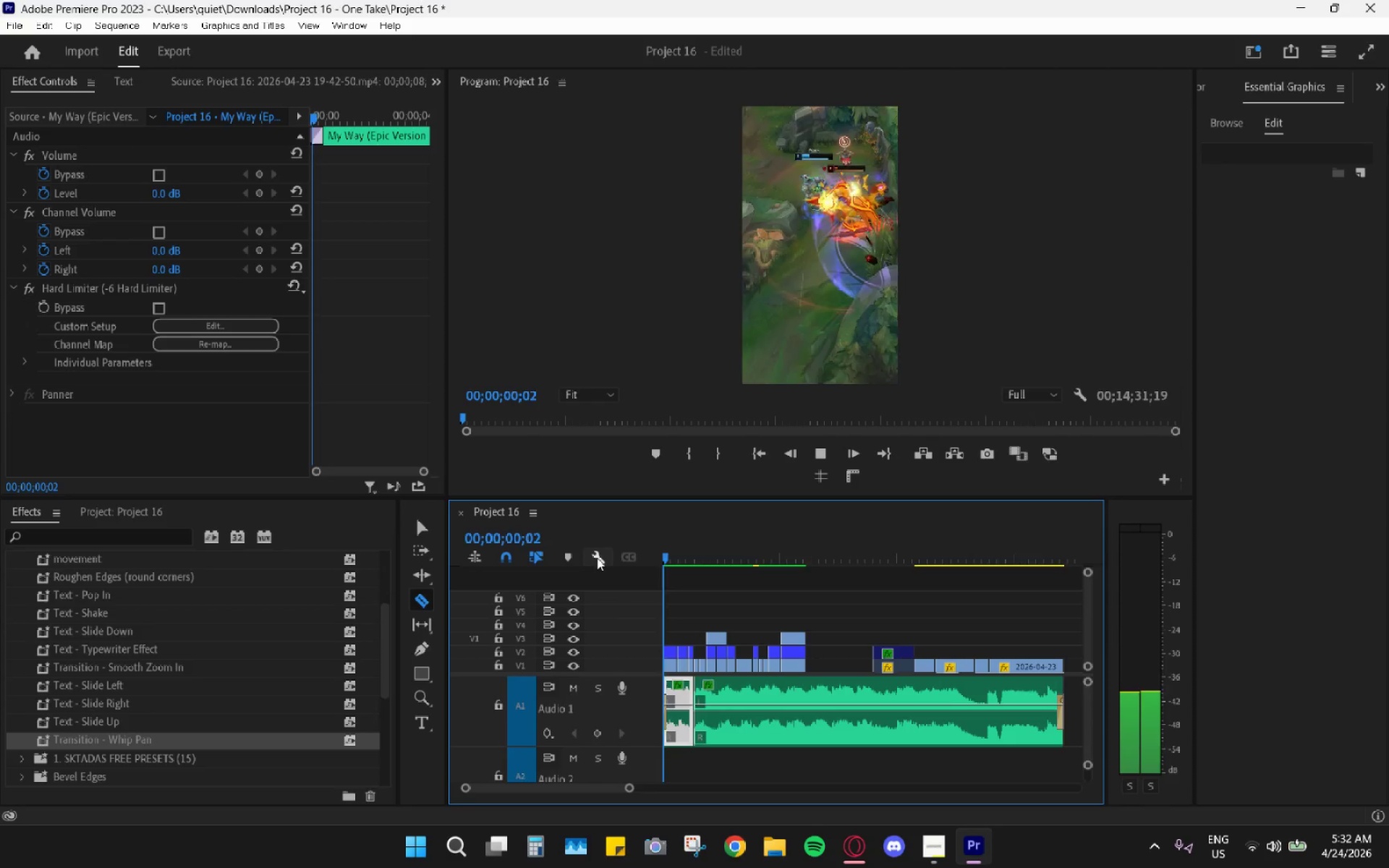 
mouse_move([588, 556])
 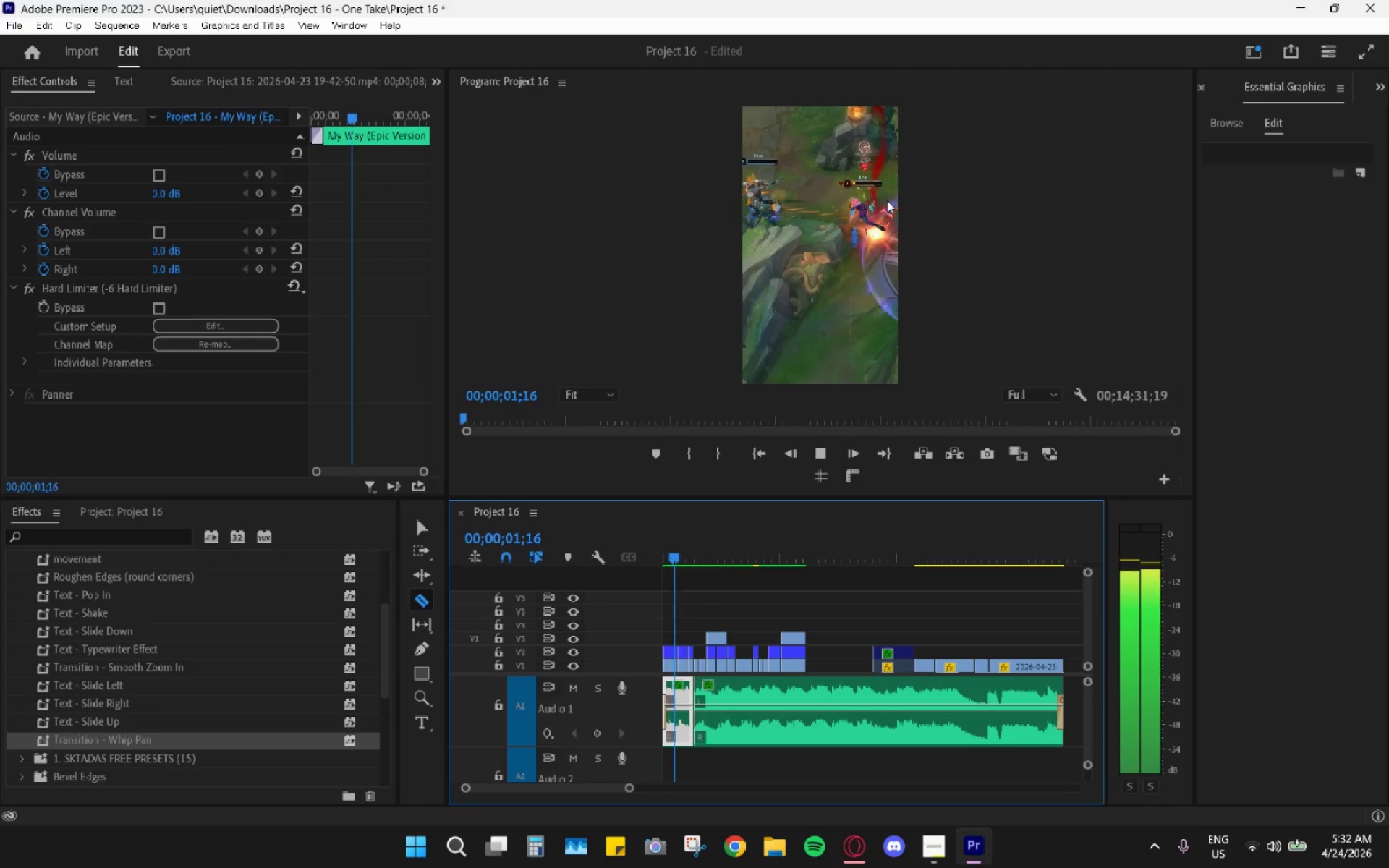 
key(Space)
 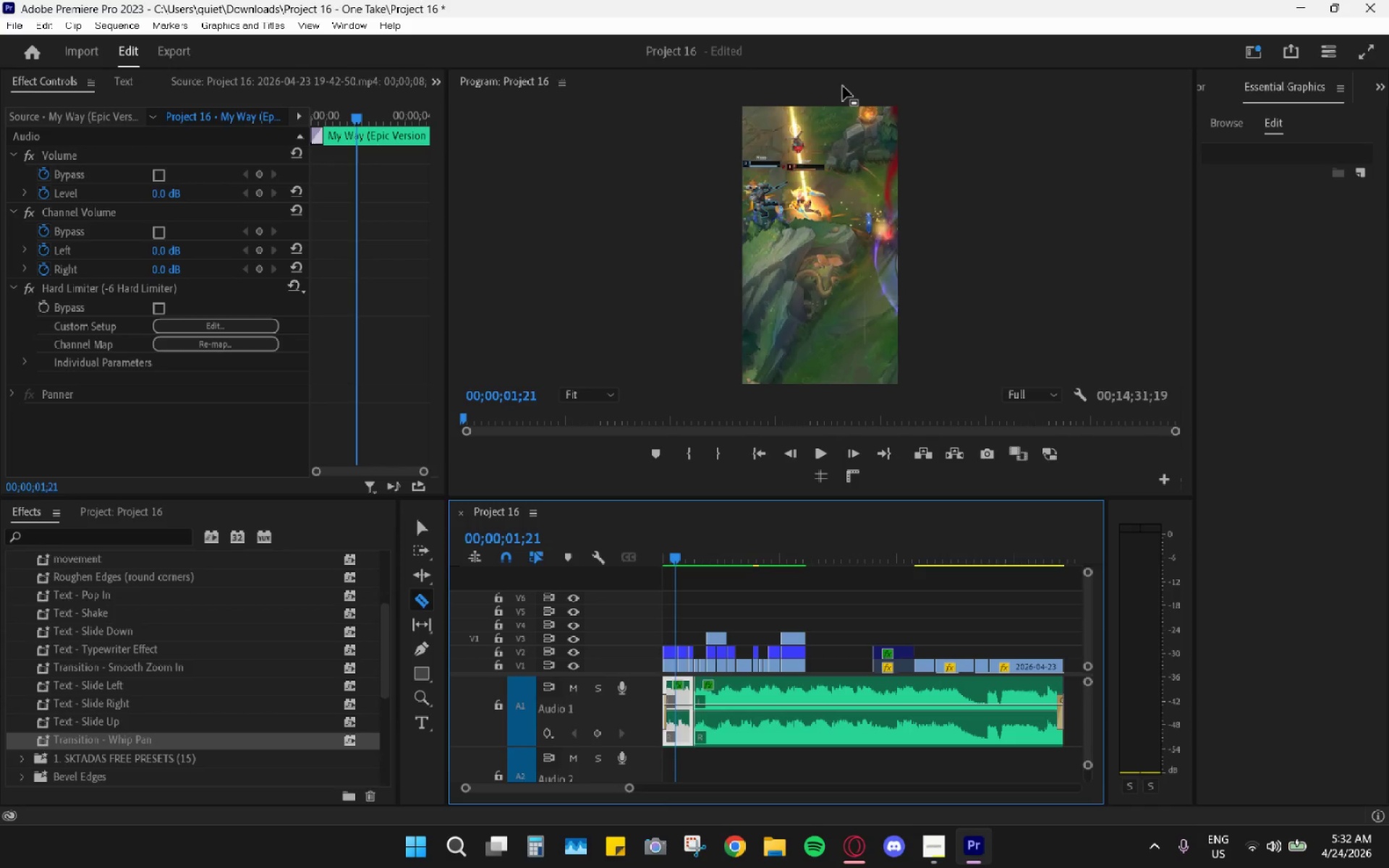 
double_click([843, 86])
 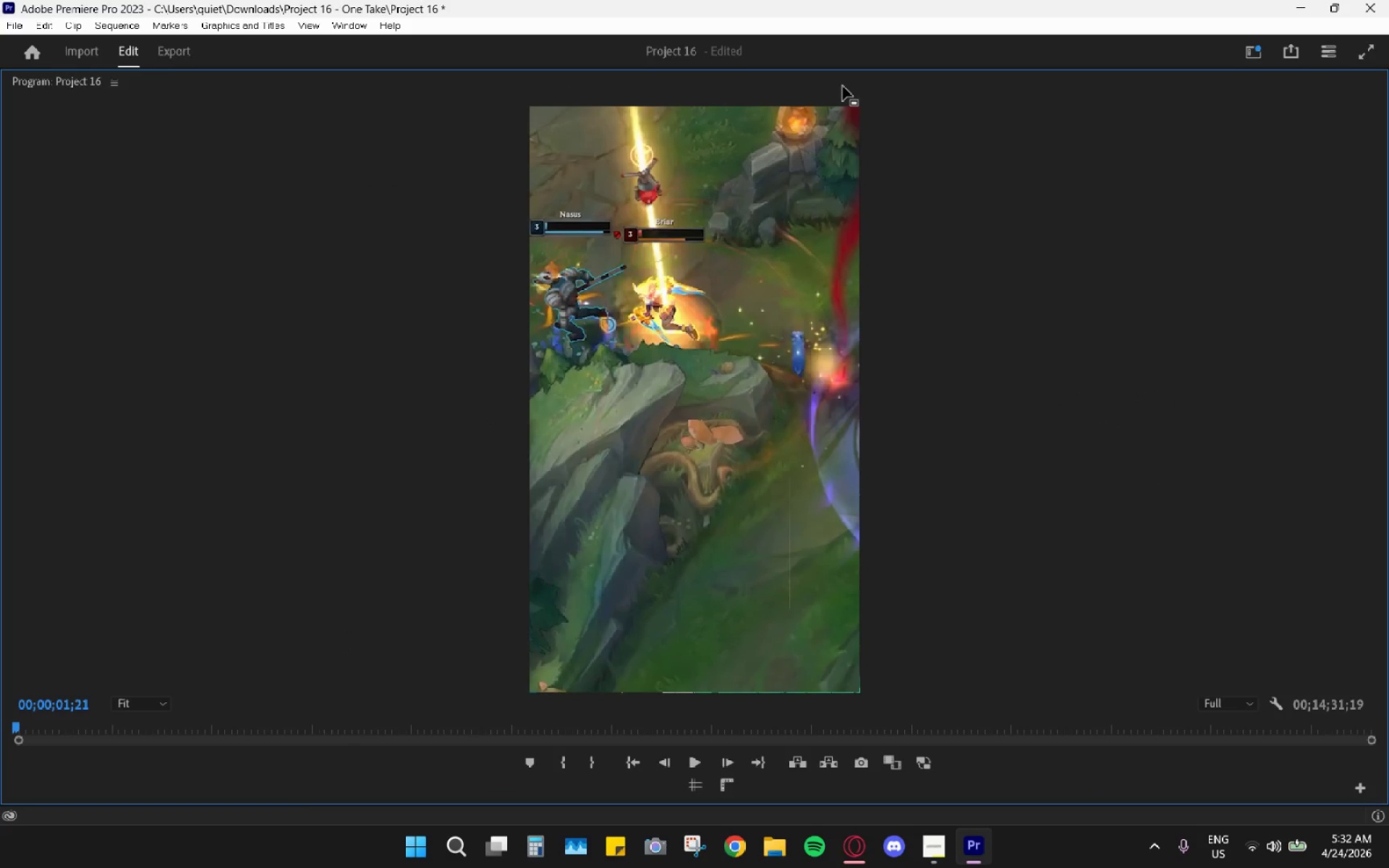 
key(Space)
 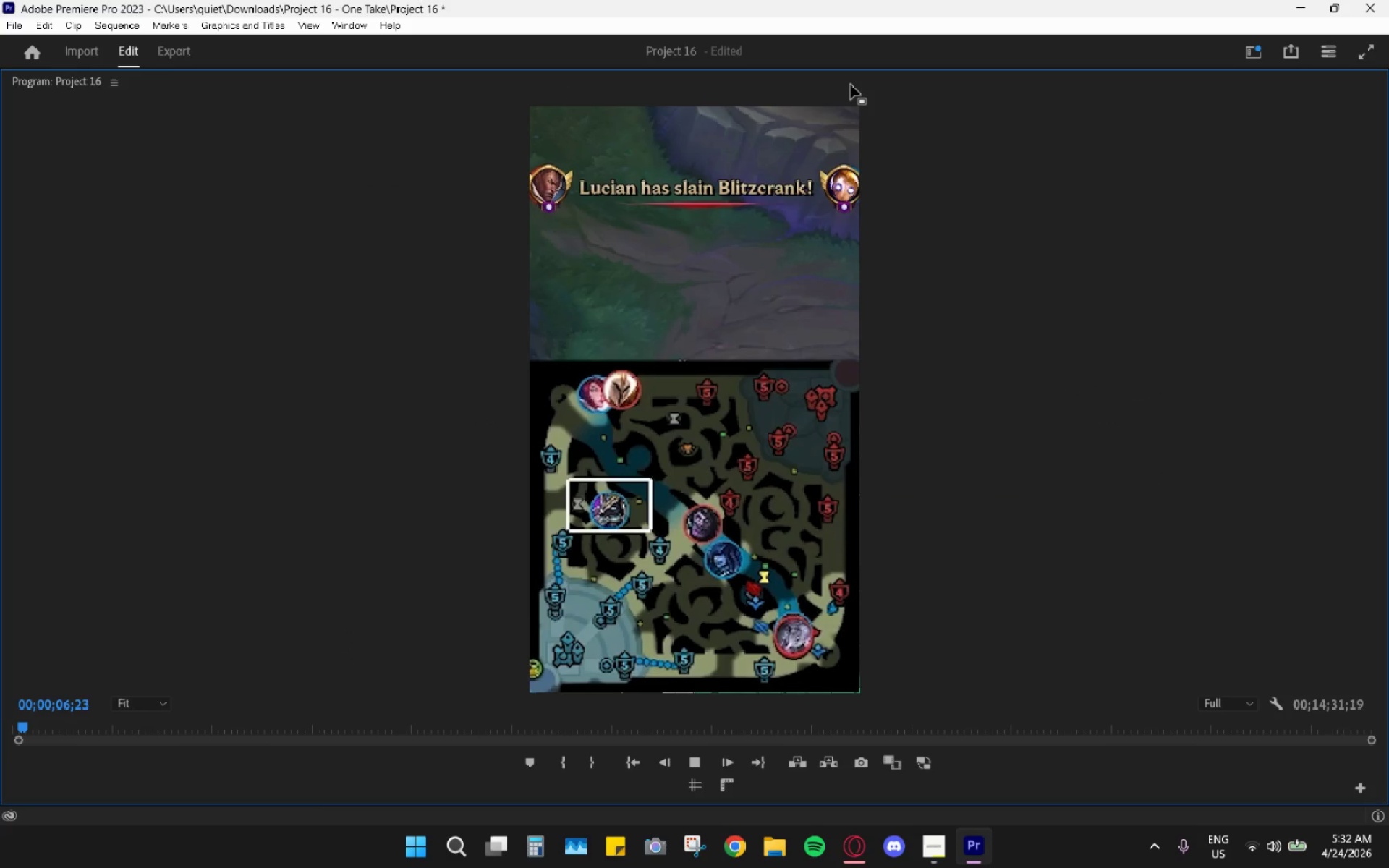 
wait(6.8)
 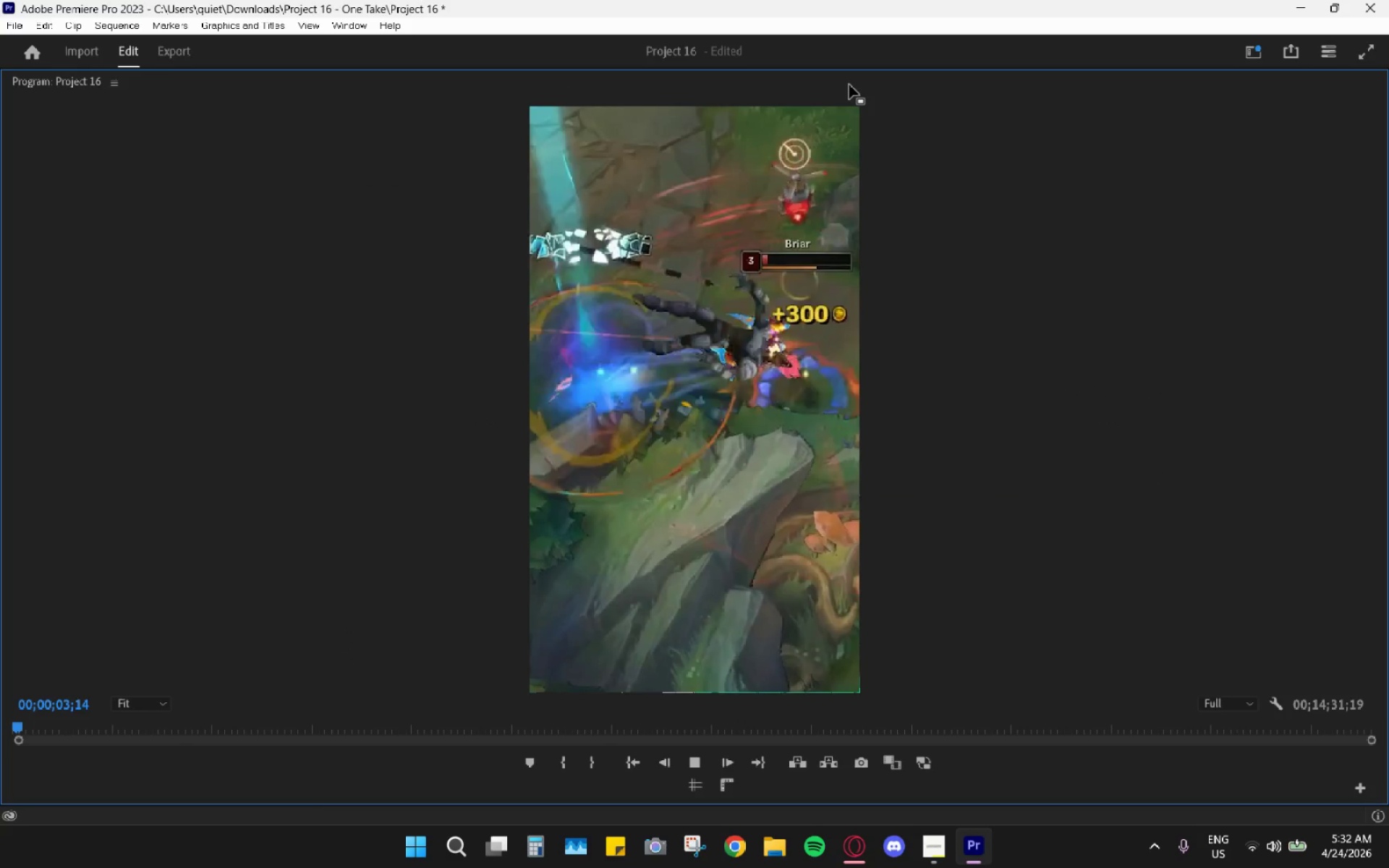 
key(Space)
 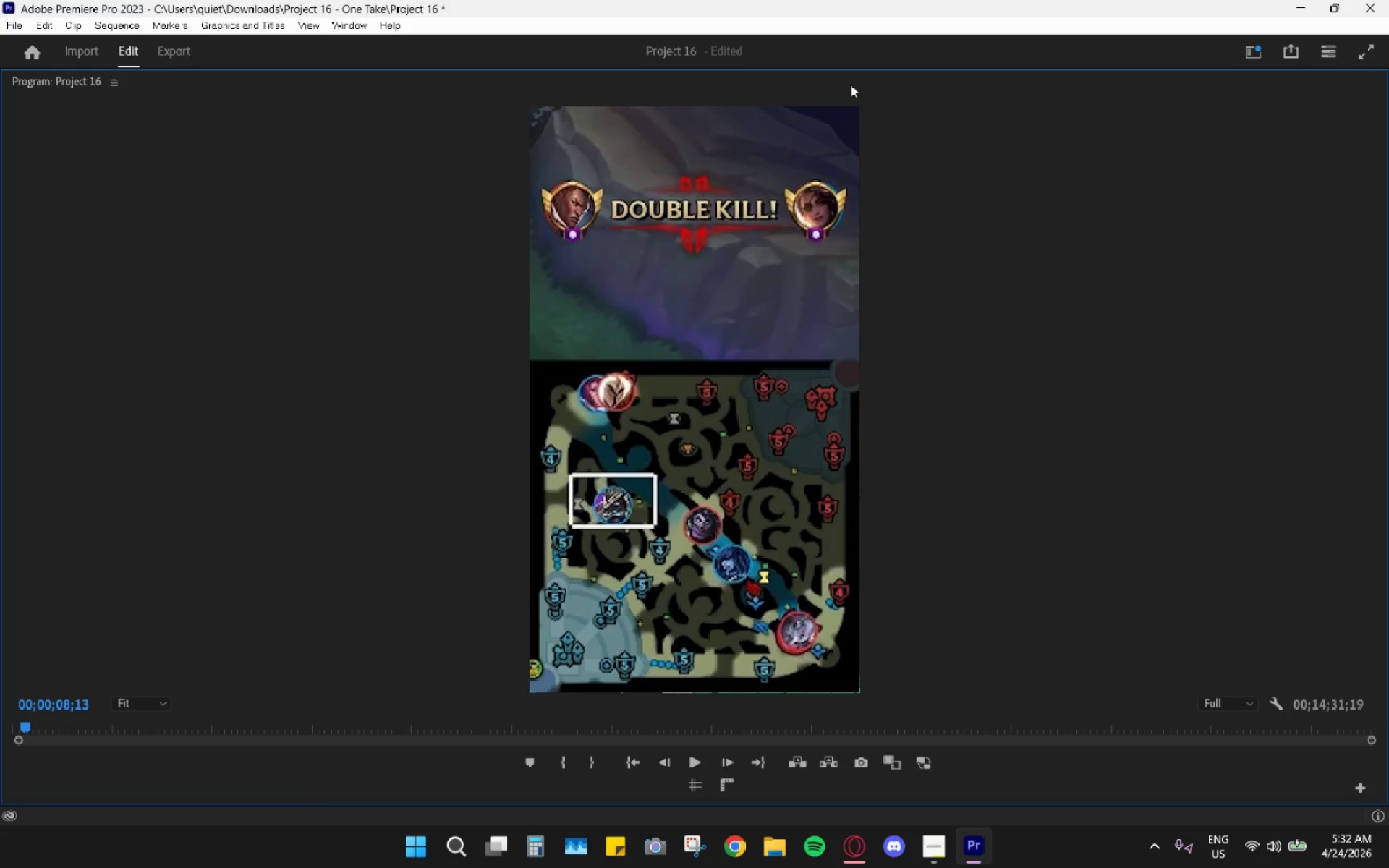 
key(Space)
 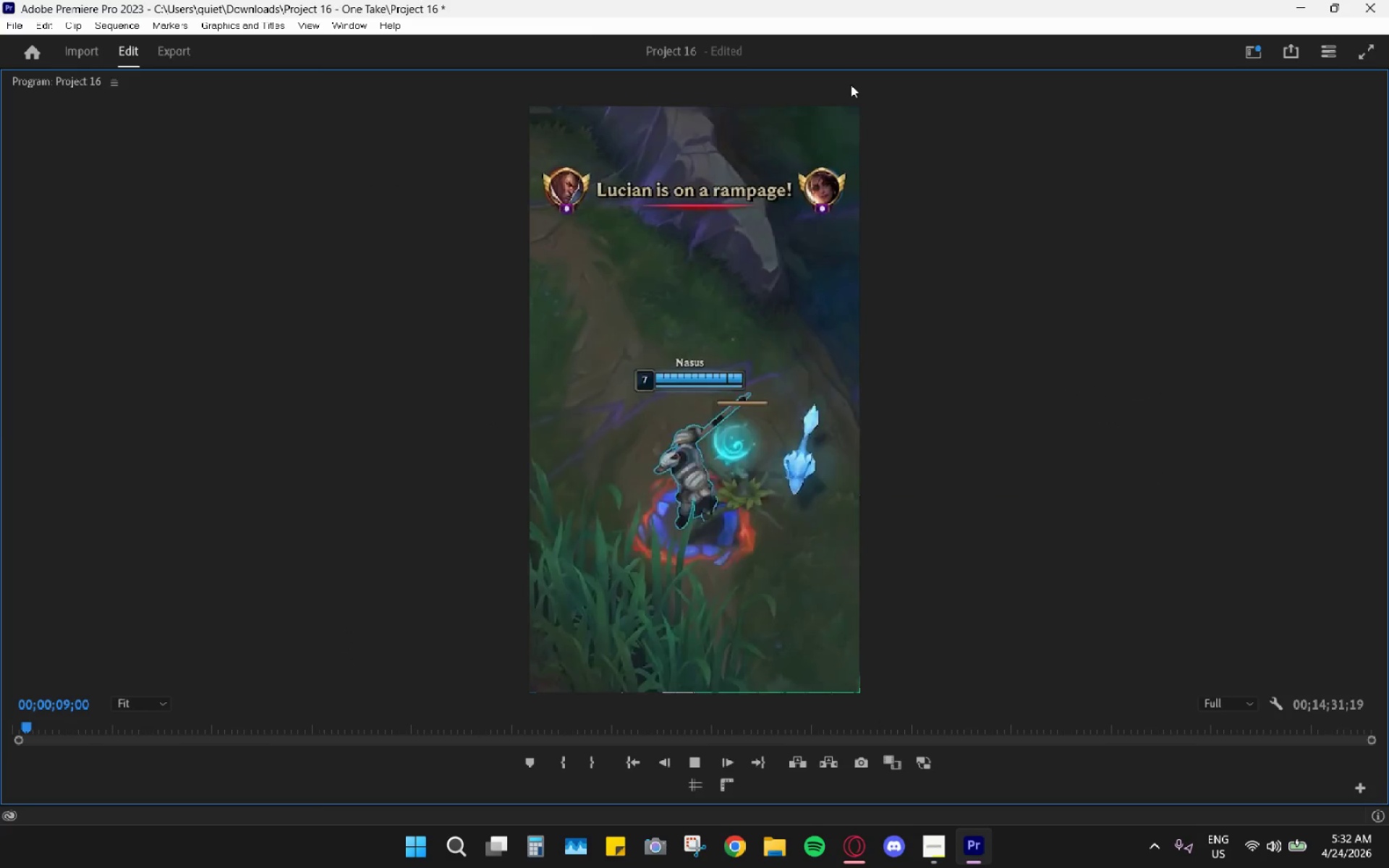 
key(Space)
 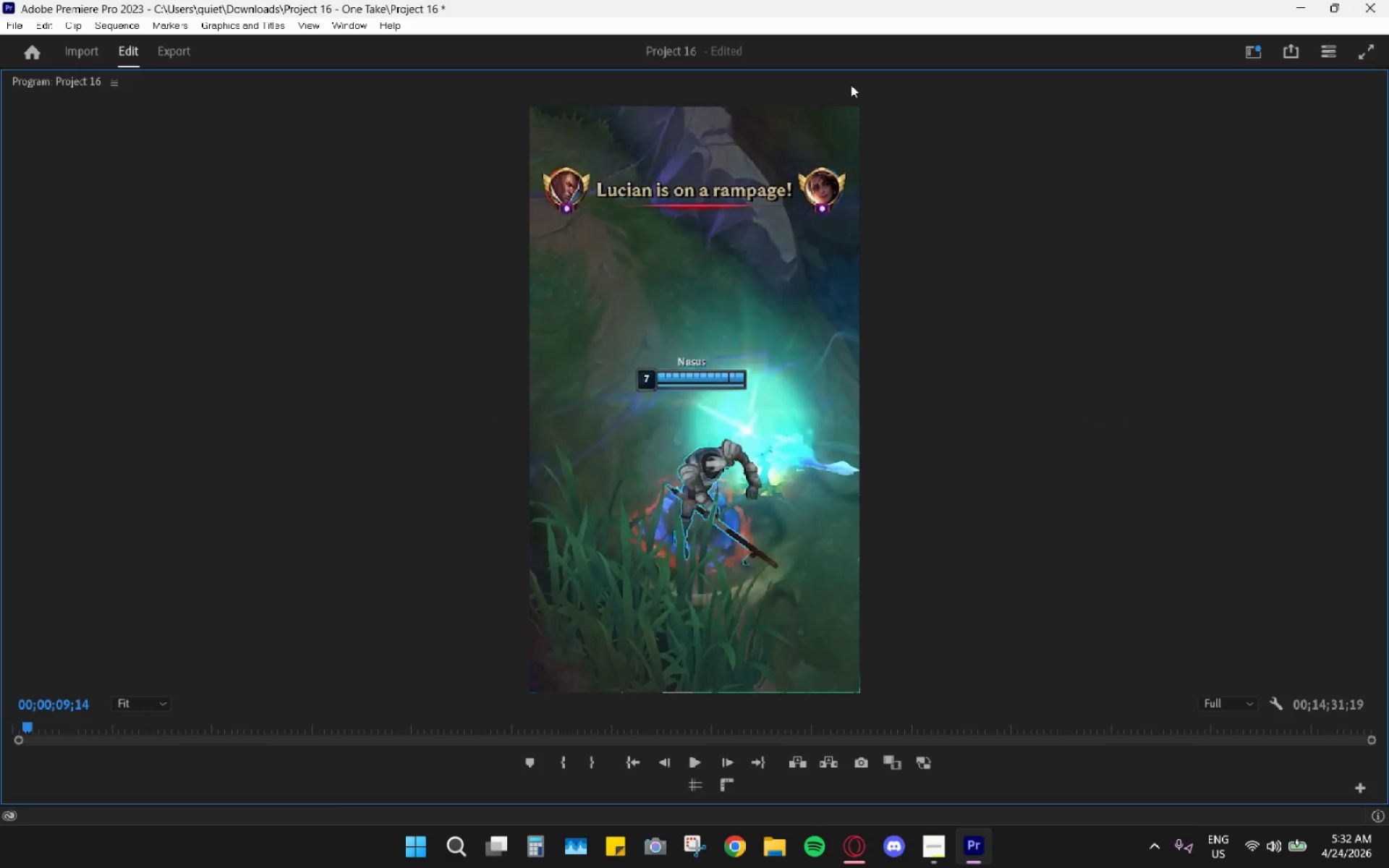 
key(Space)
 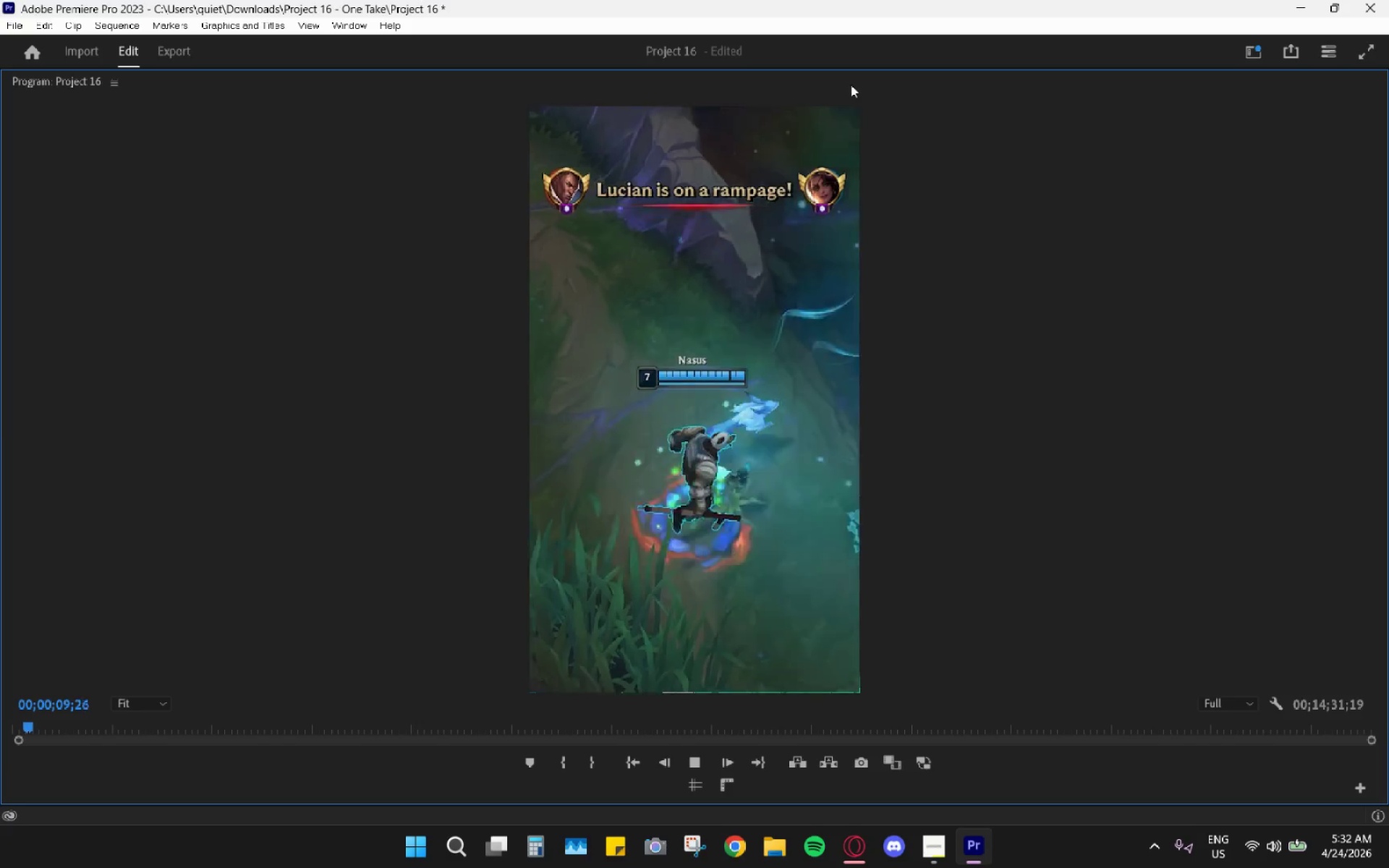 
key(Space)
 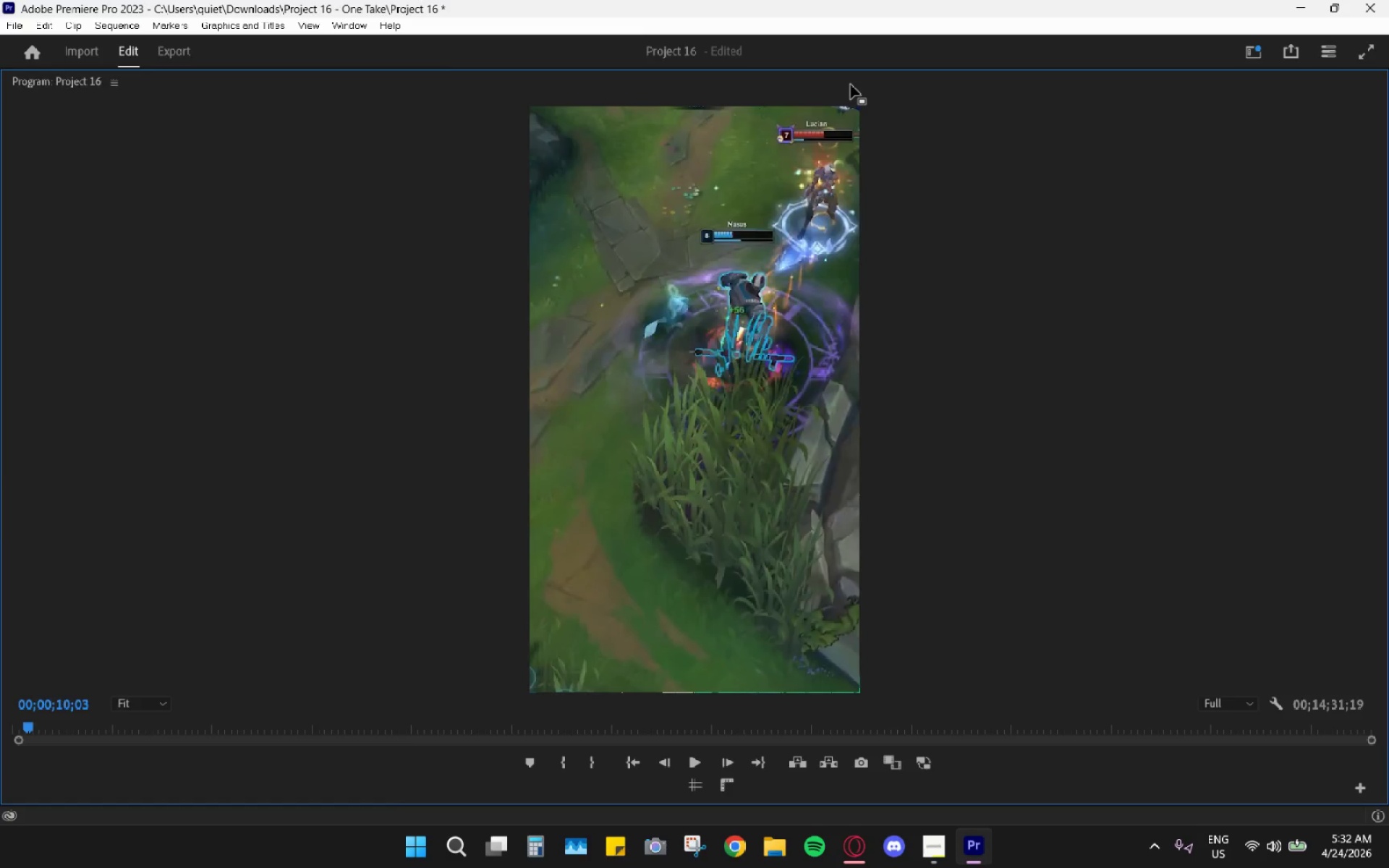 
double_click([851, 85])
 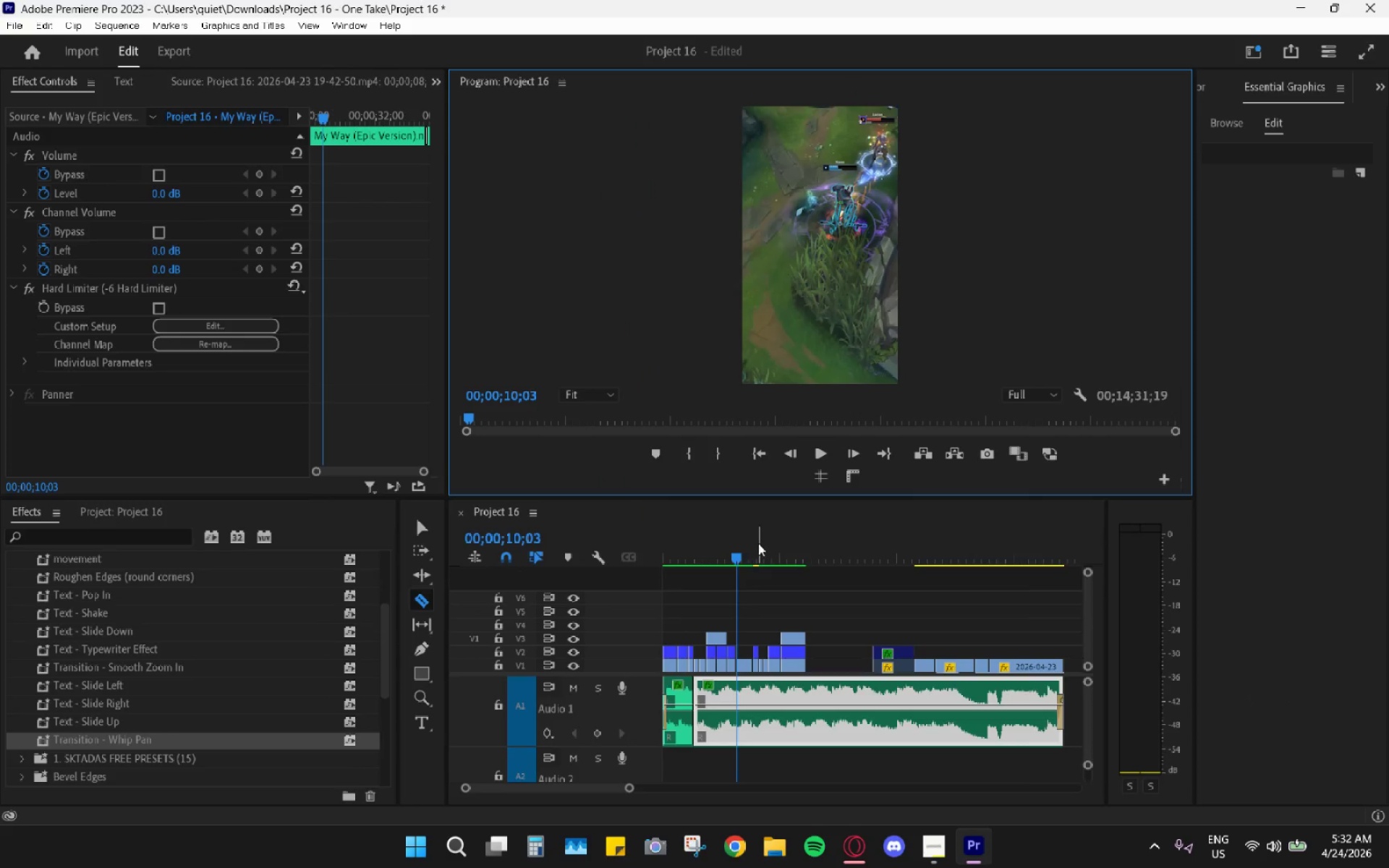 
left_click_drag(start_coordinate=[756, 543], to_coordinate=[717, 528])
 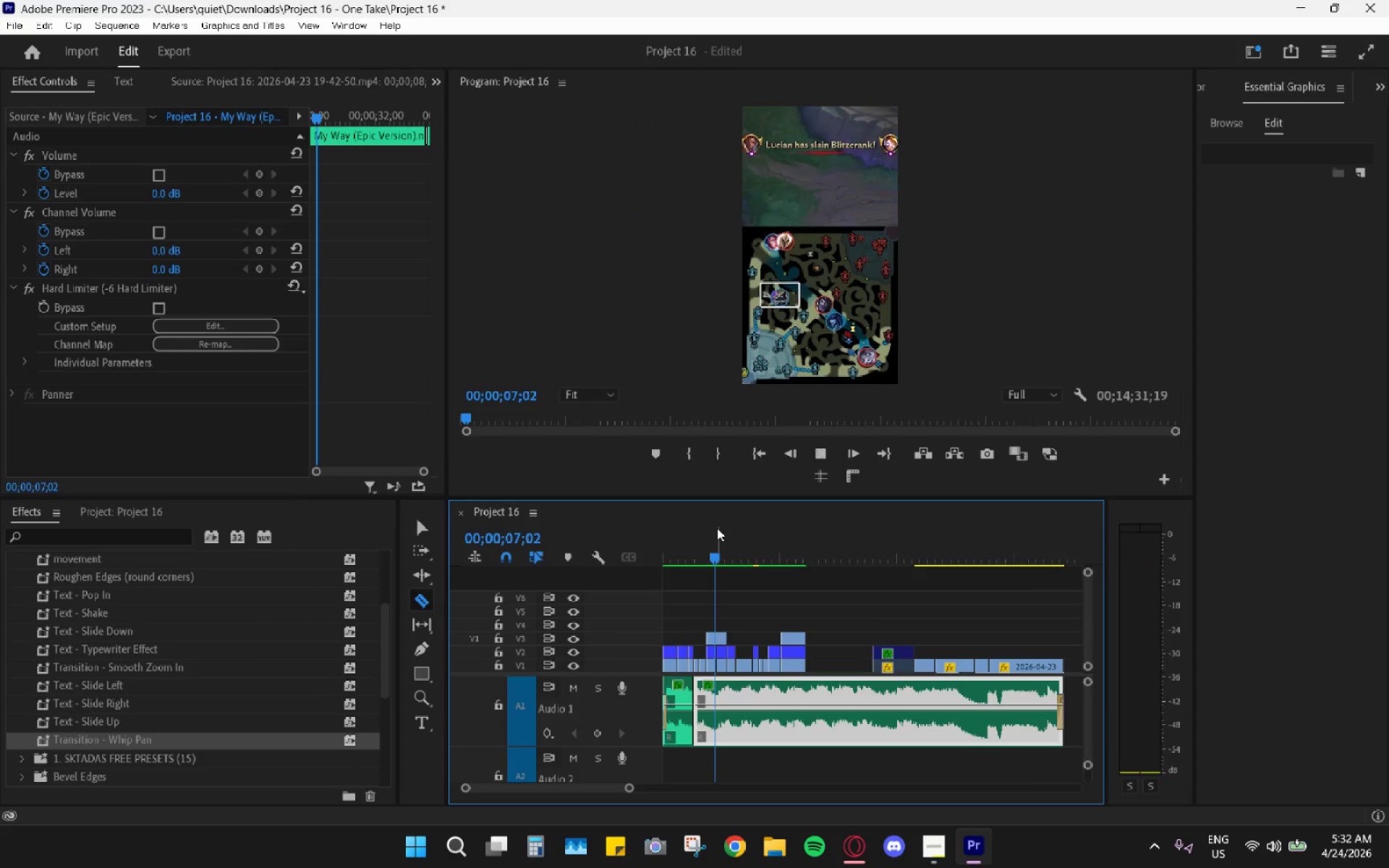 
key(Space)
 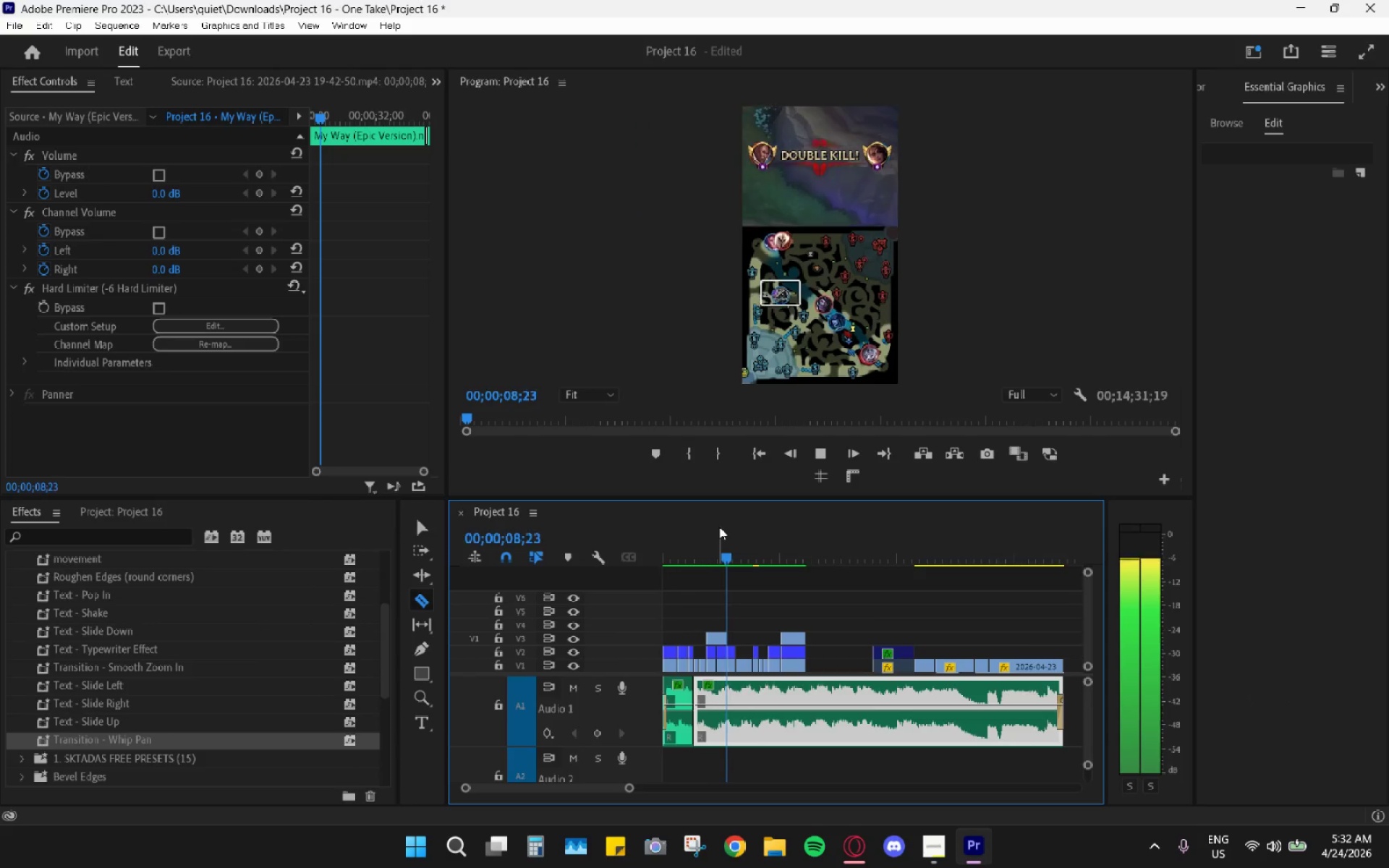 
key(Space)
 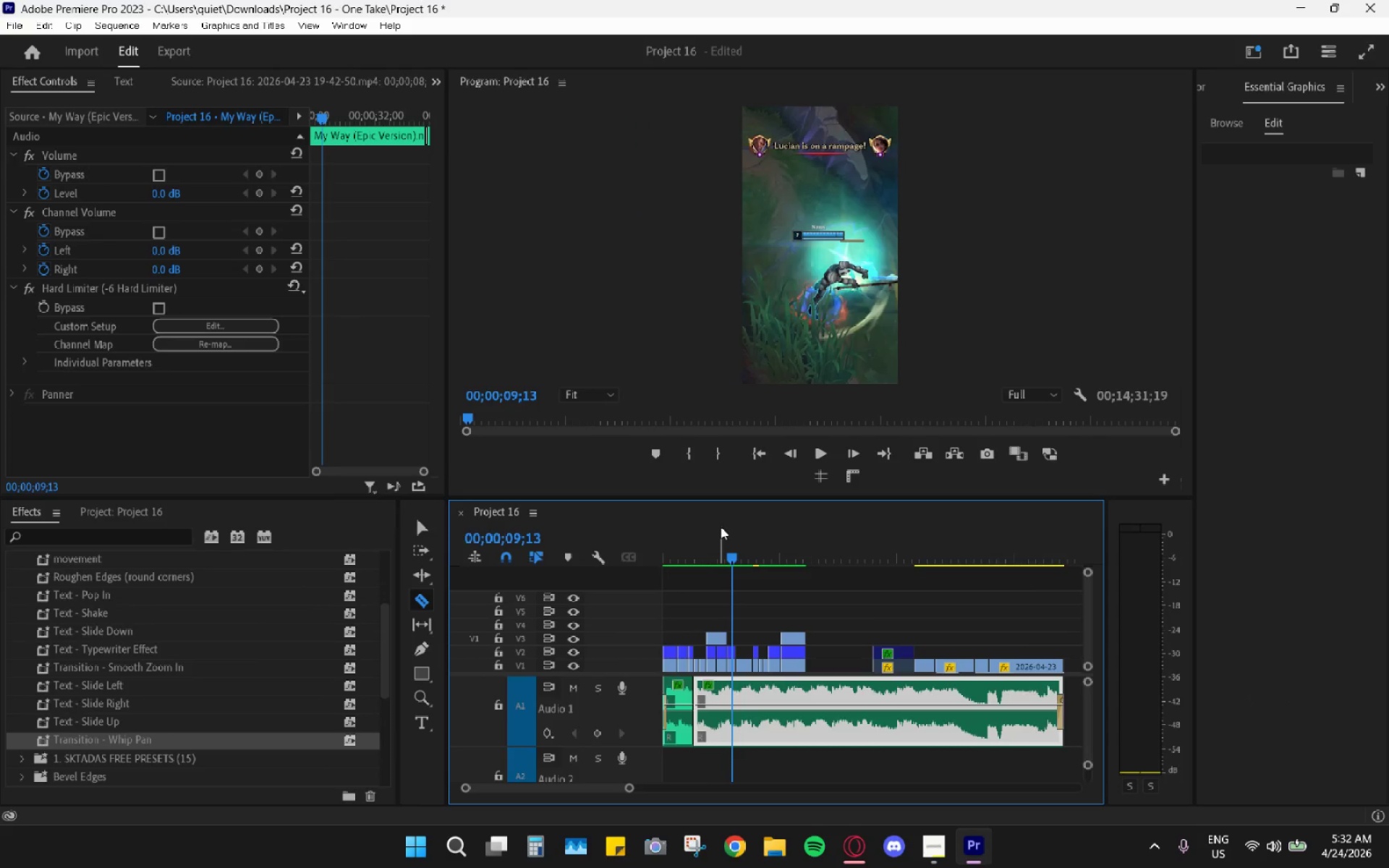 
left_click_drag(start_coordinate=[721, 527], to_coordinate=[707, 523])
 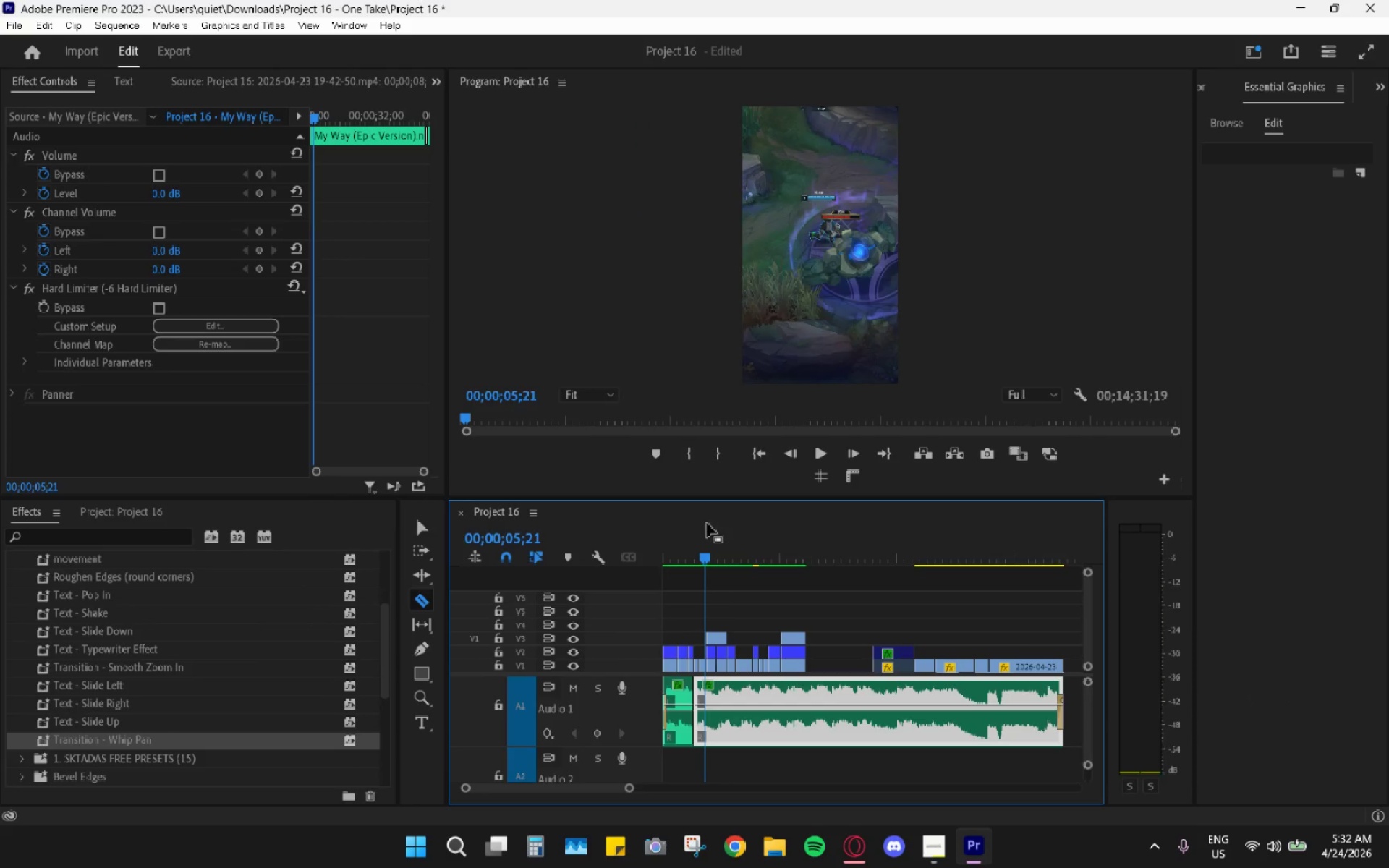 
key(Space)
 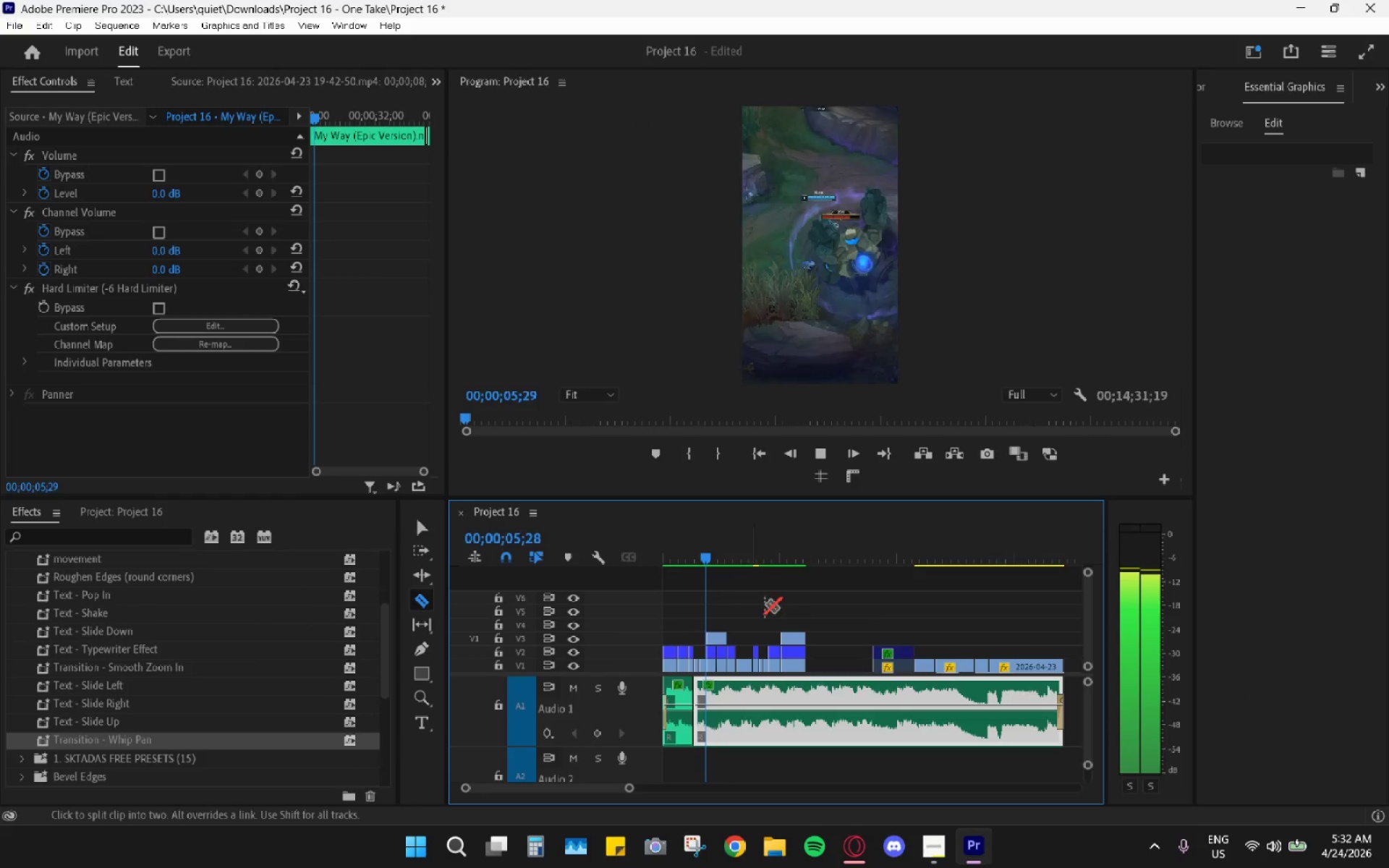 
key(Space)
 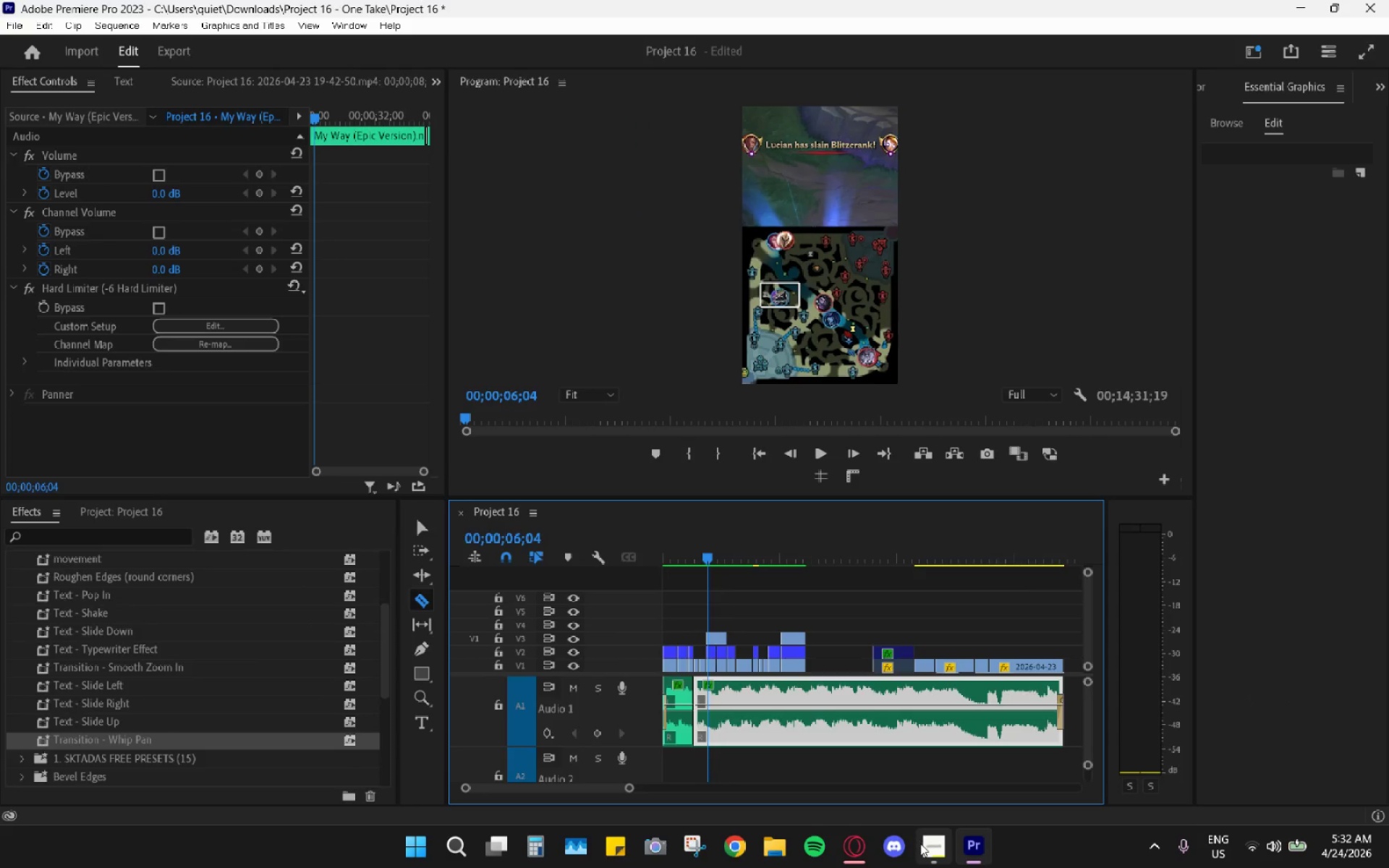 
left_click([930, 846])